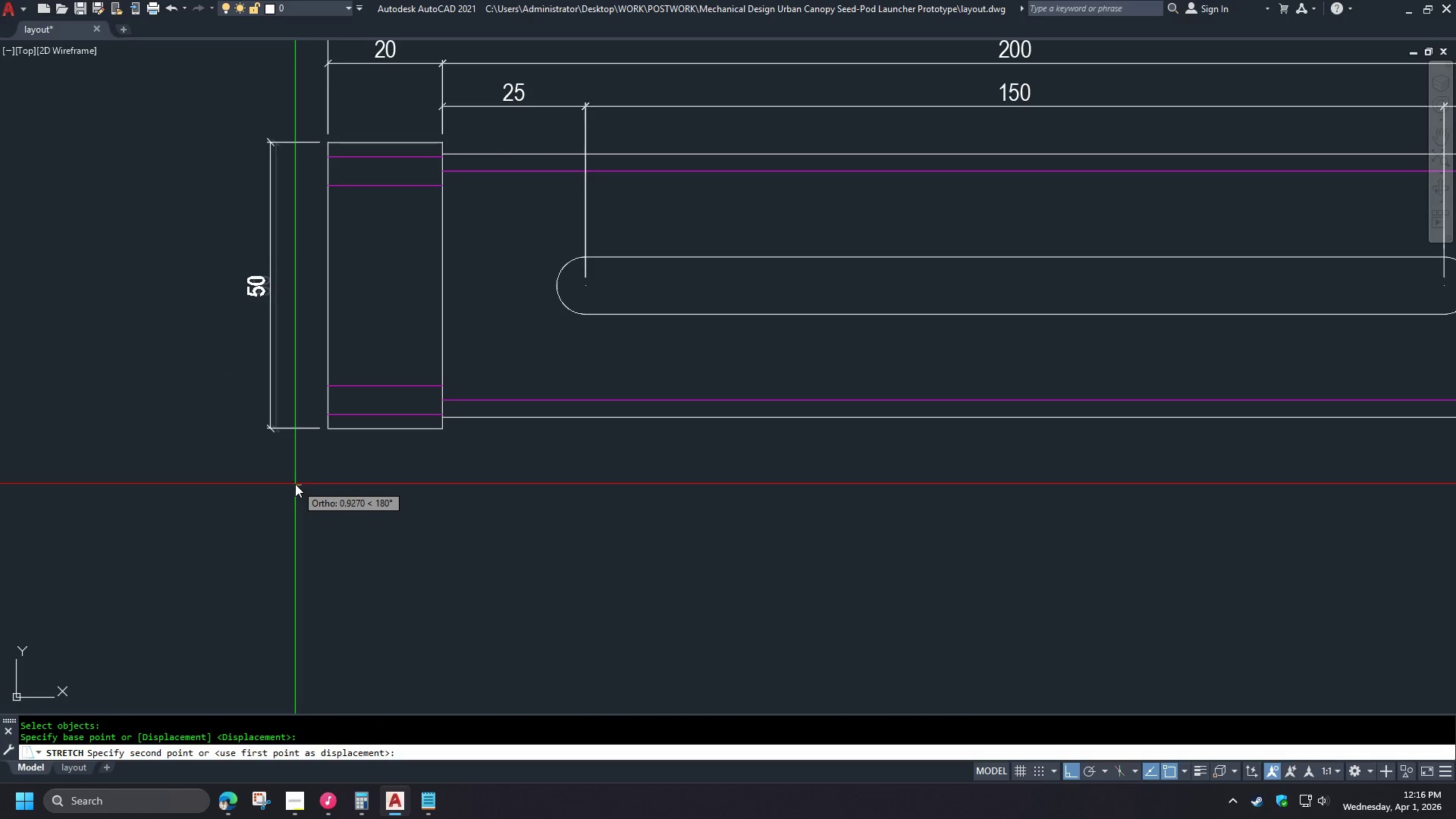 
triple_click([295, 484])
 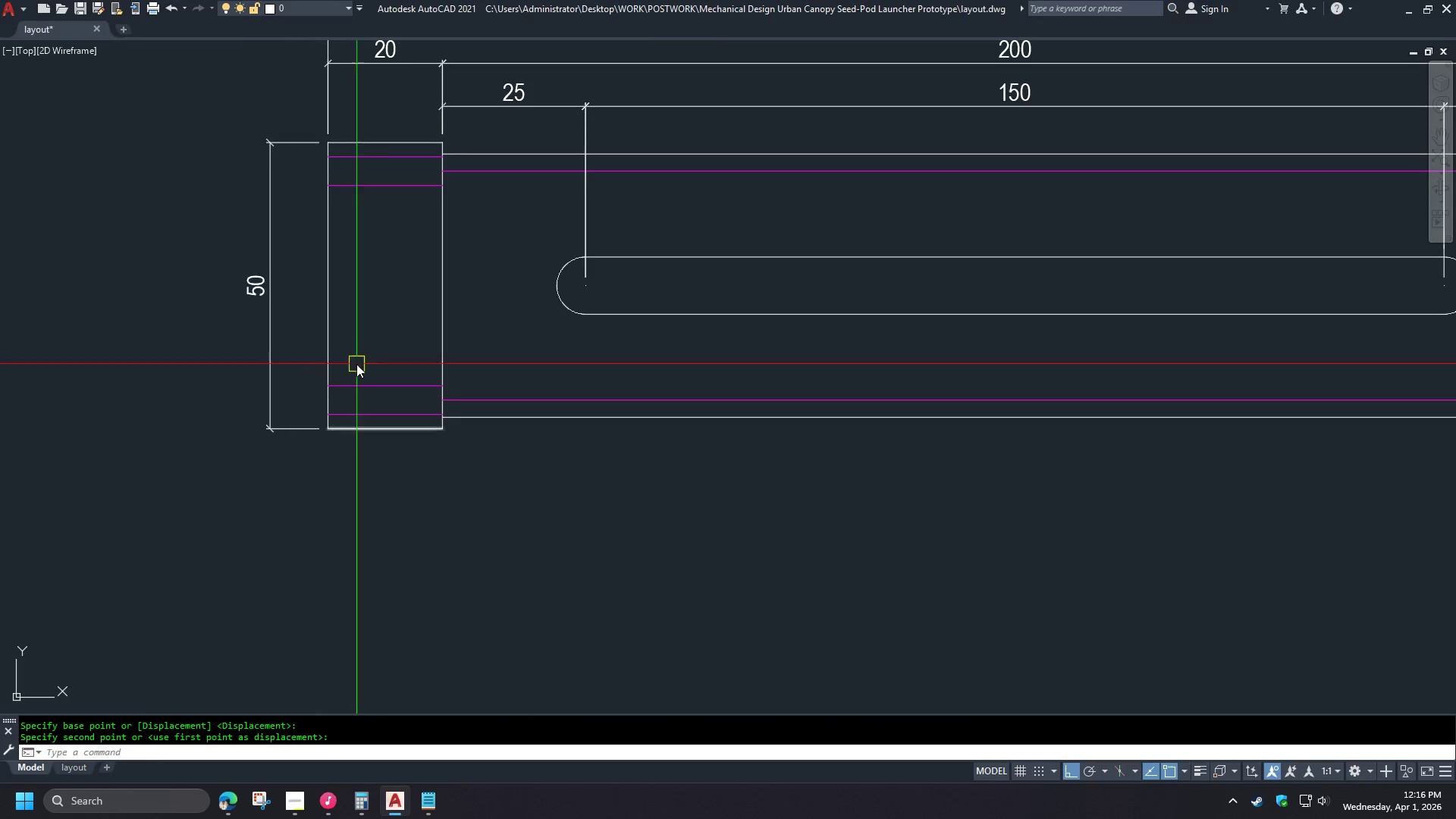 
scroll: coordinate [377, 364], scroll_direction: down, amount: 1.0
 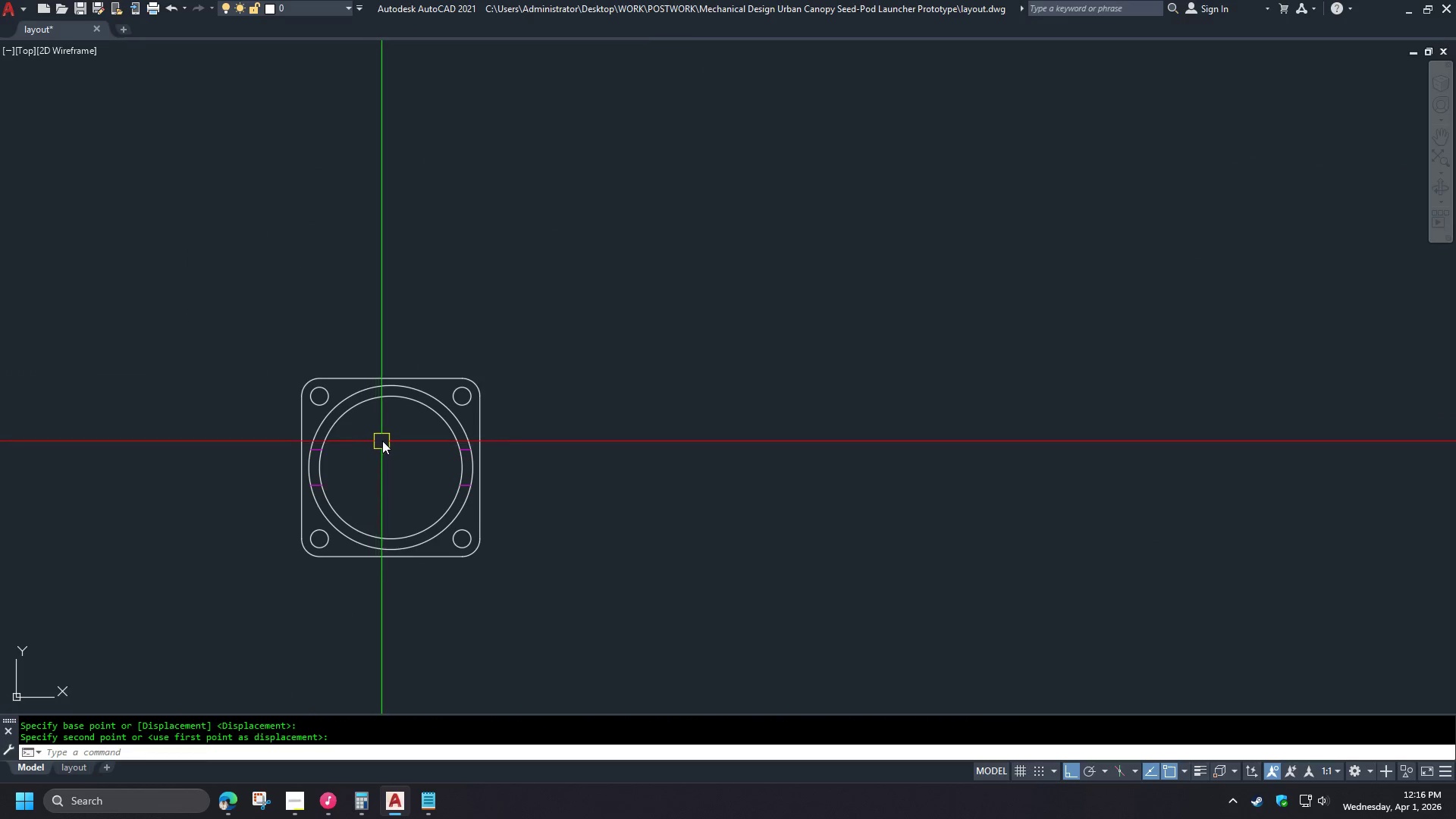 
scroll: coordinate [378, 431], scroll_direction: up, amount: 1.0
 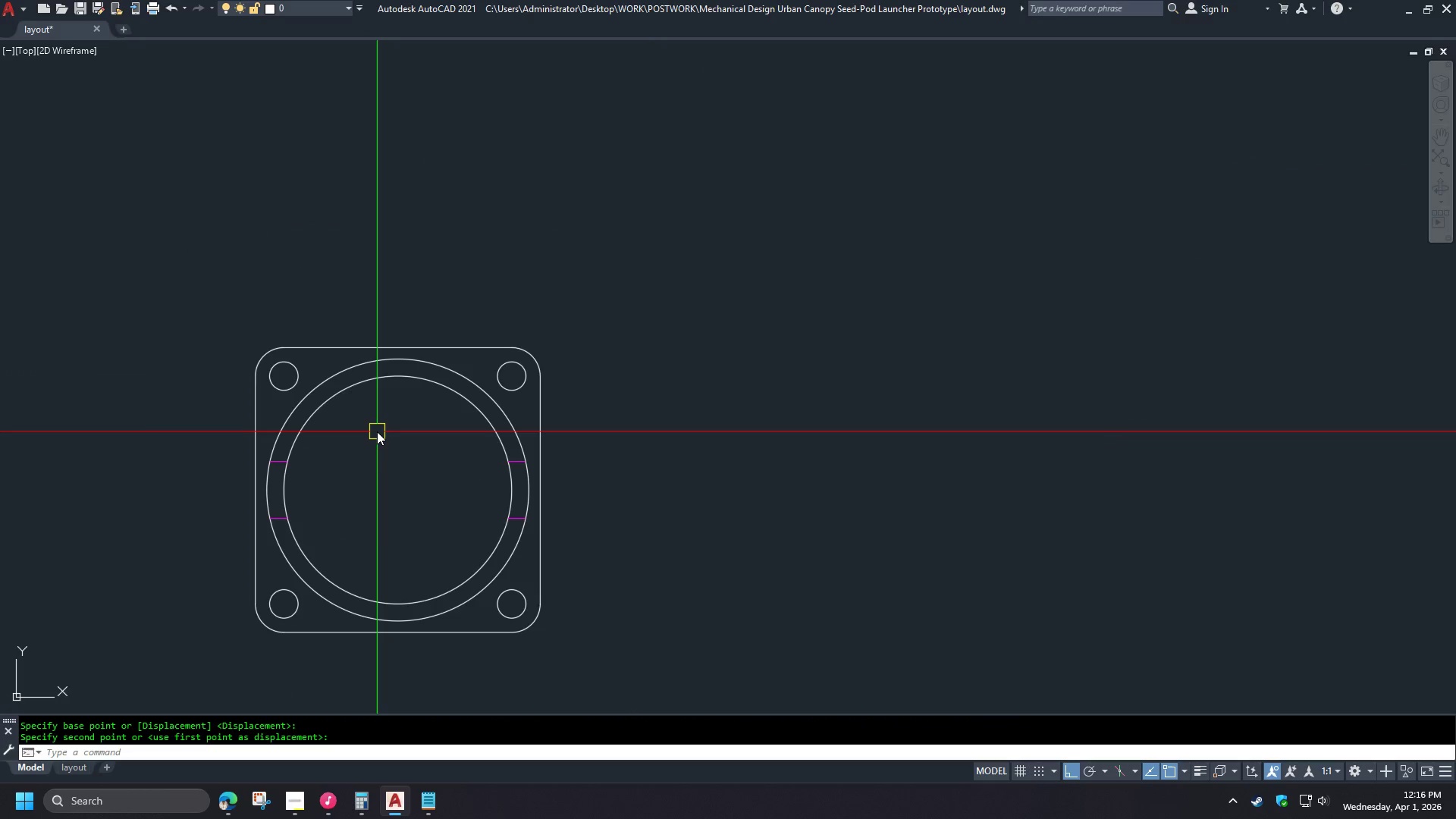 
type(dli)
 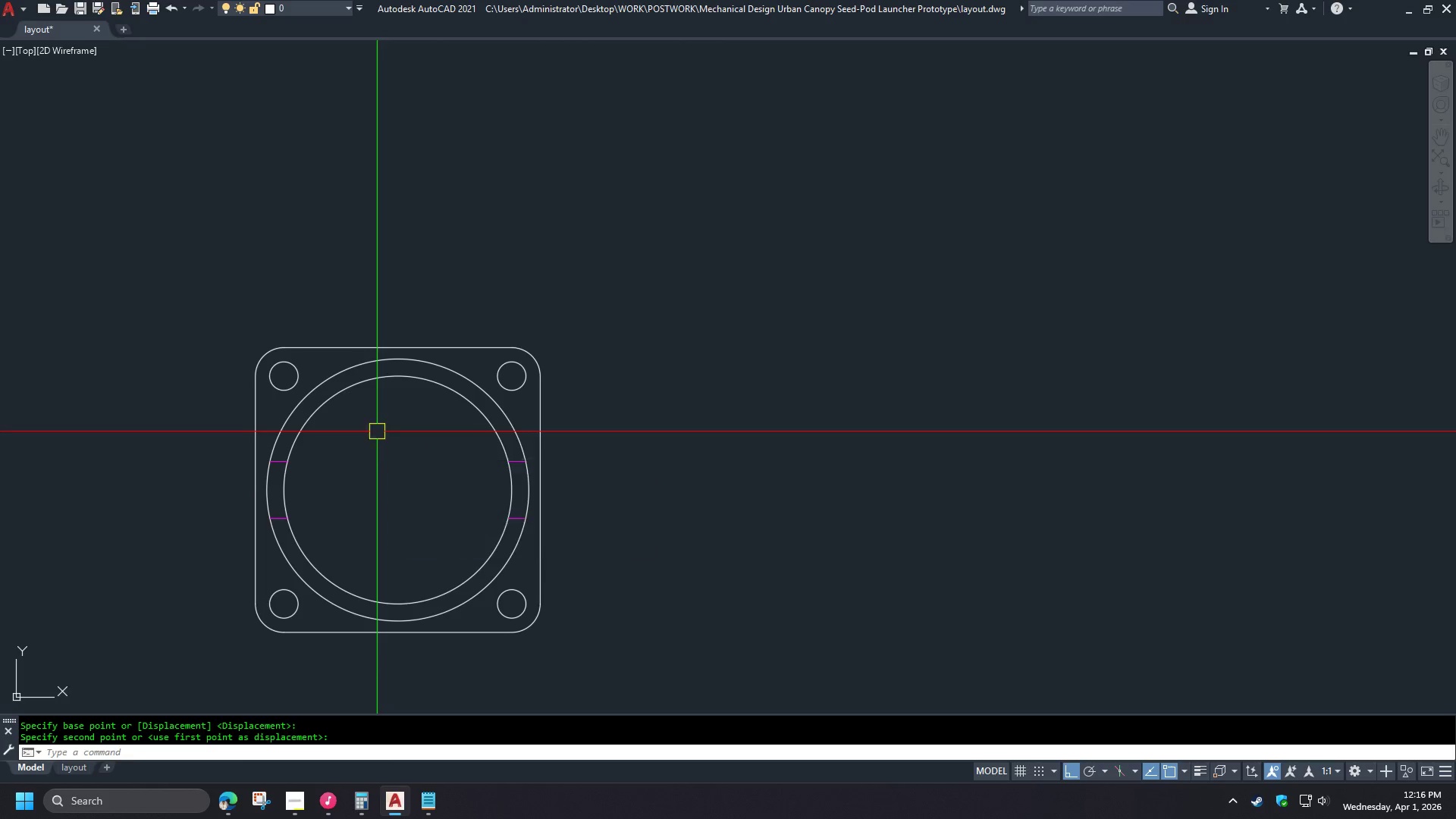 
type( end )
 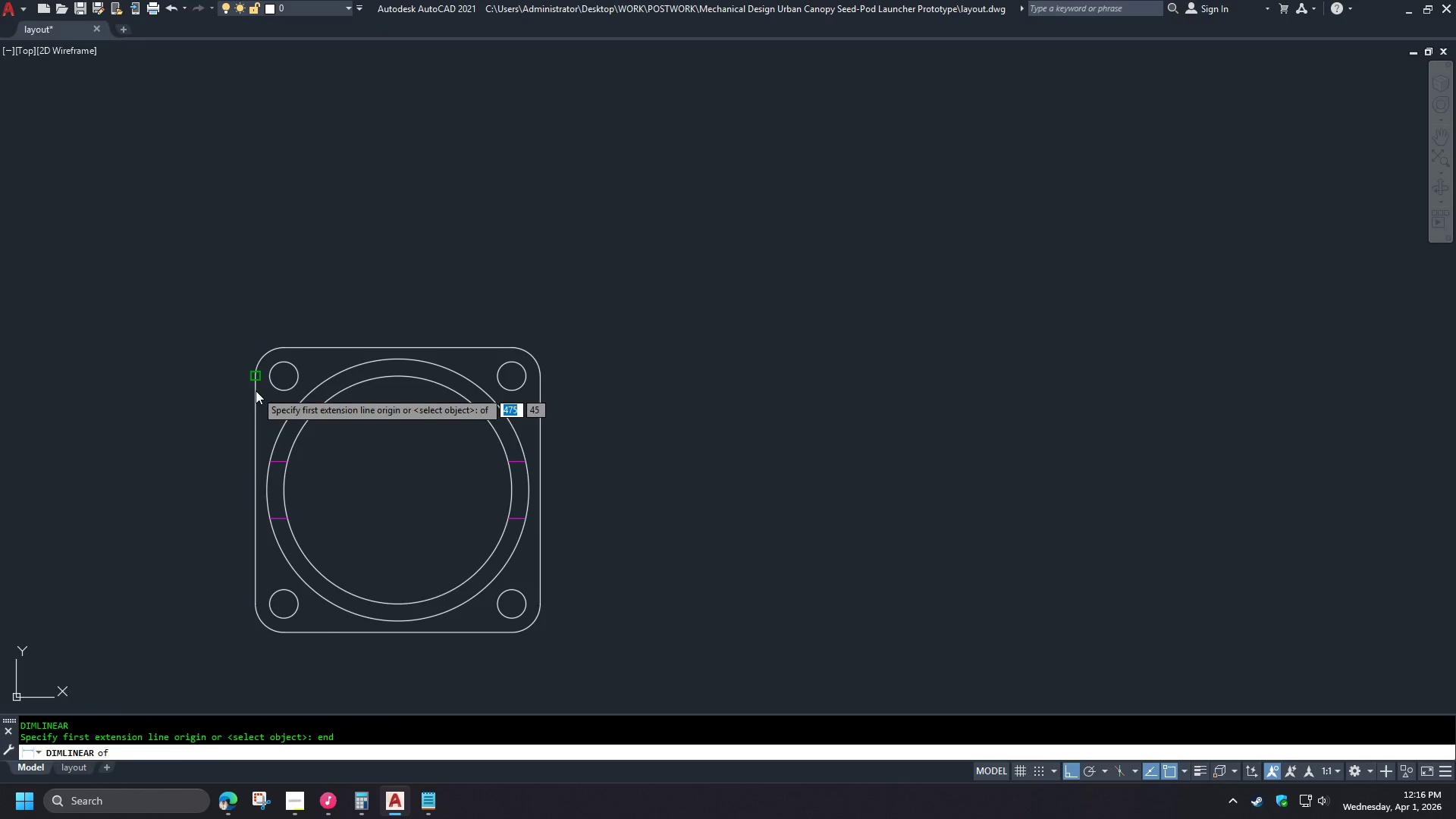 
left_click([256, 391])
 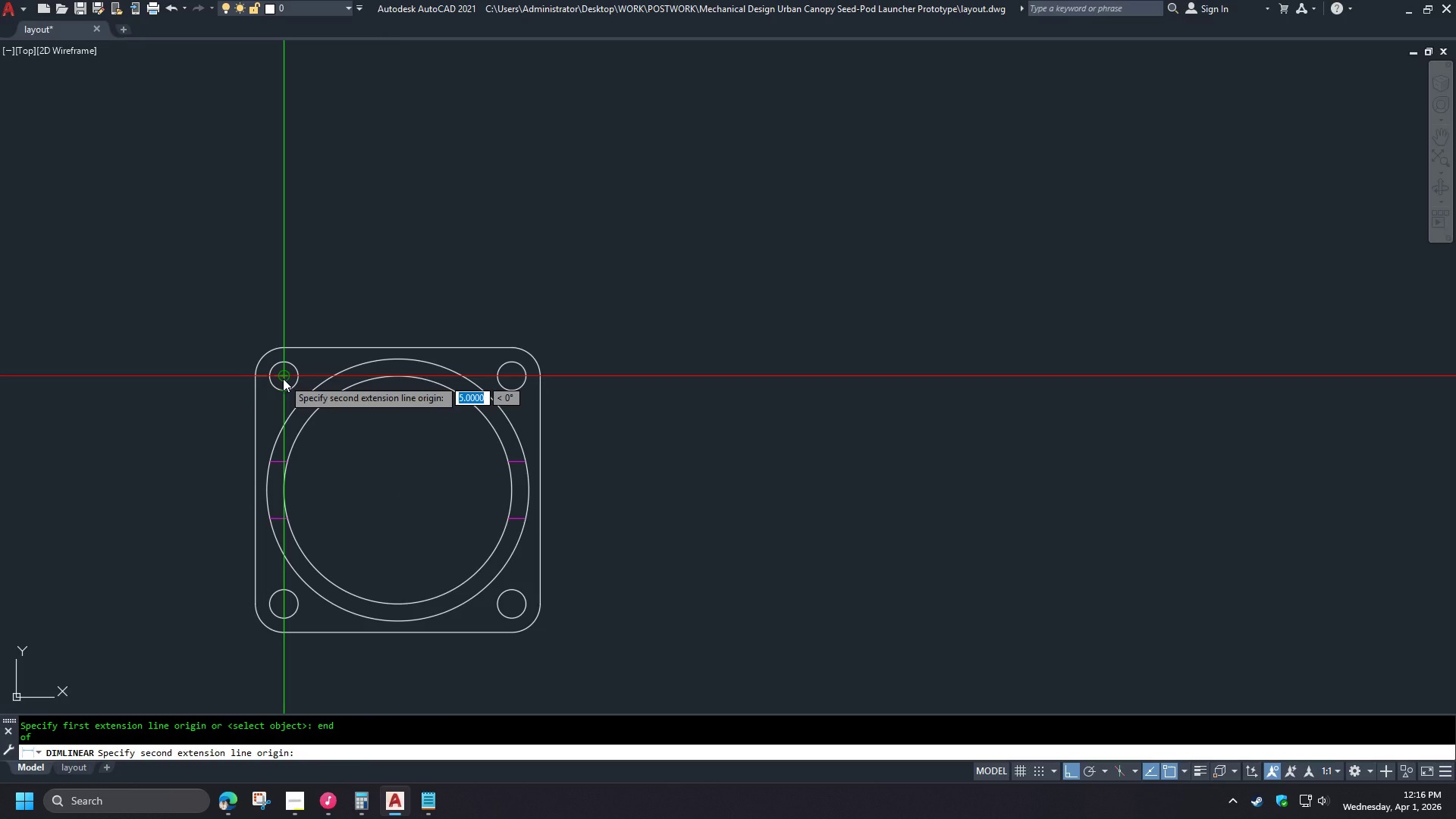 
left_click([283, 378])
 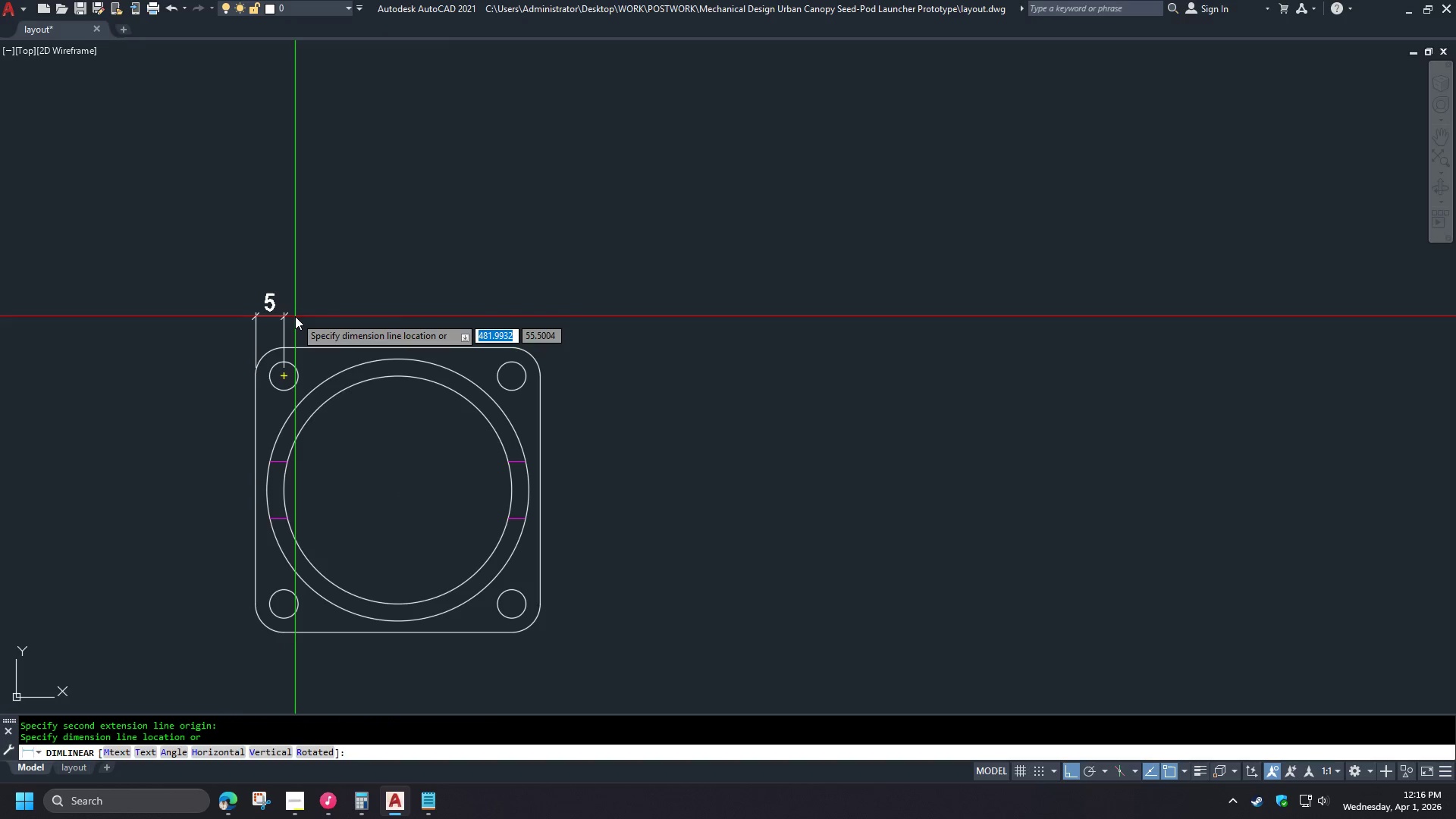 
scroll: coordinate [295, 317], scroll_direction: up, amount: 1.0
 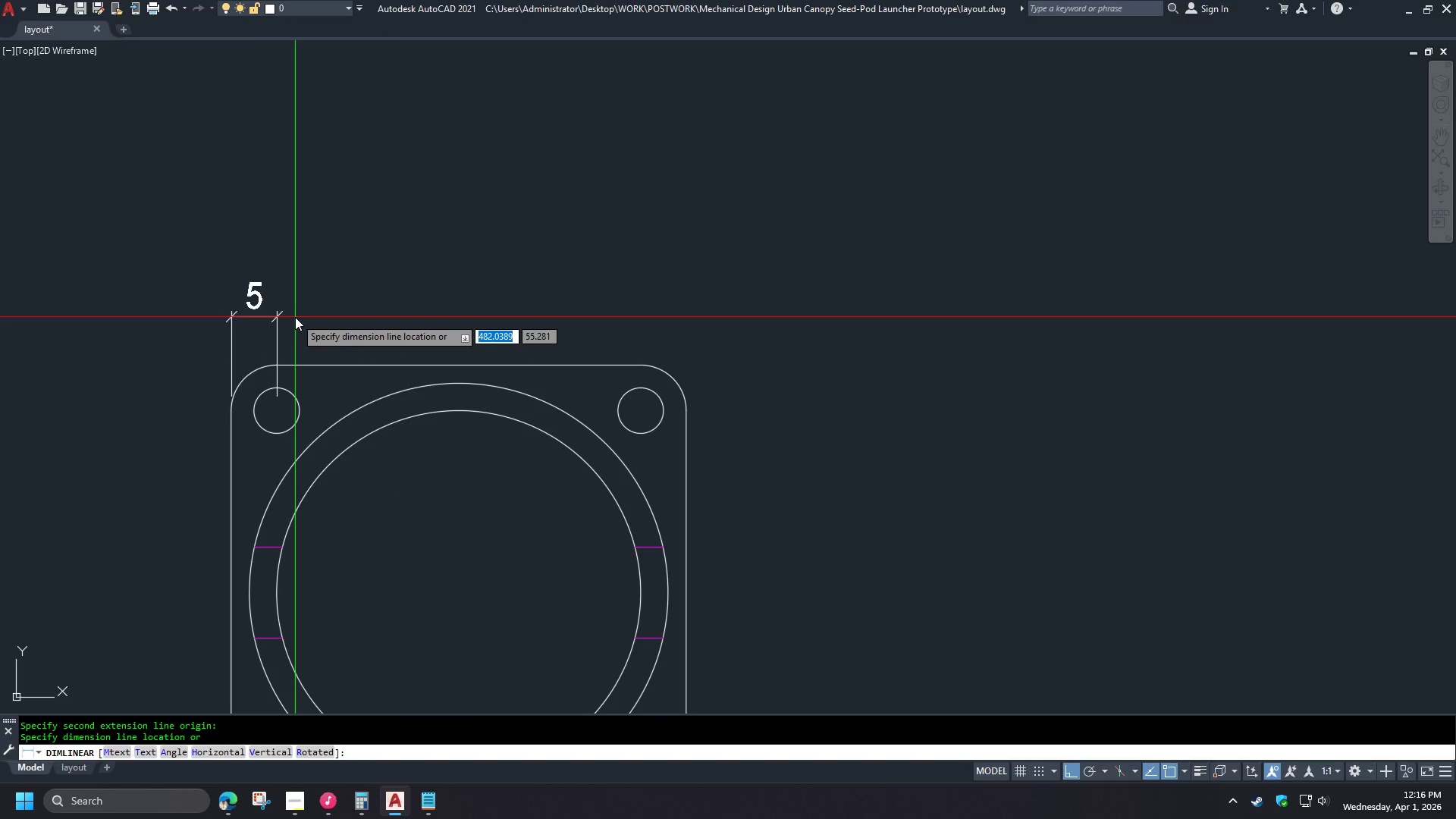 
left_click([295, 314])
 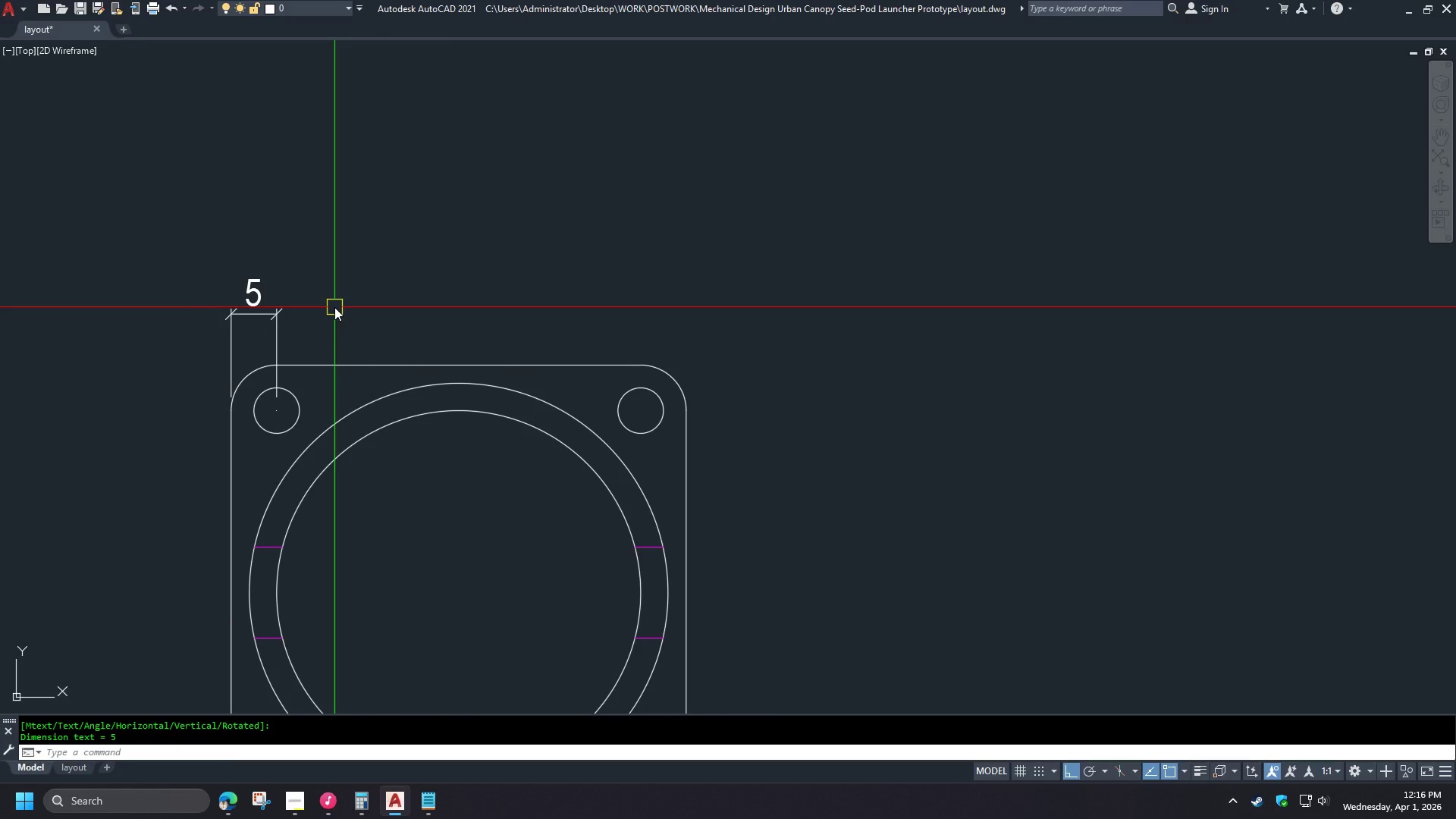 
type(dco )
 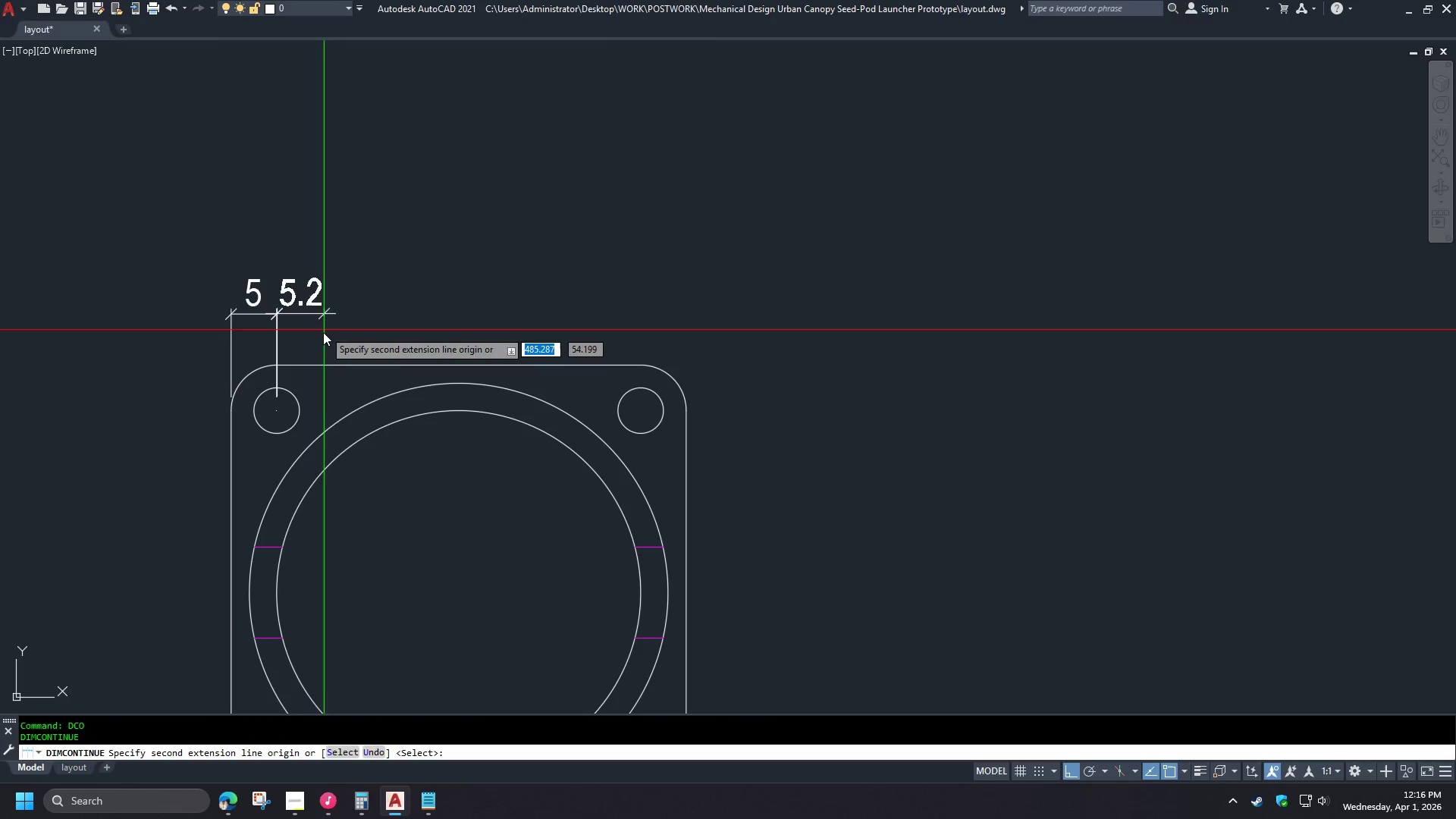 
key(Escape)
 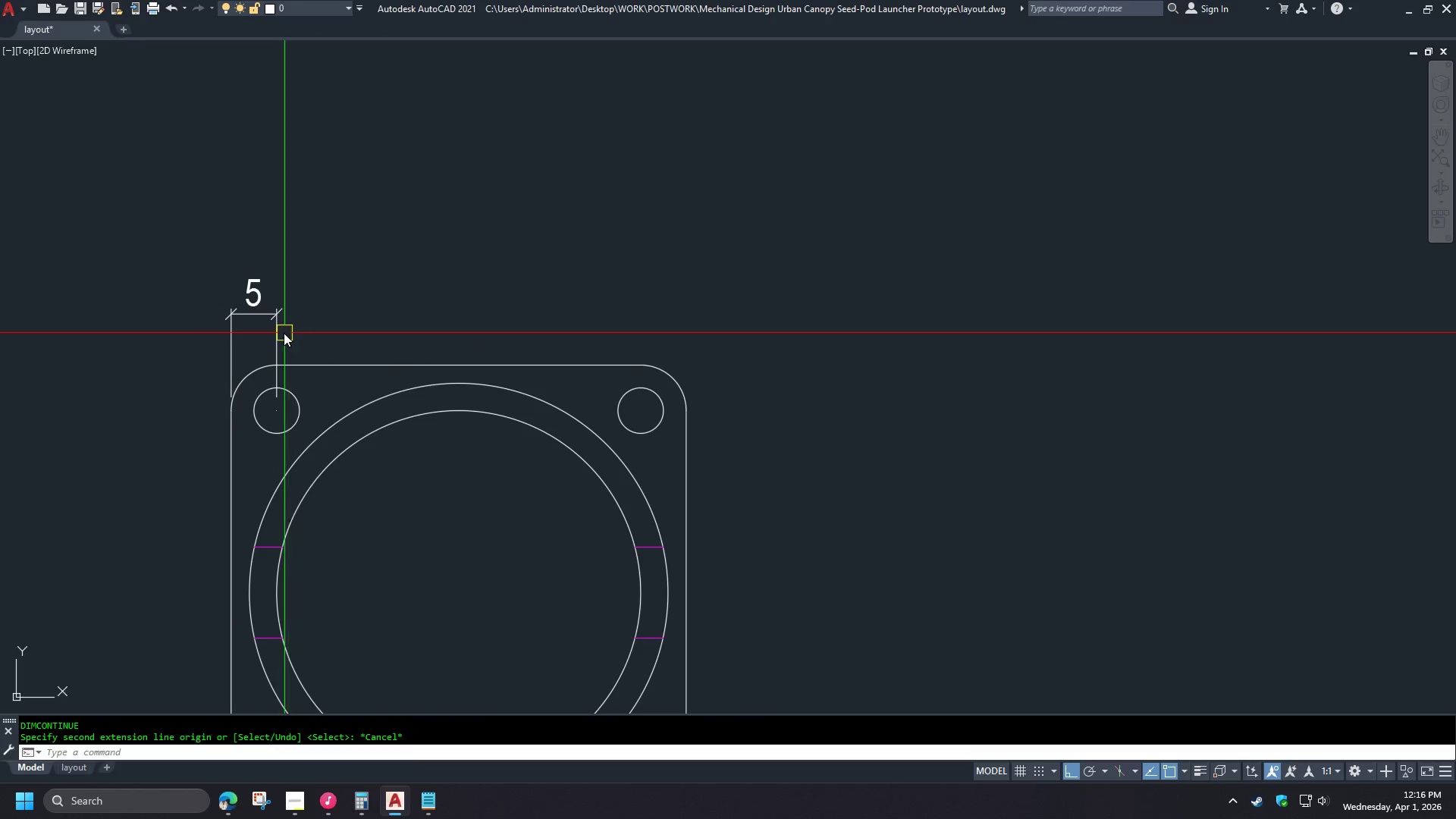 
left_click([281, 333])
 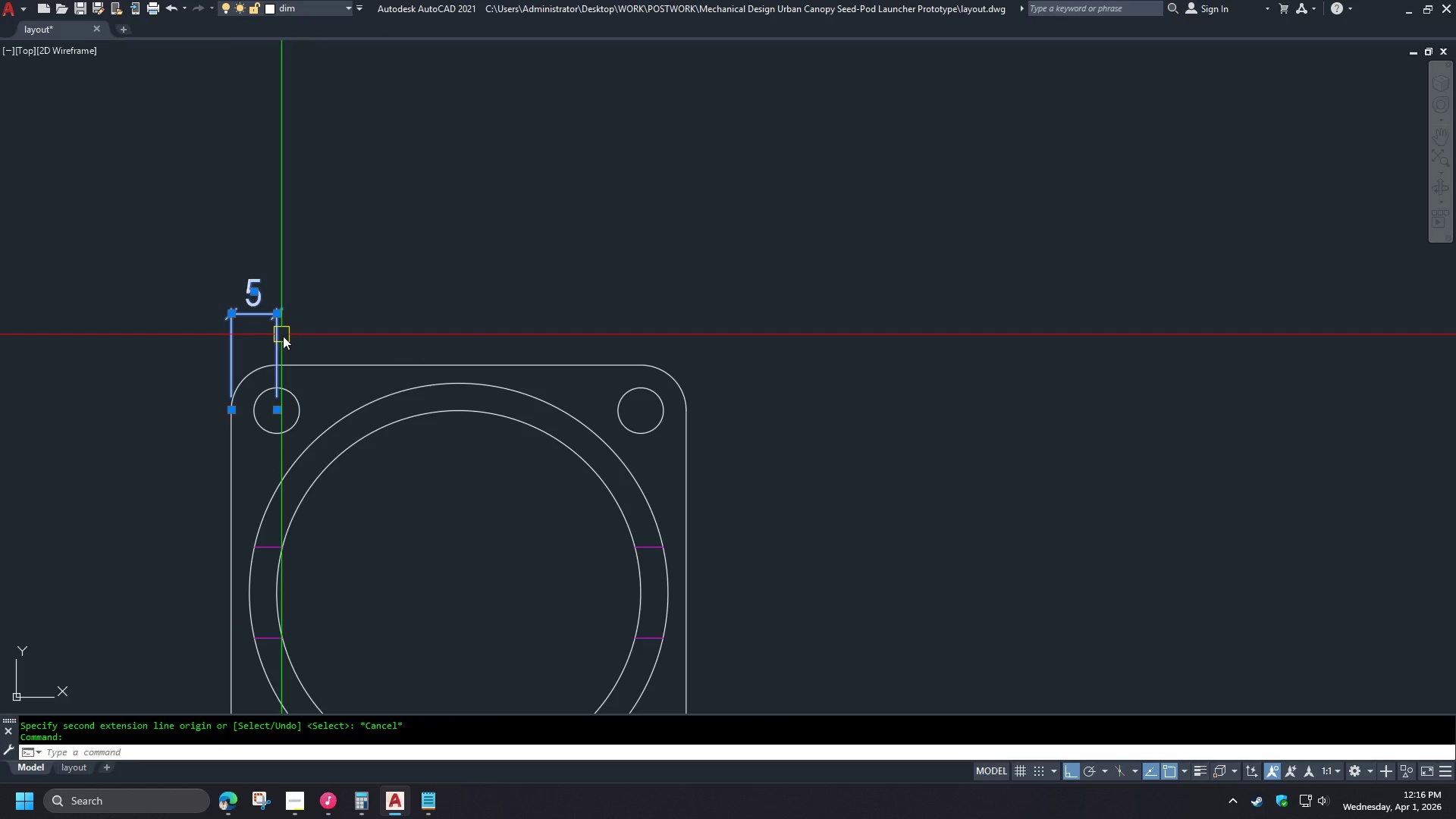 
type(e dli )
 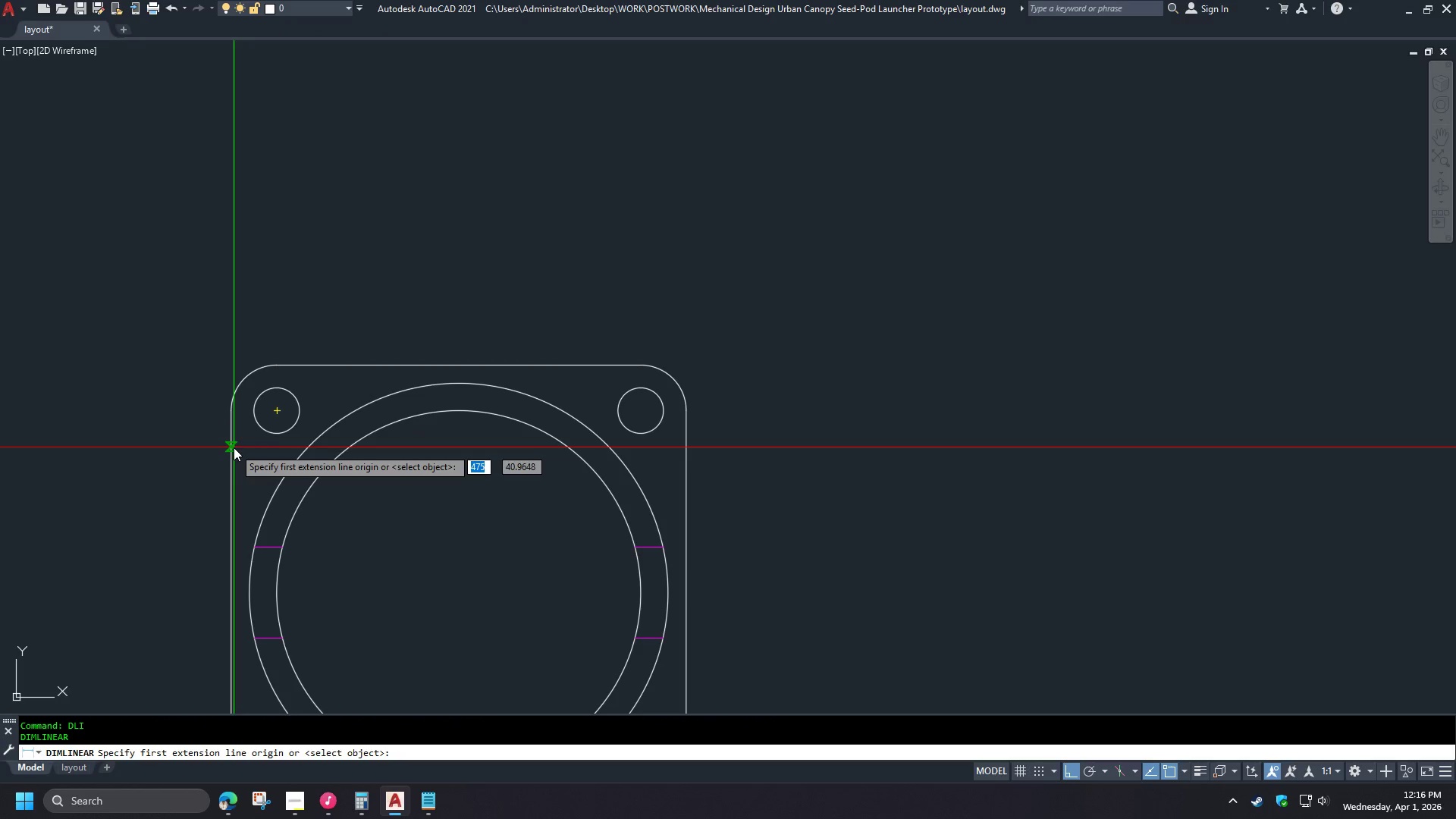 
type(end )
 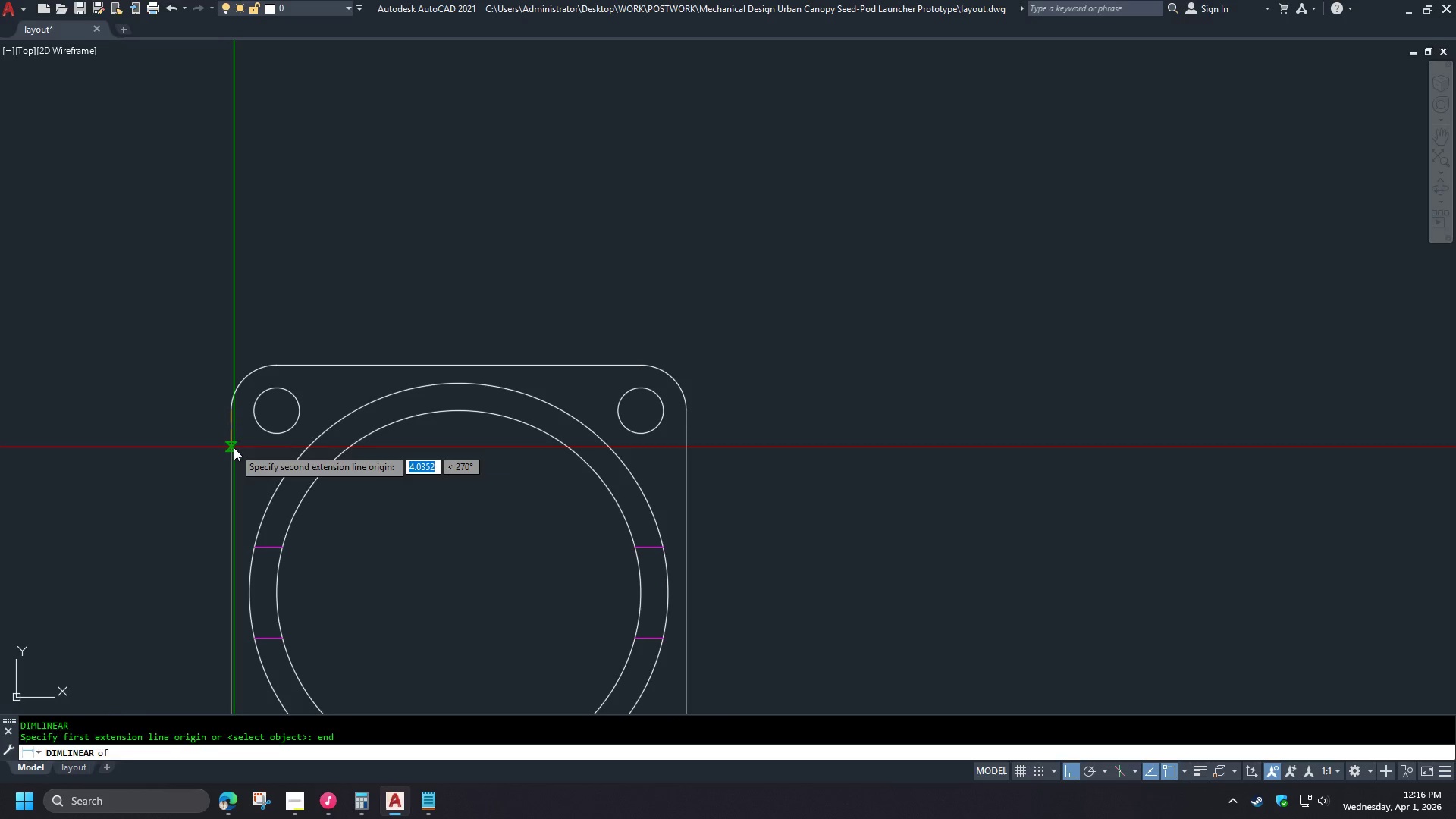 
left_click([234, 447])
 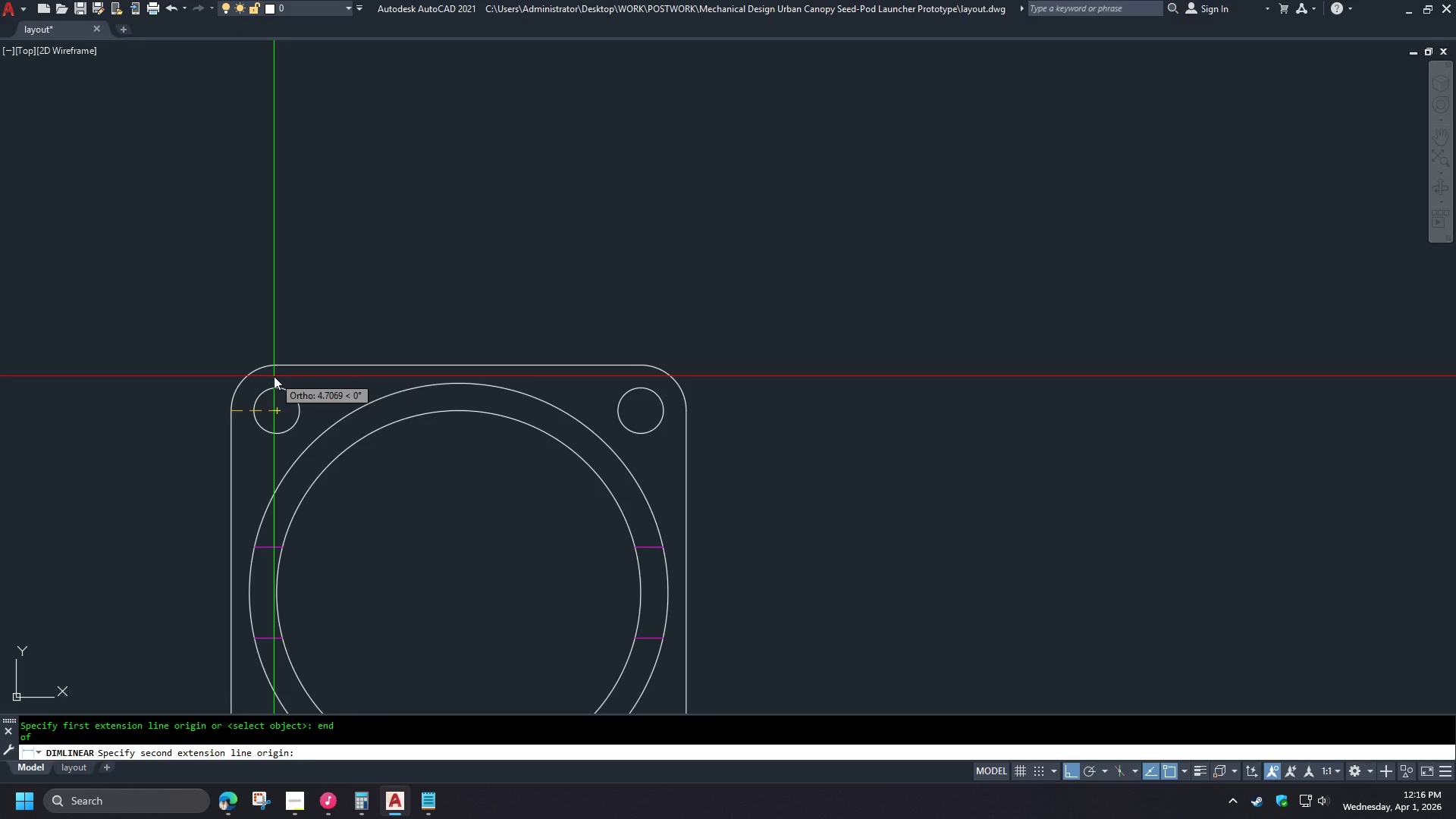 
left_click([277, 406])
 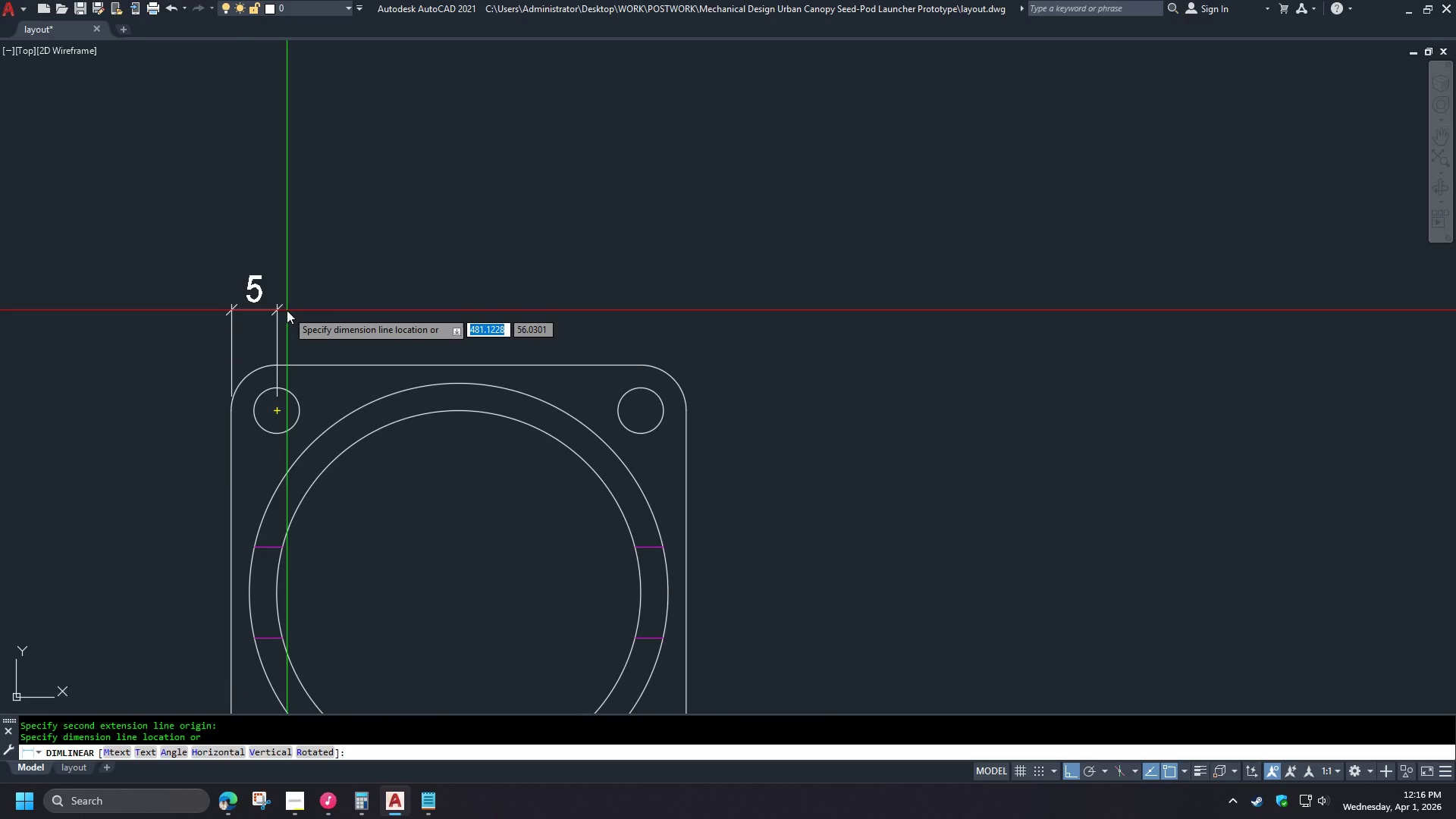 
left_click([287, 310])
 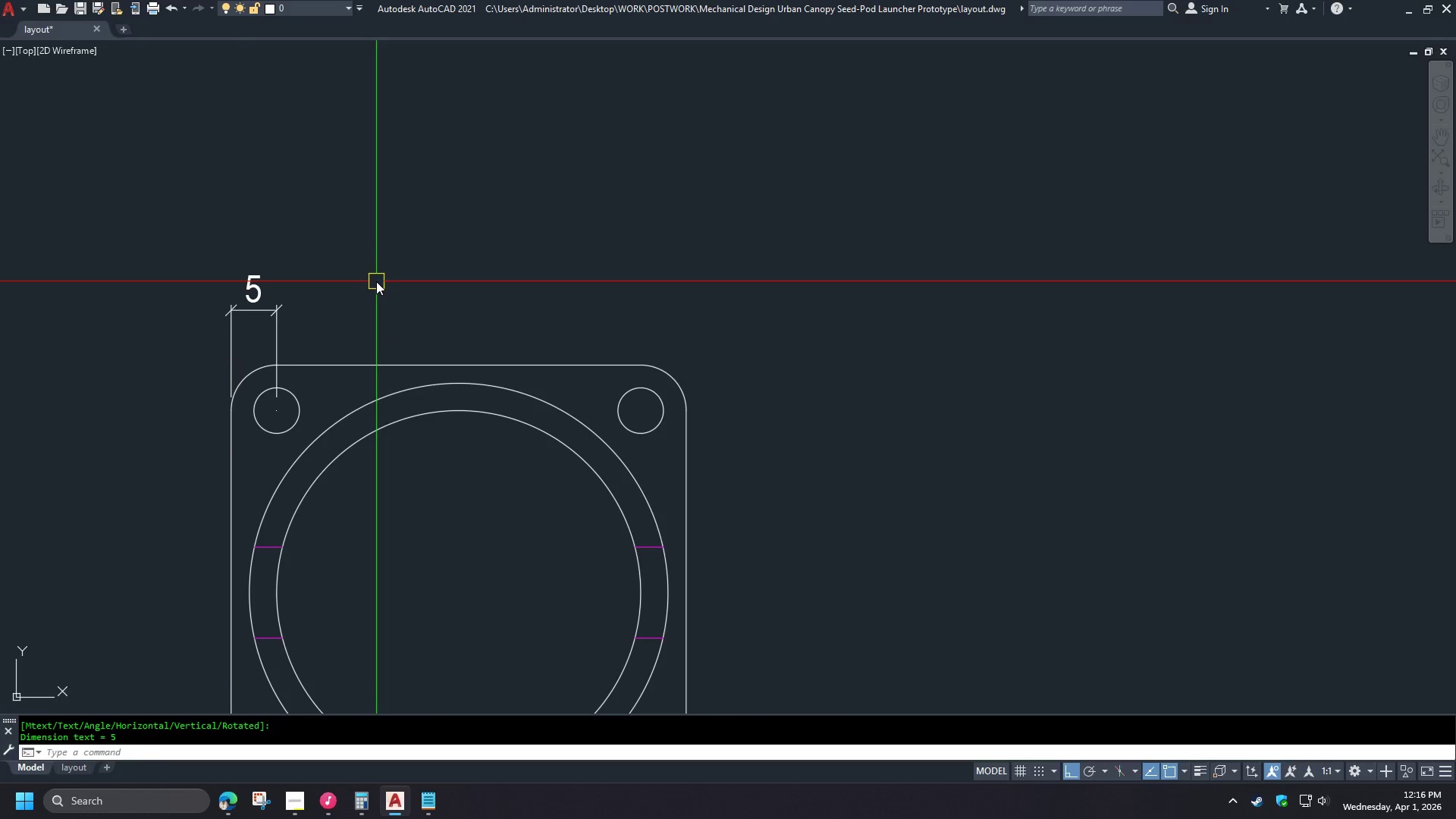 
type(dco )
 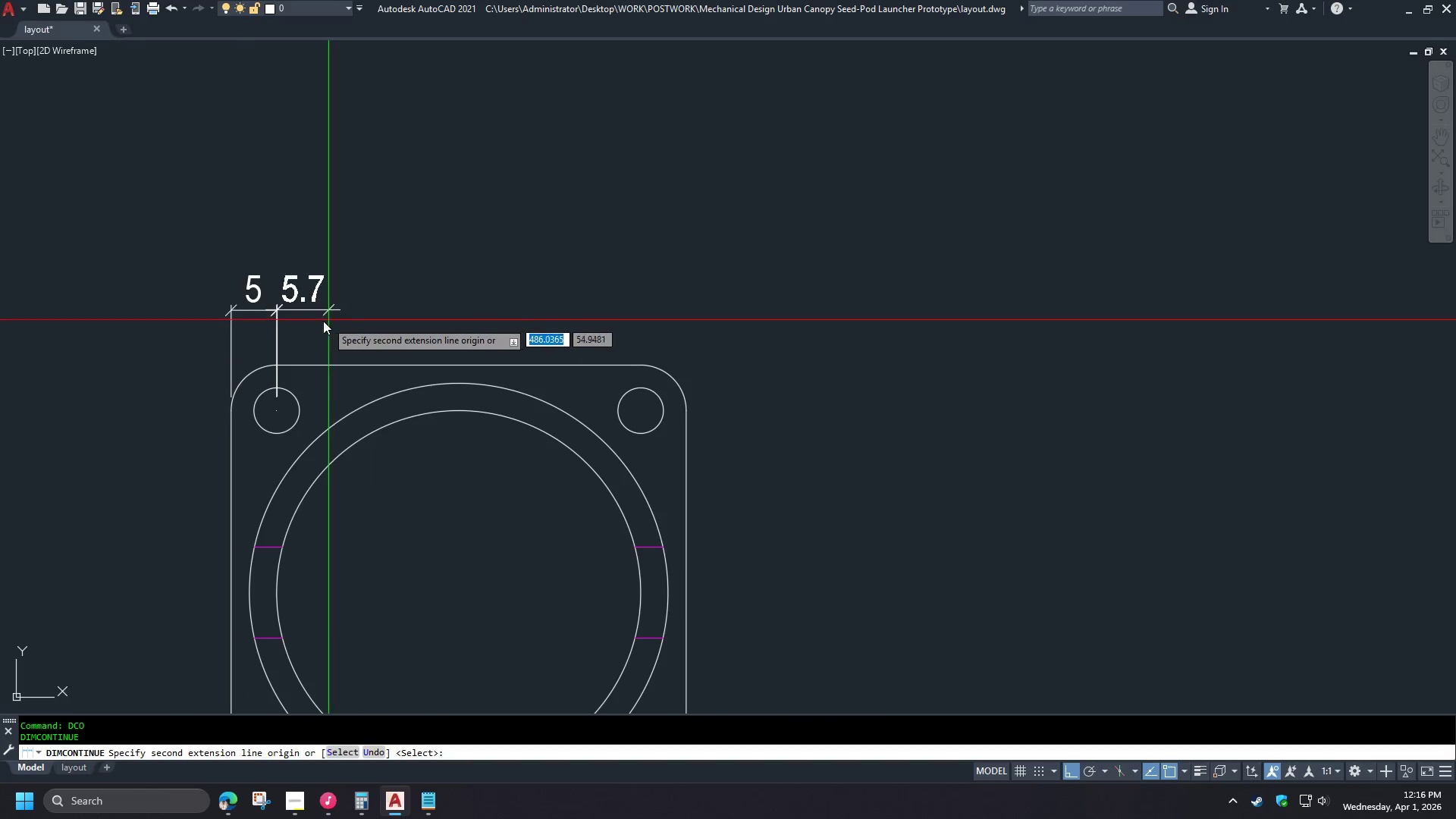 
key(Space)
 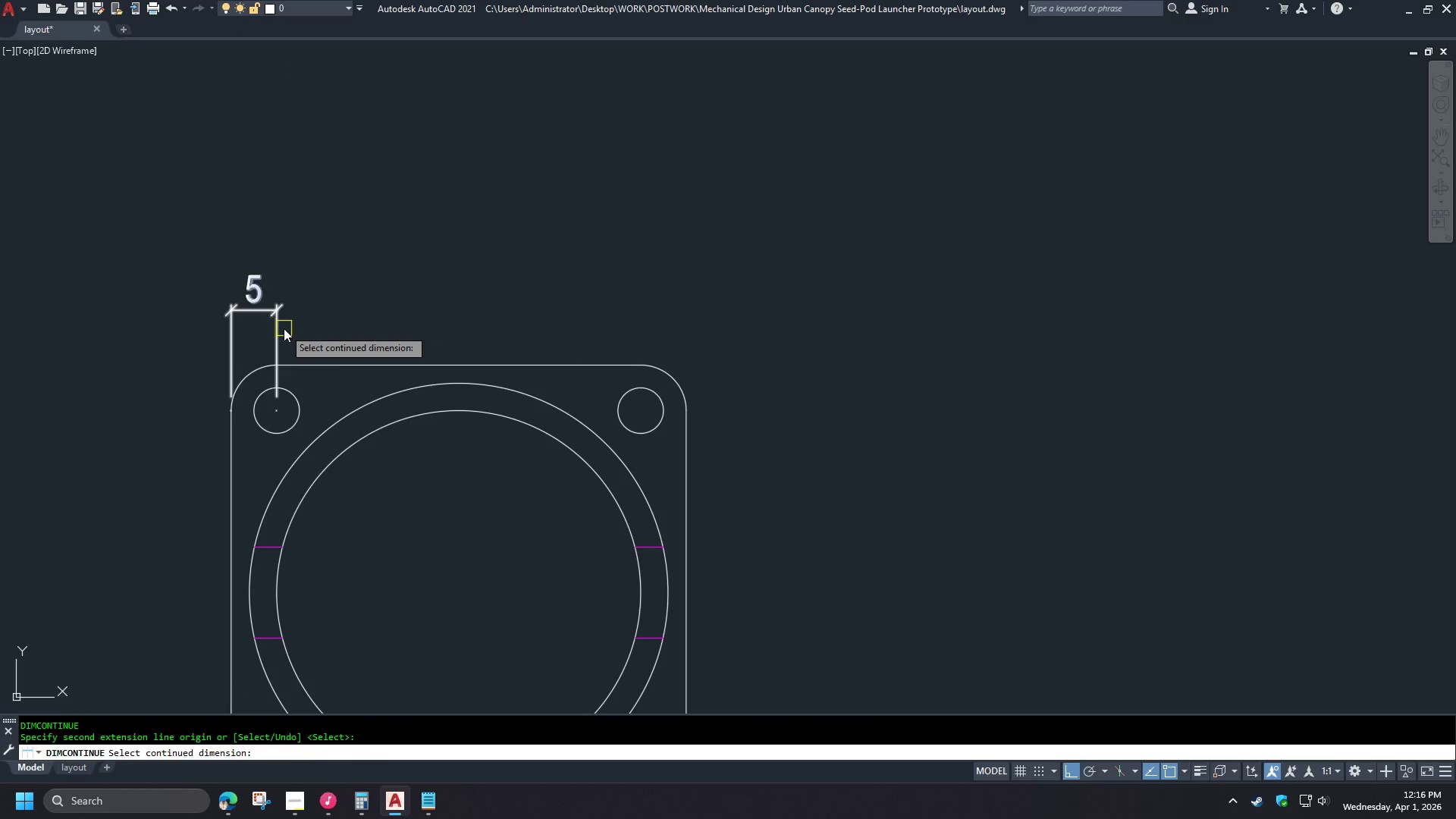 
left_click([281, 330])
 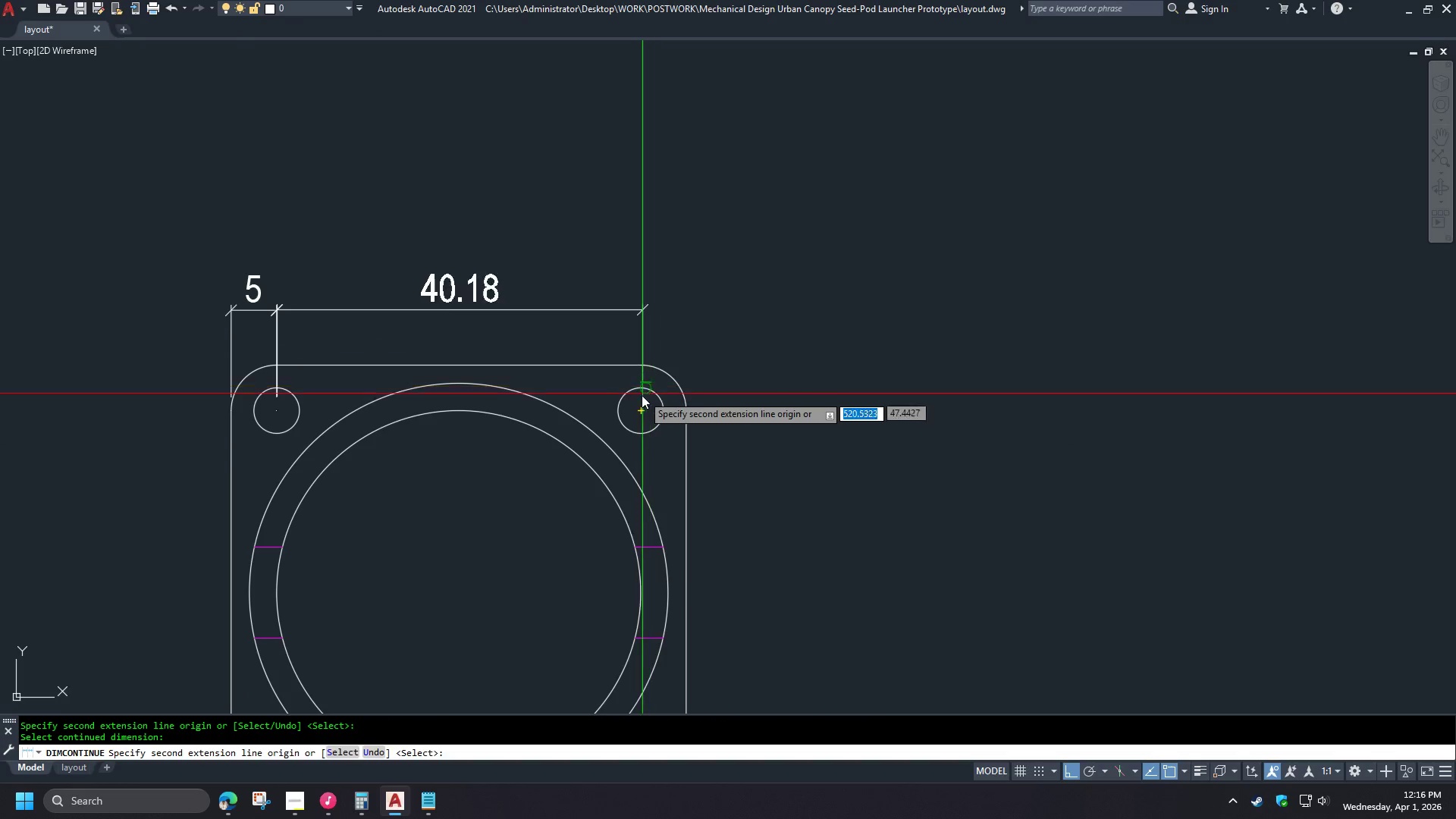 
left_click([639, 405])
 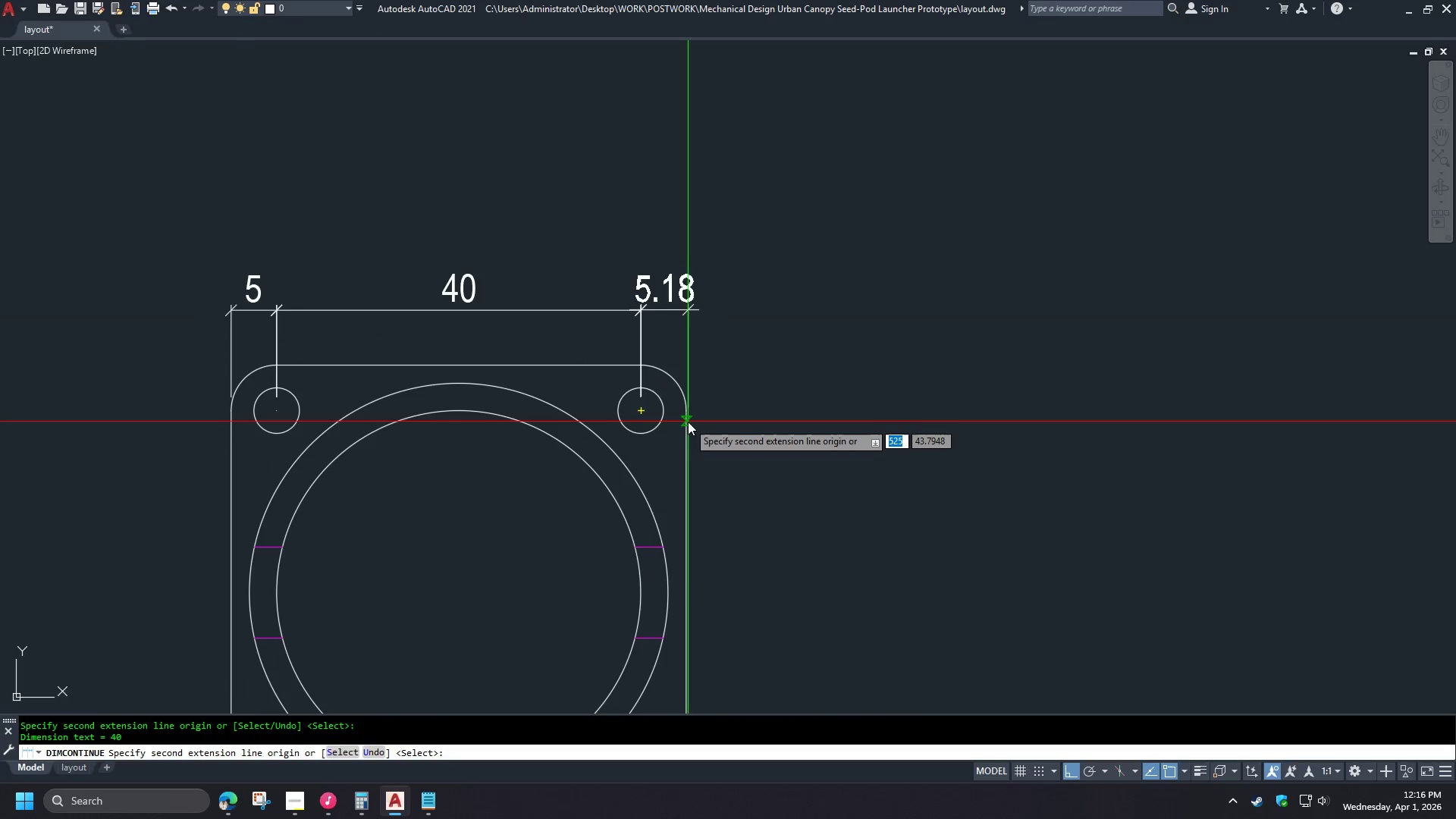 
type(end )
 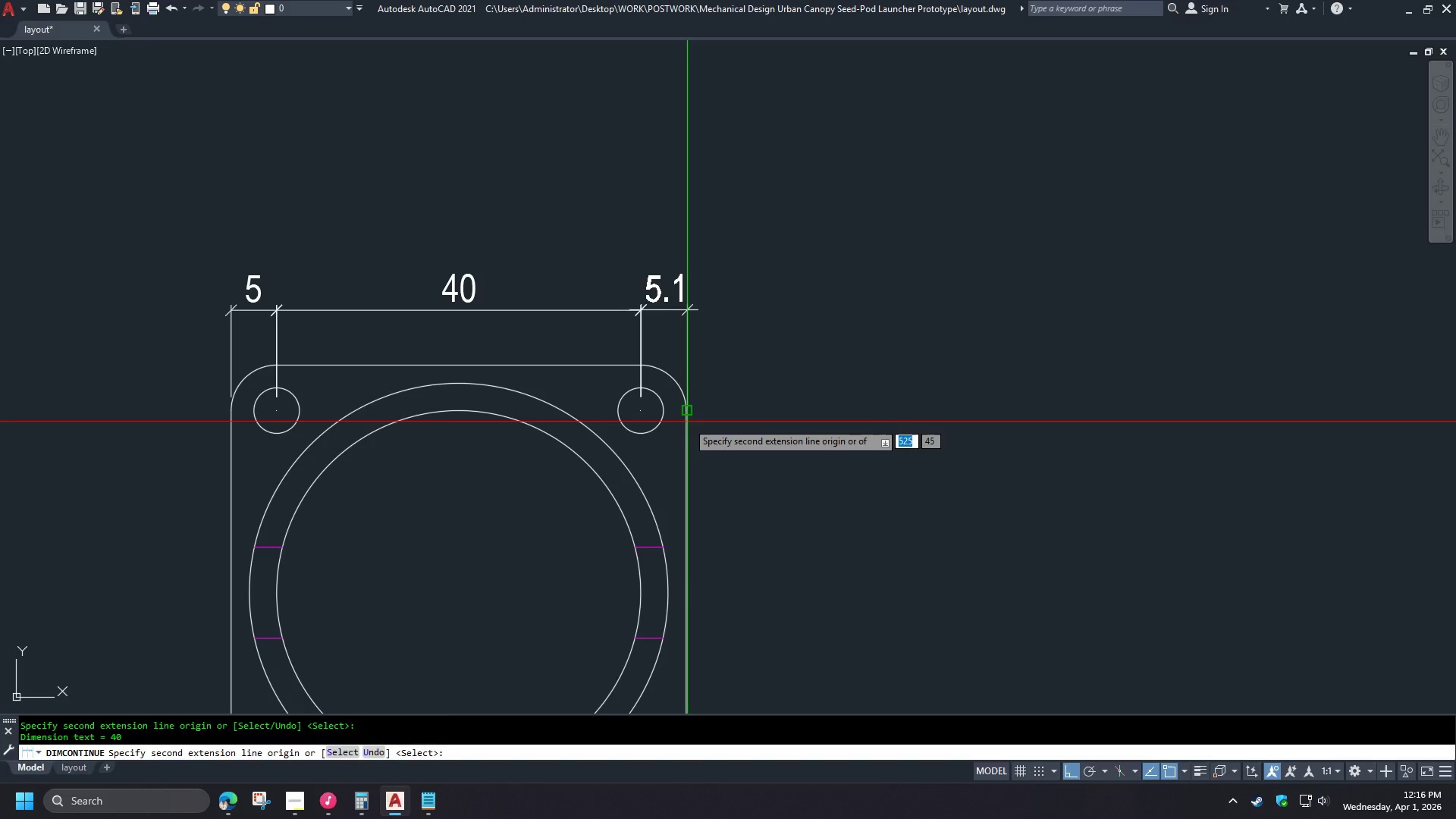 
left_click([687, 422])
 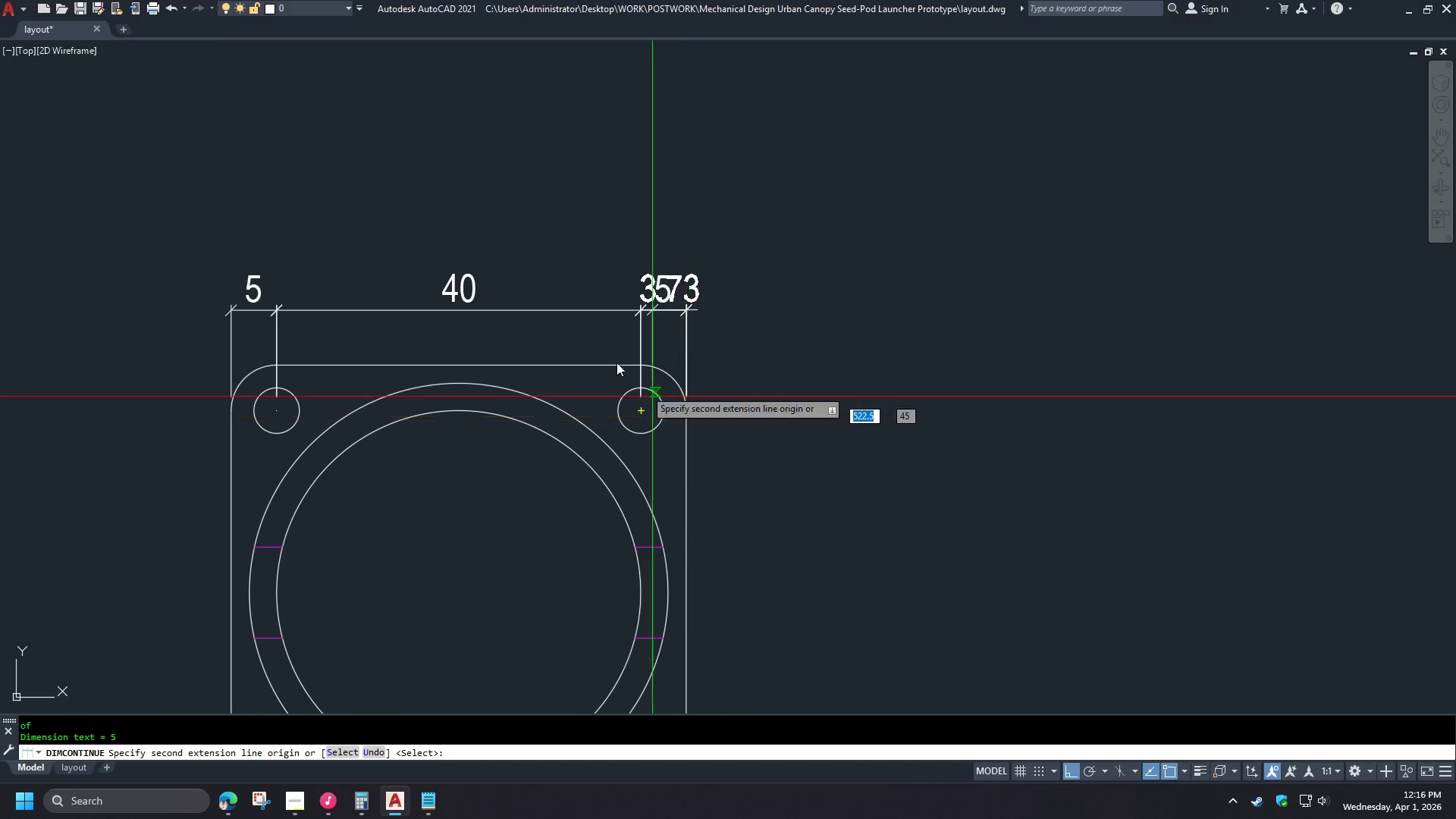 
type(  dba  )
 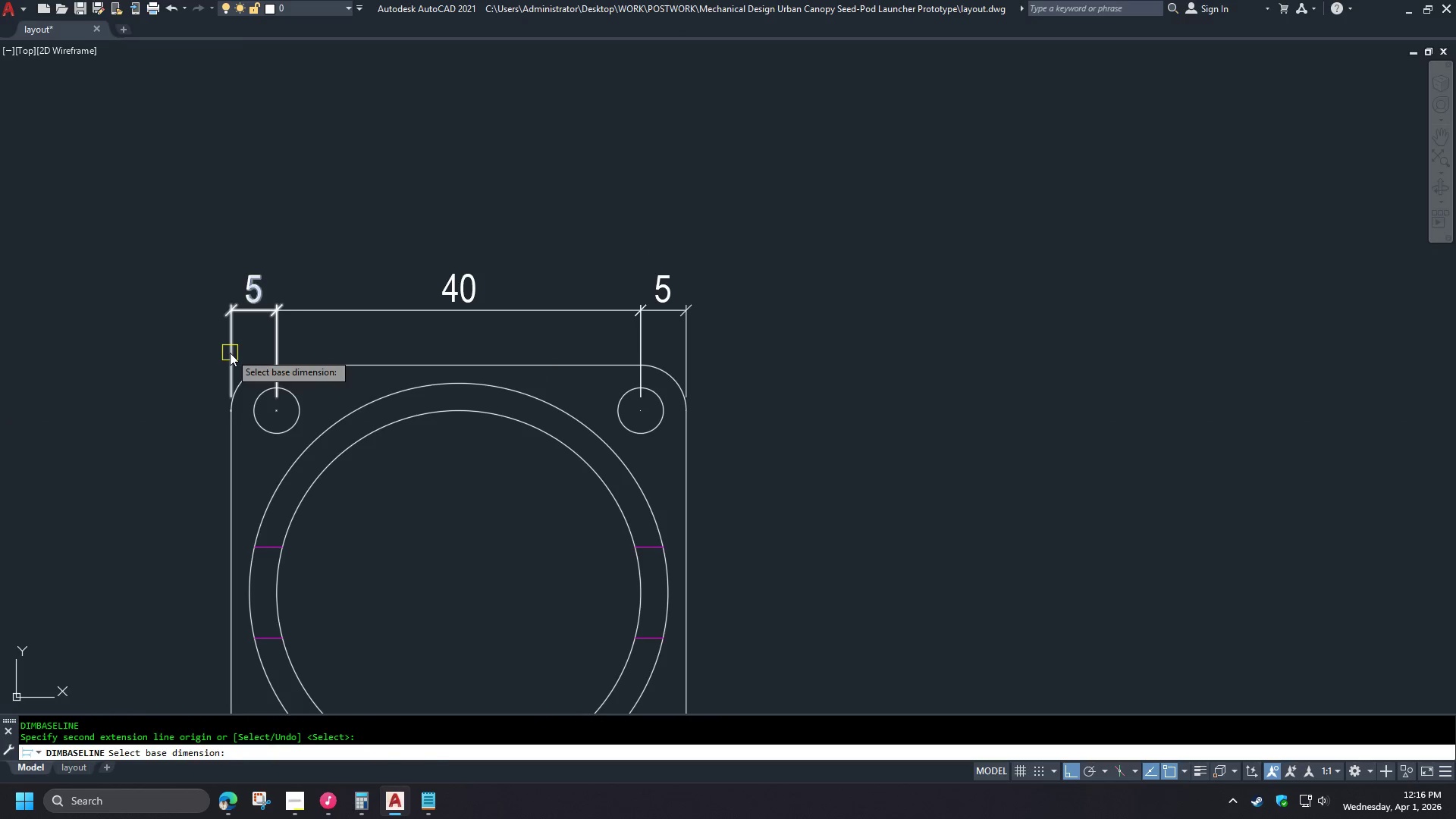 
left_click([230, 353])
 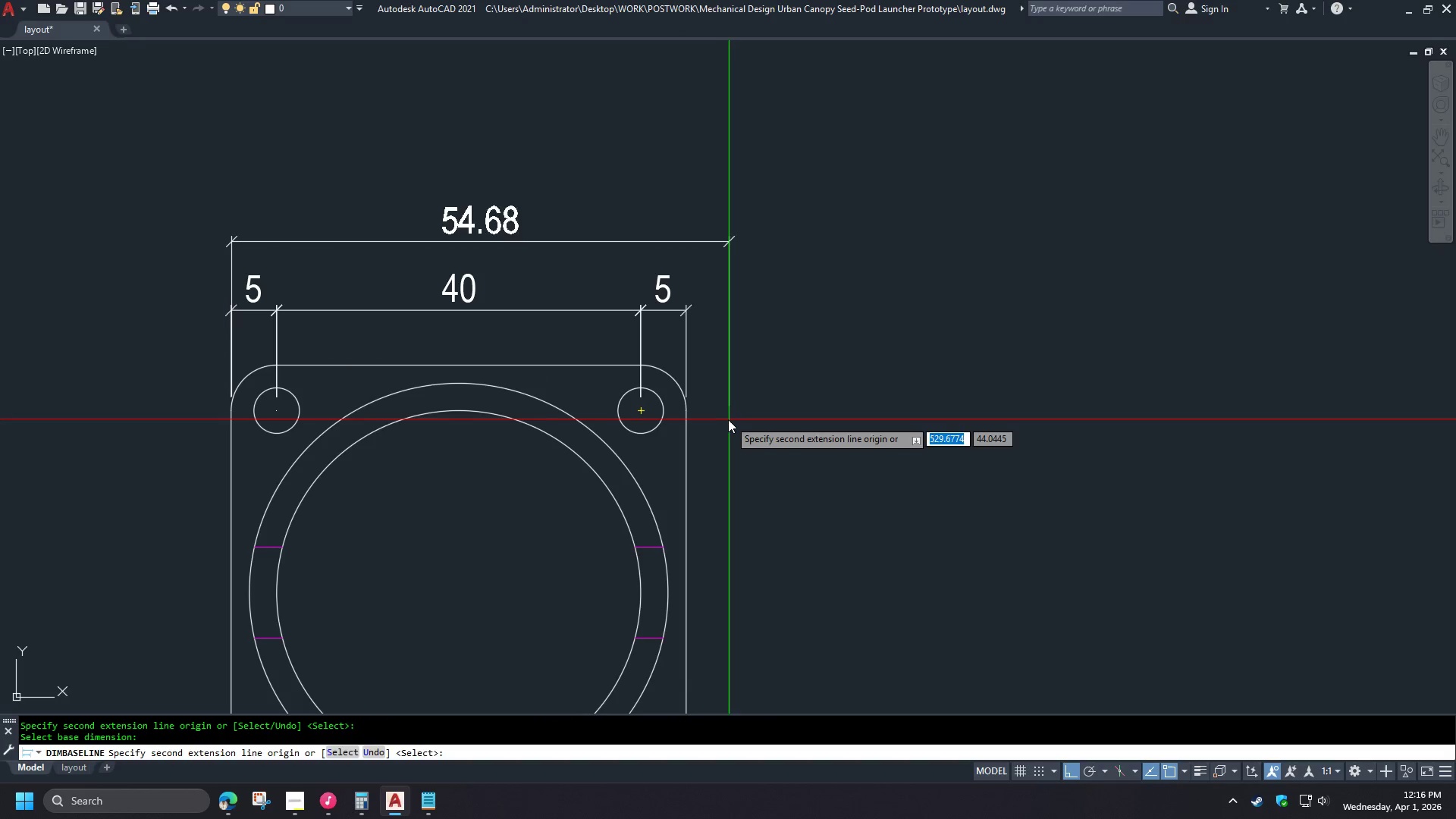 
type(end )
 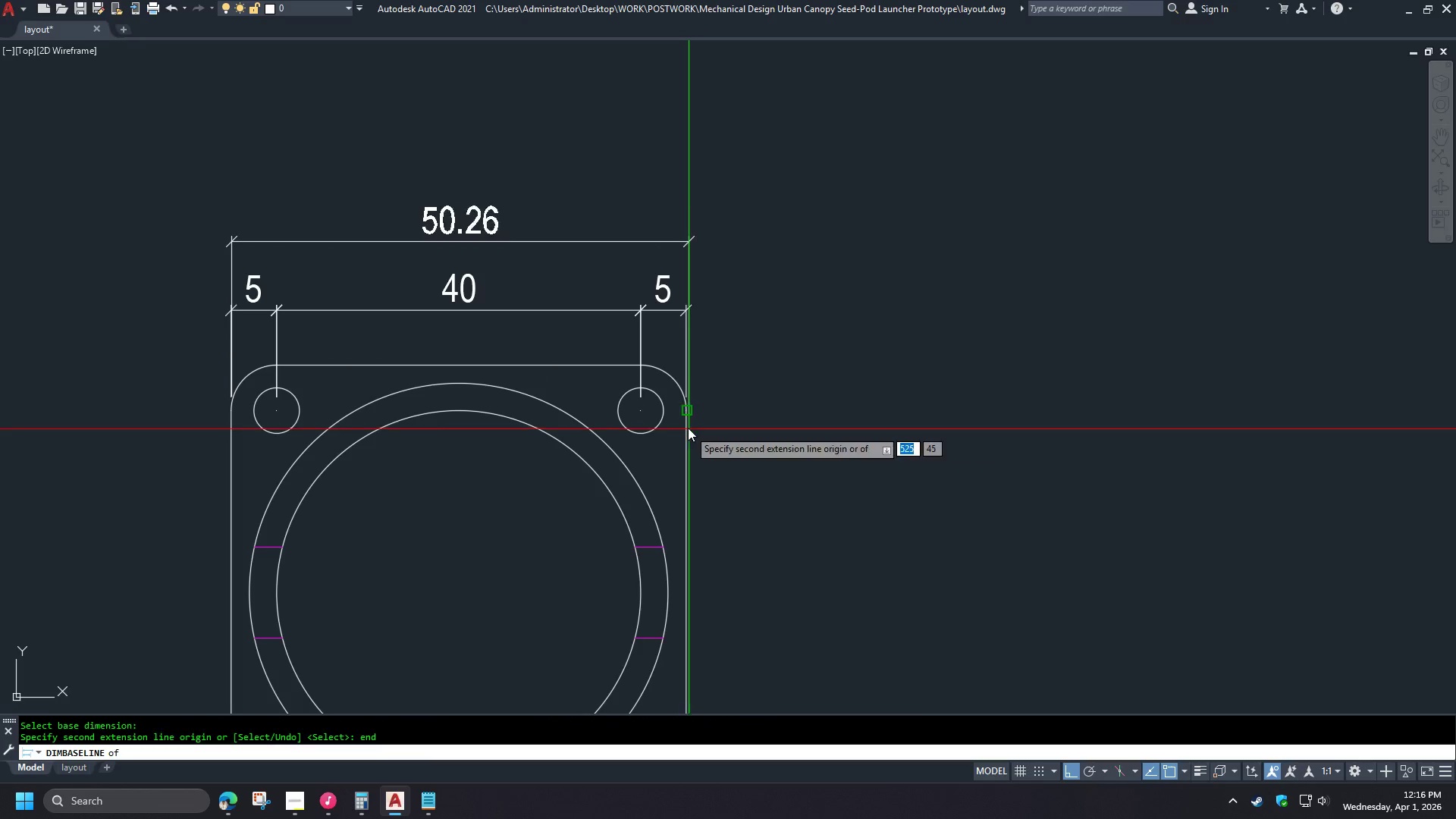 
left_click([686, 427])
 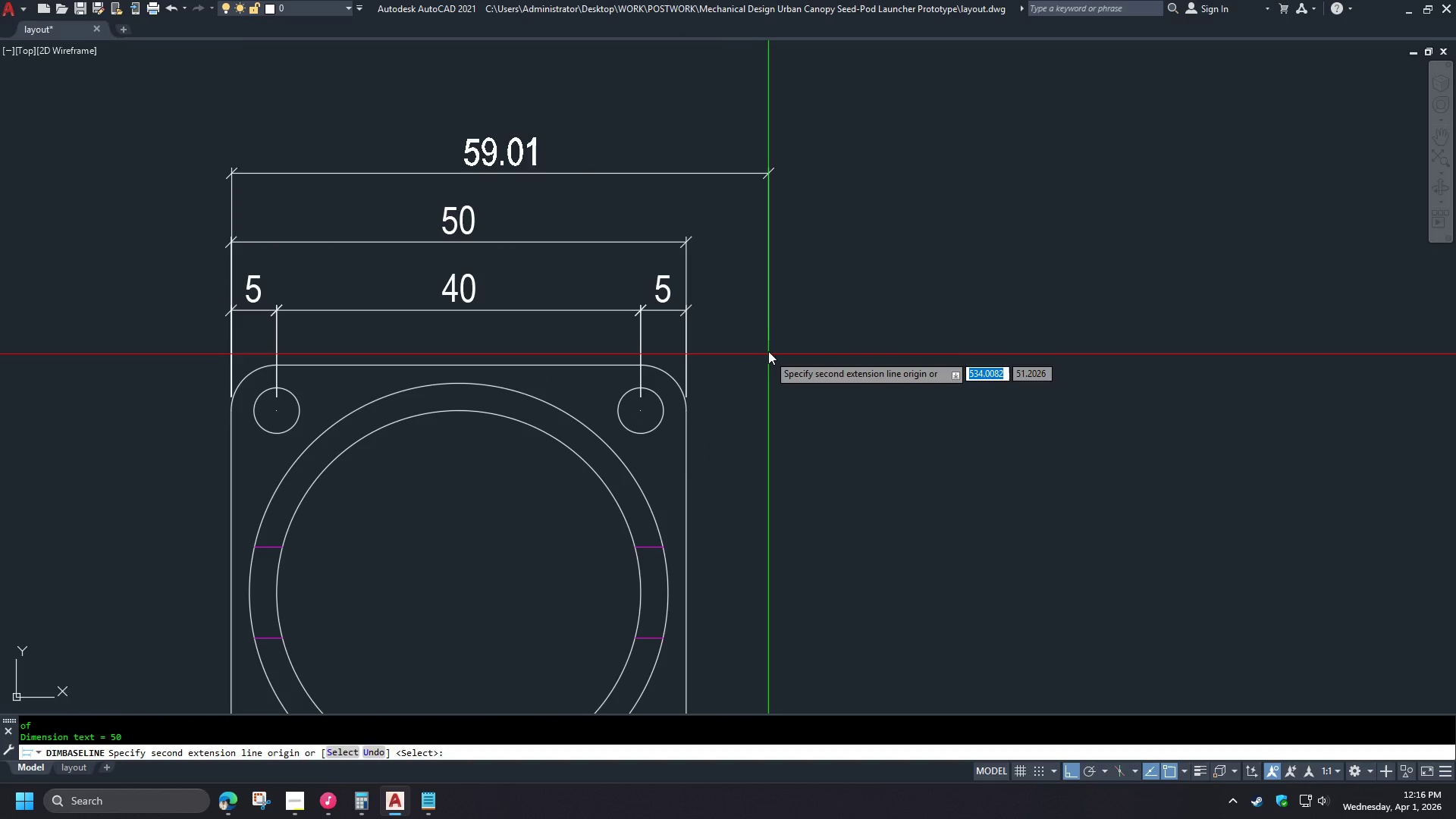 
key(Space)
 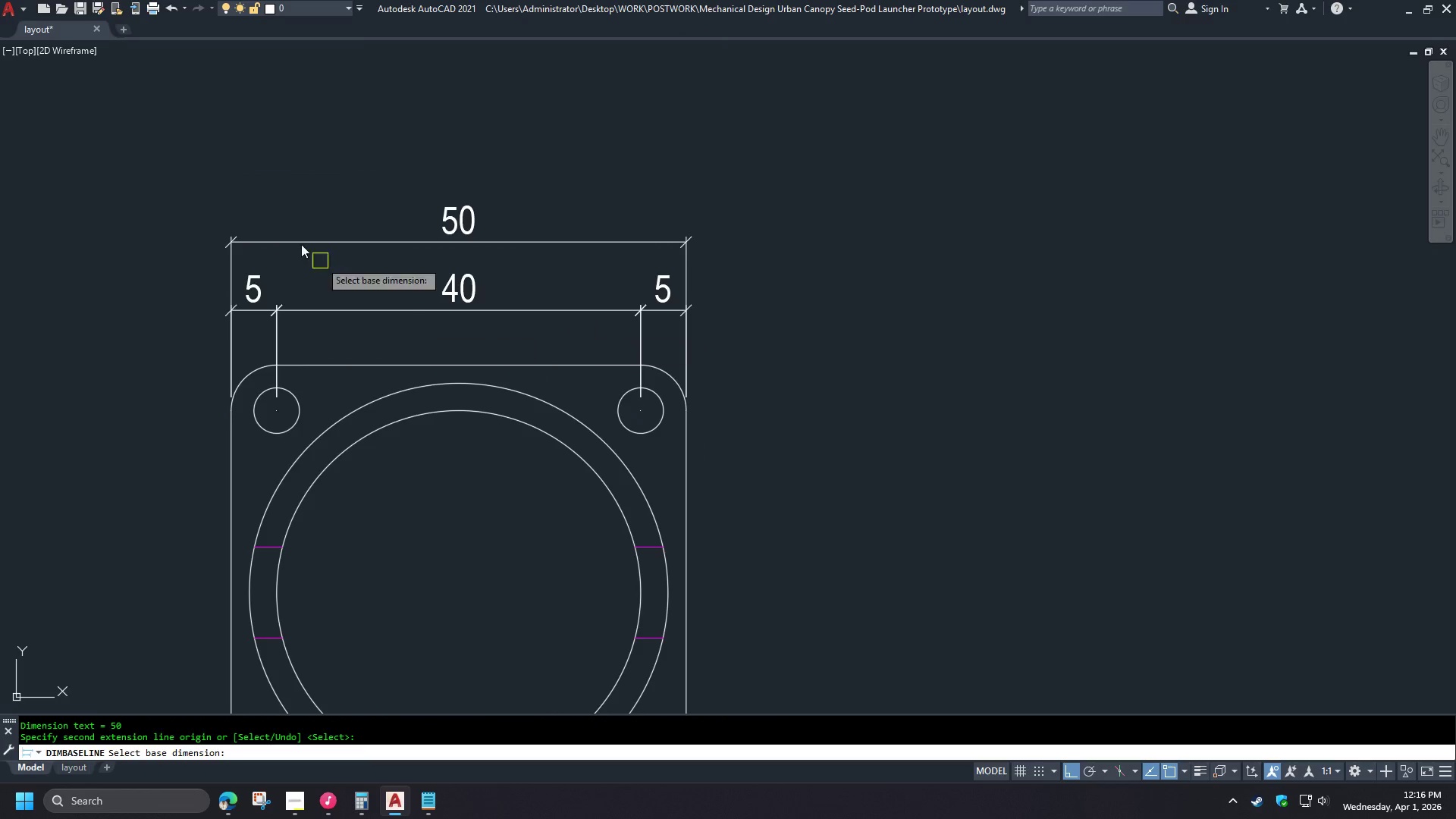 
key(Space)
 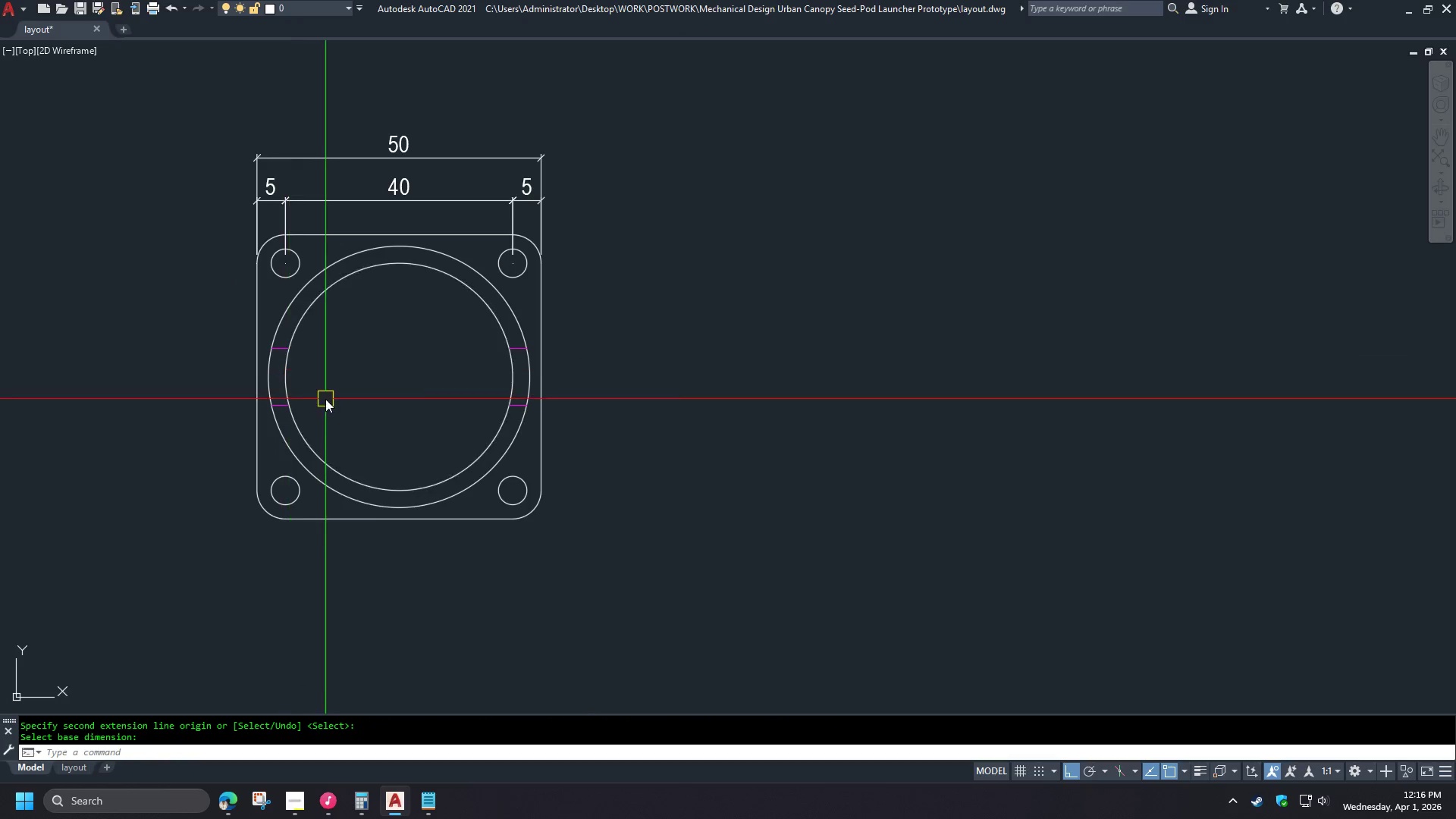 
key(D)
 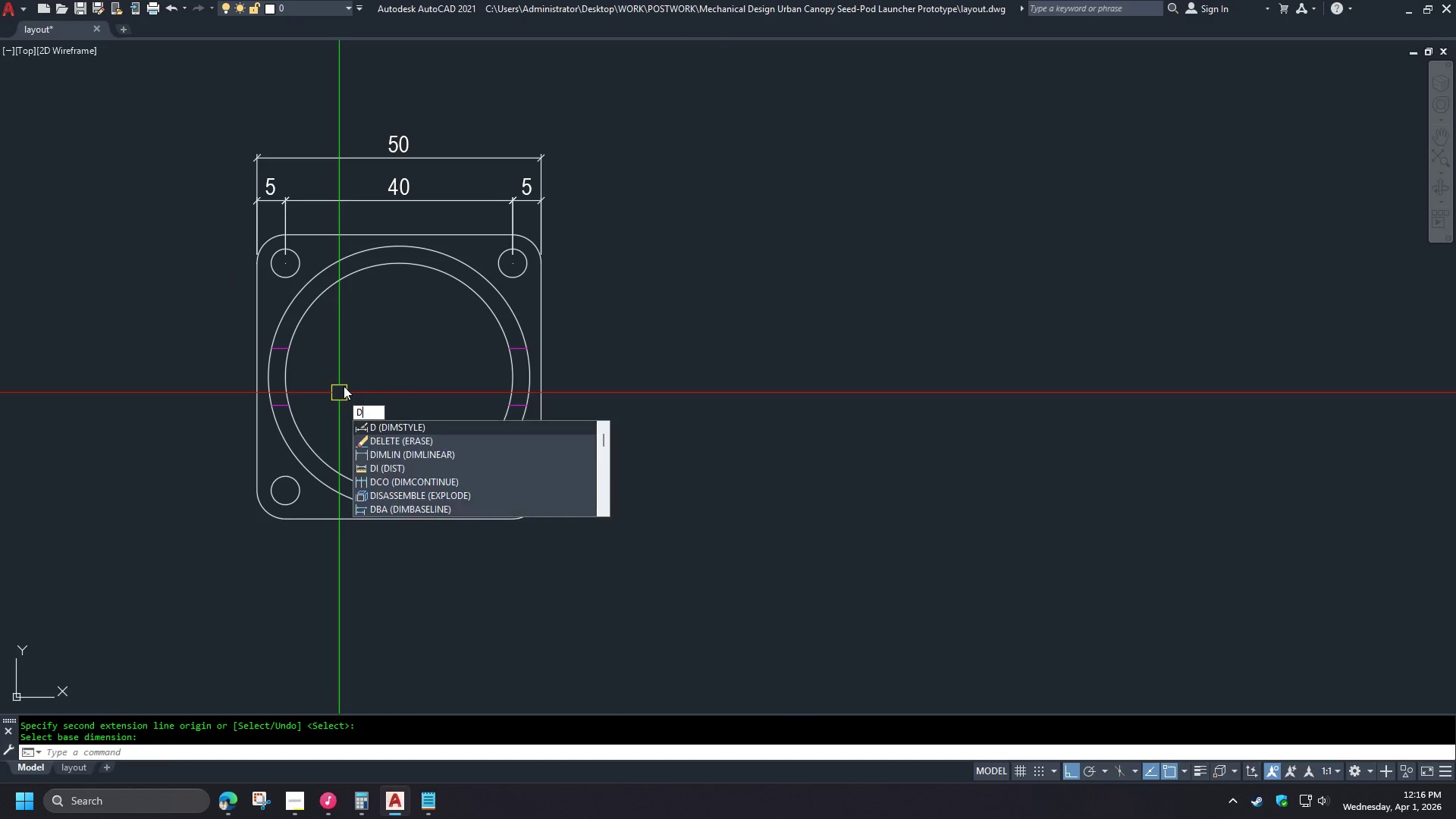 
scroll: coordinate [280, 356], scroll_direction: down, amount: 1.0
 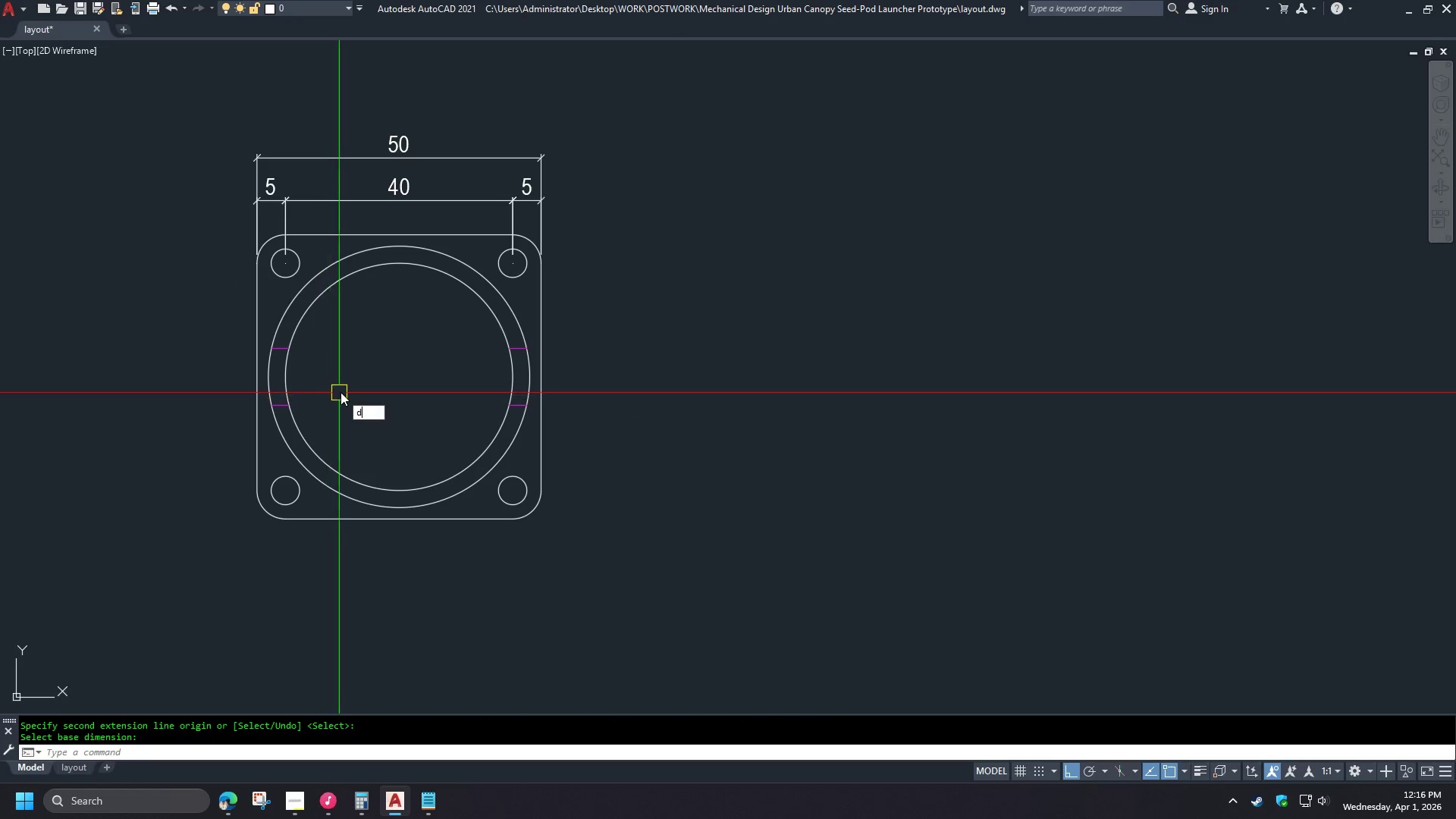 
type(li end )
 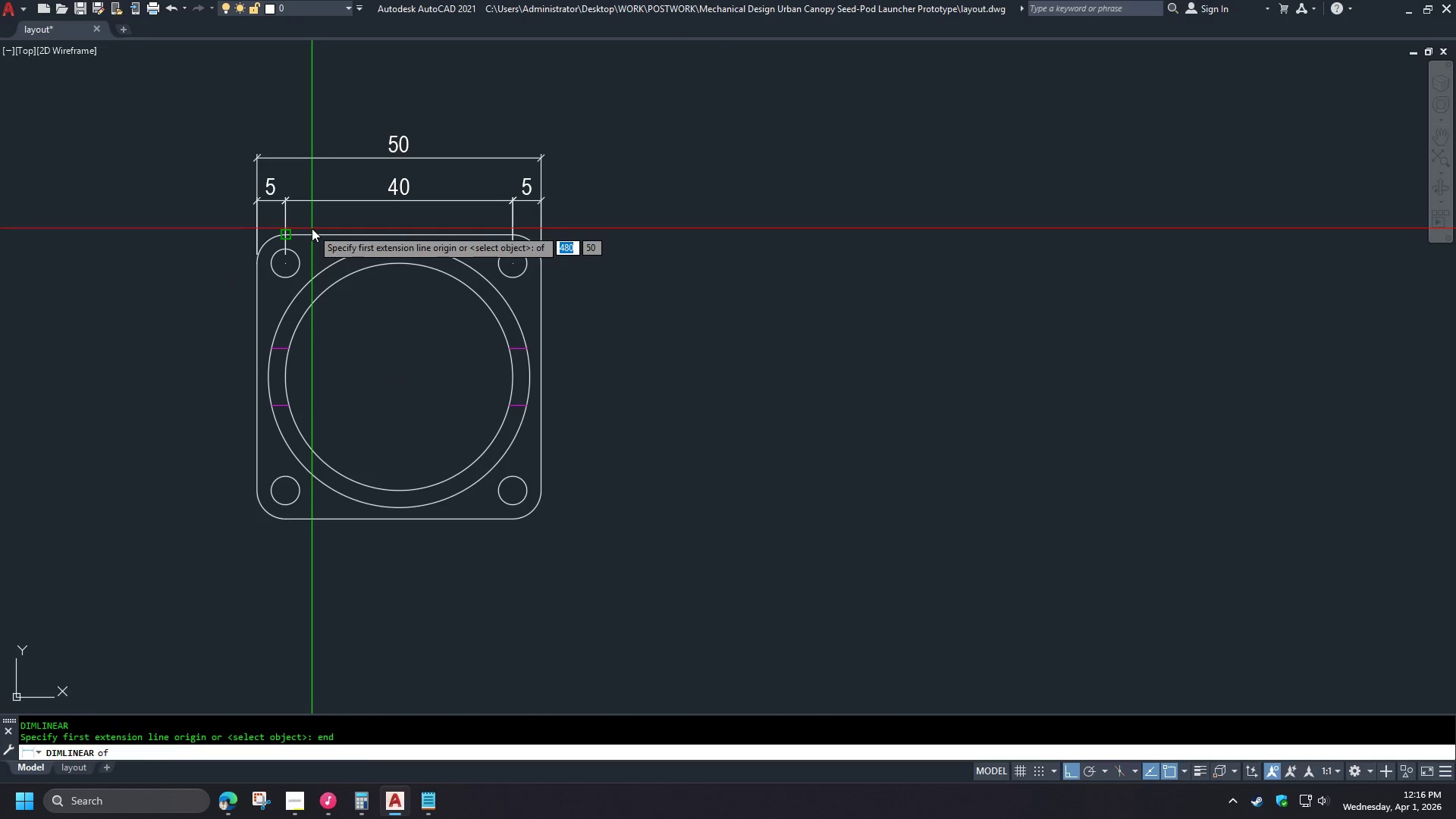 
left_click([312, 228])
 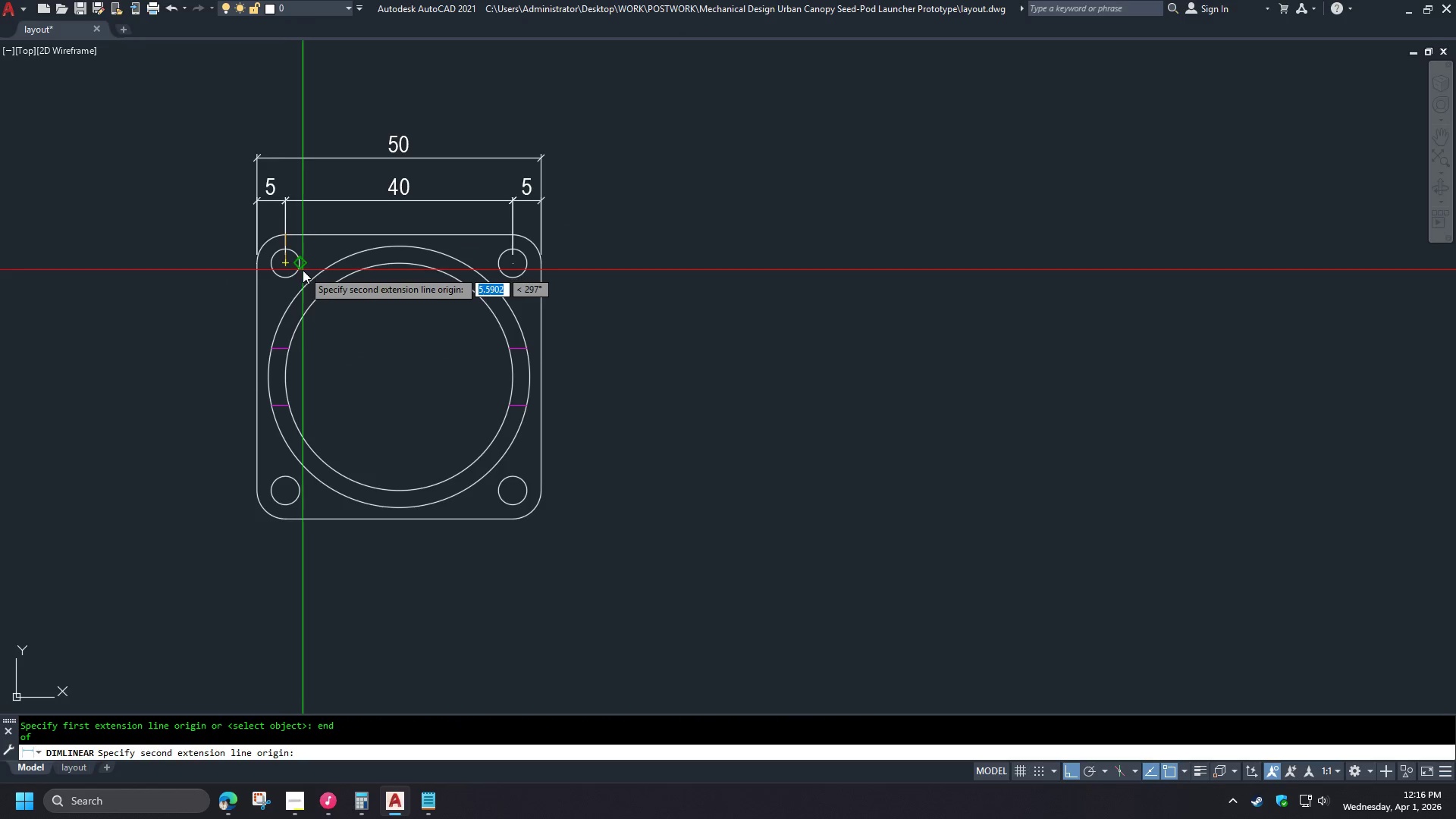 
type(cen )
 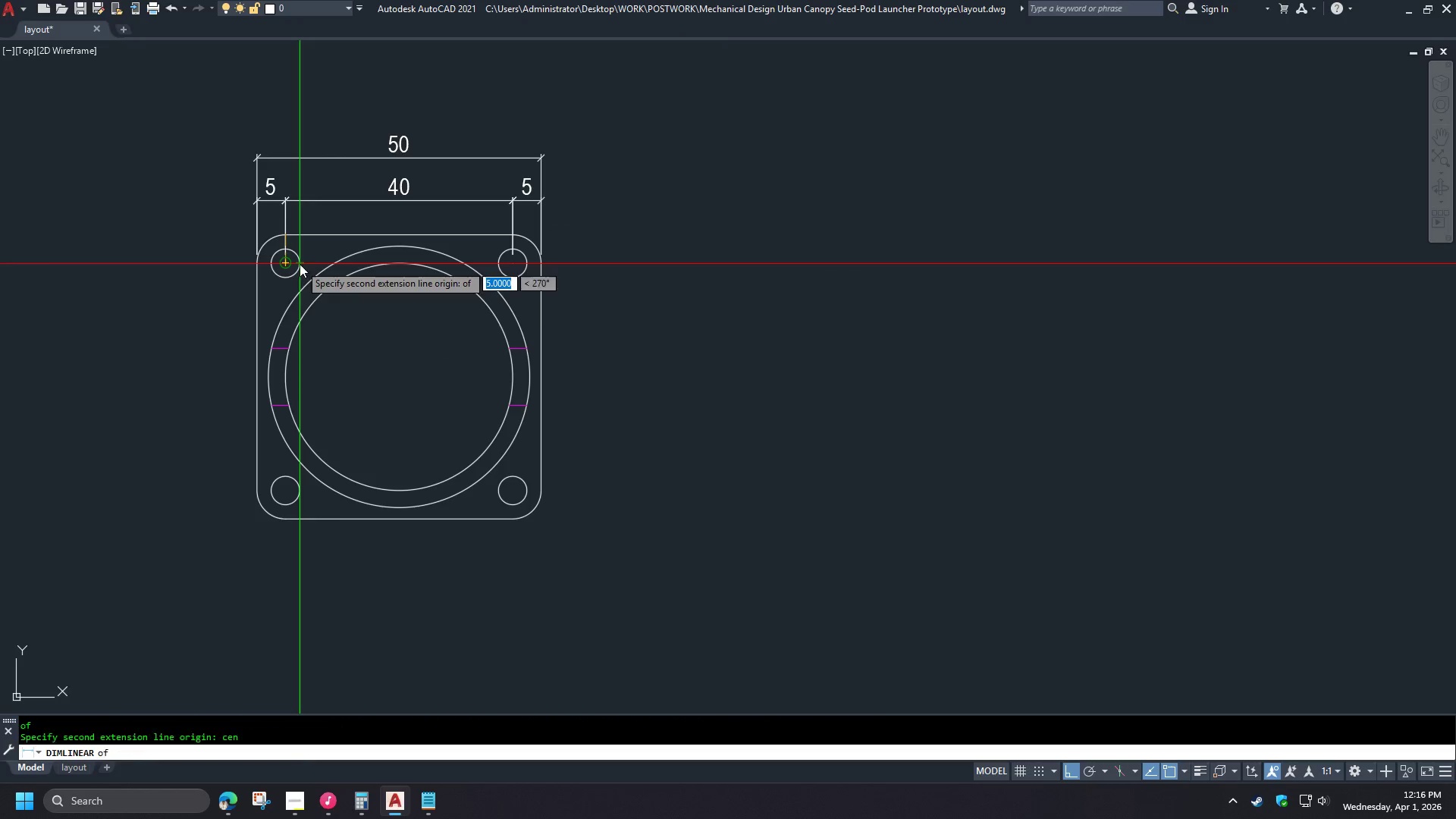 
left_click([300, 264])
 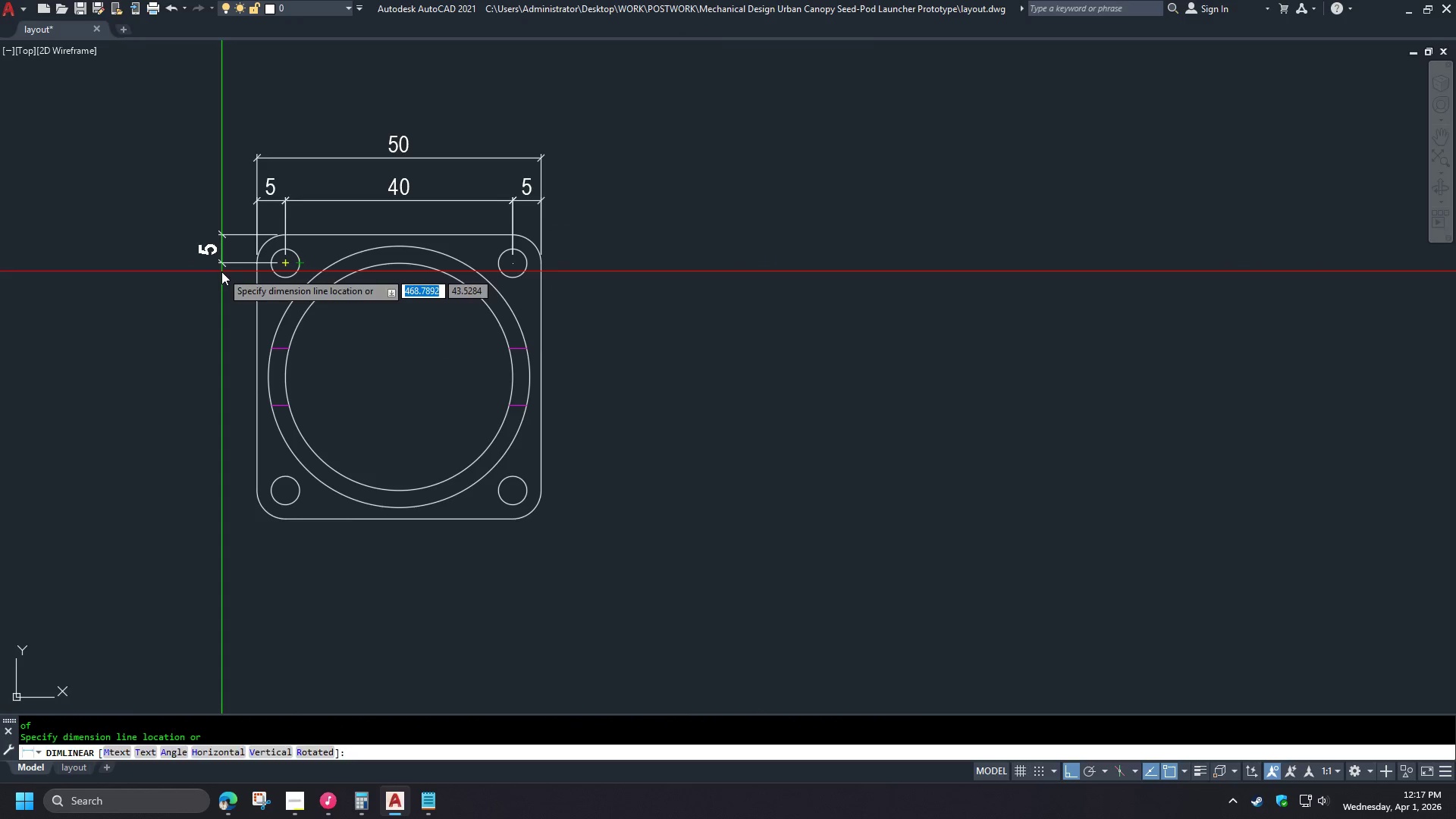 
type(dco  )
 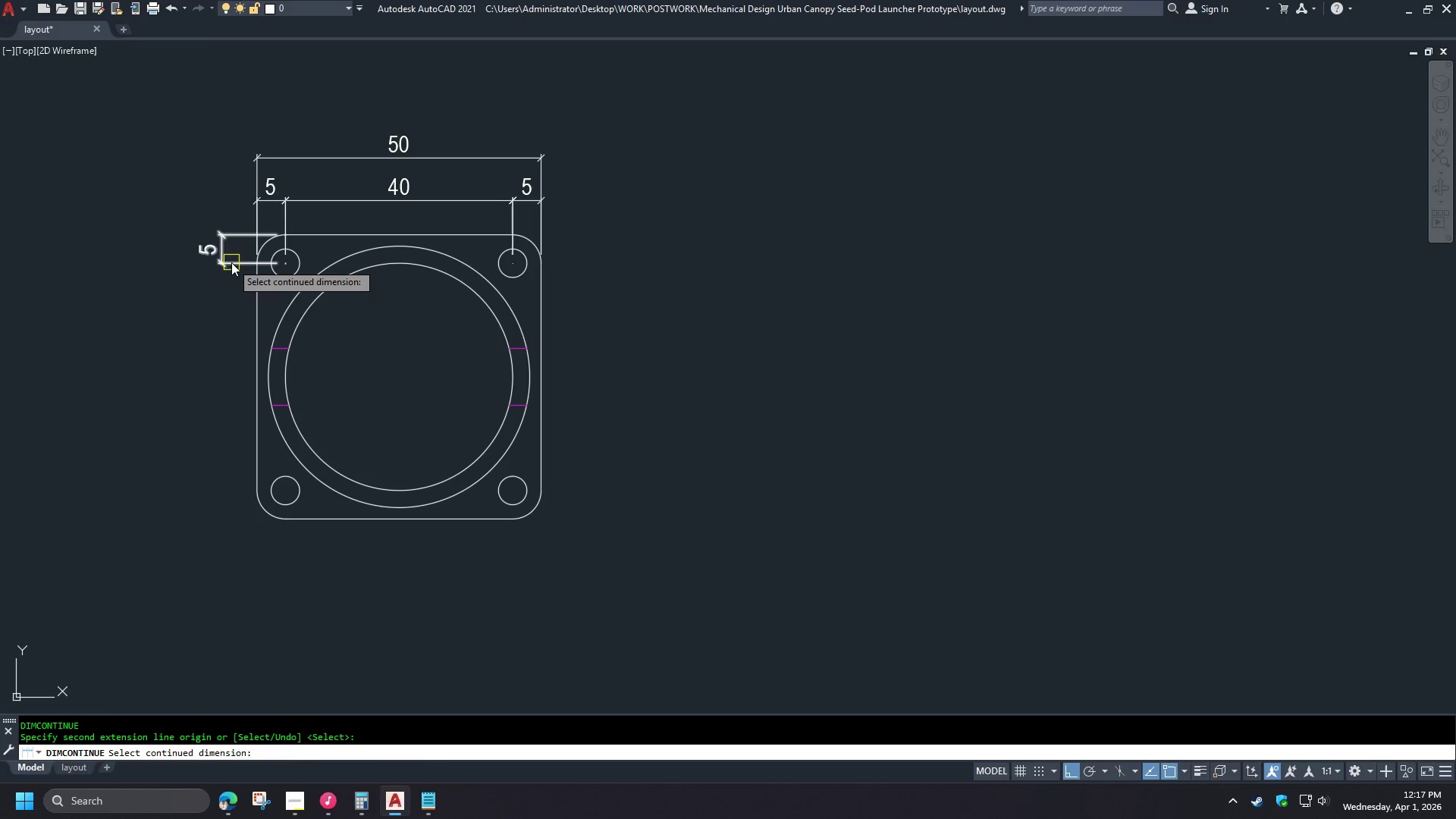 
left_click([231, 262])
 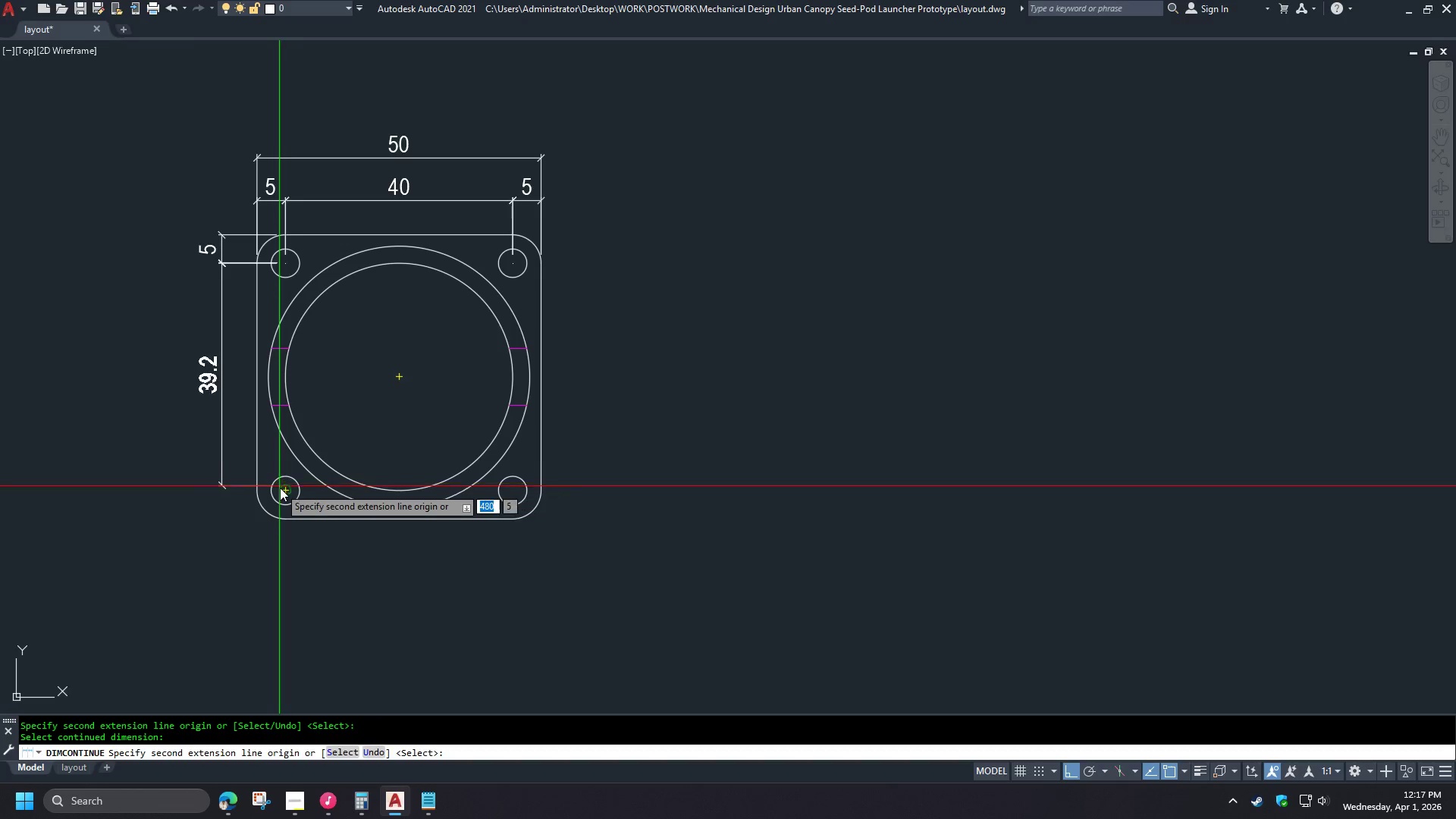 
left_click([282, 491])
 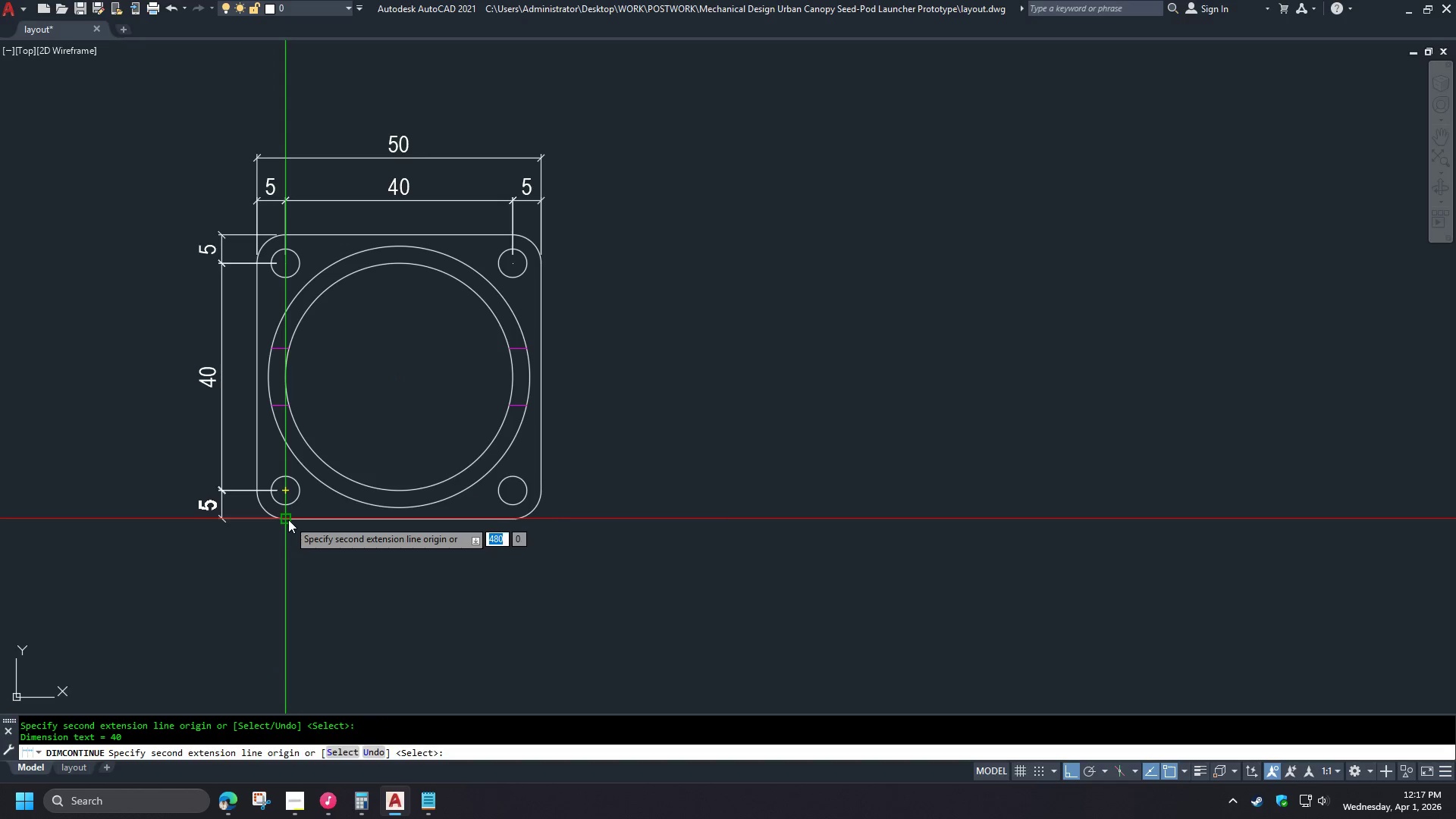 
type(end   )
 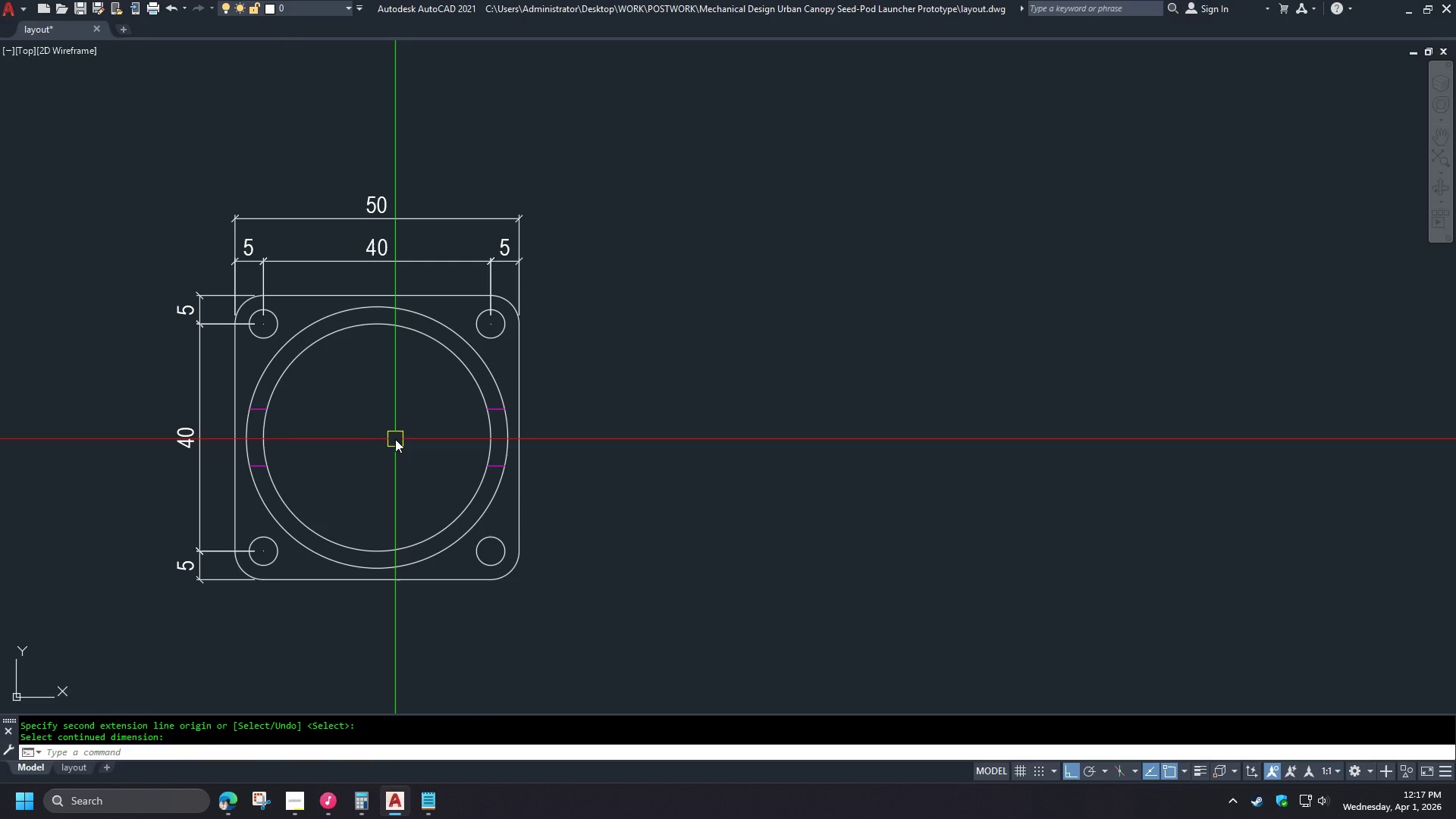 
type(dli )
 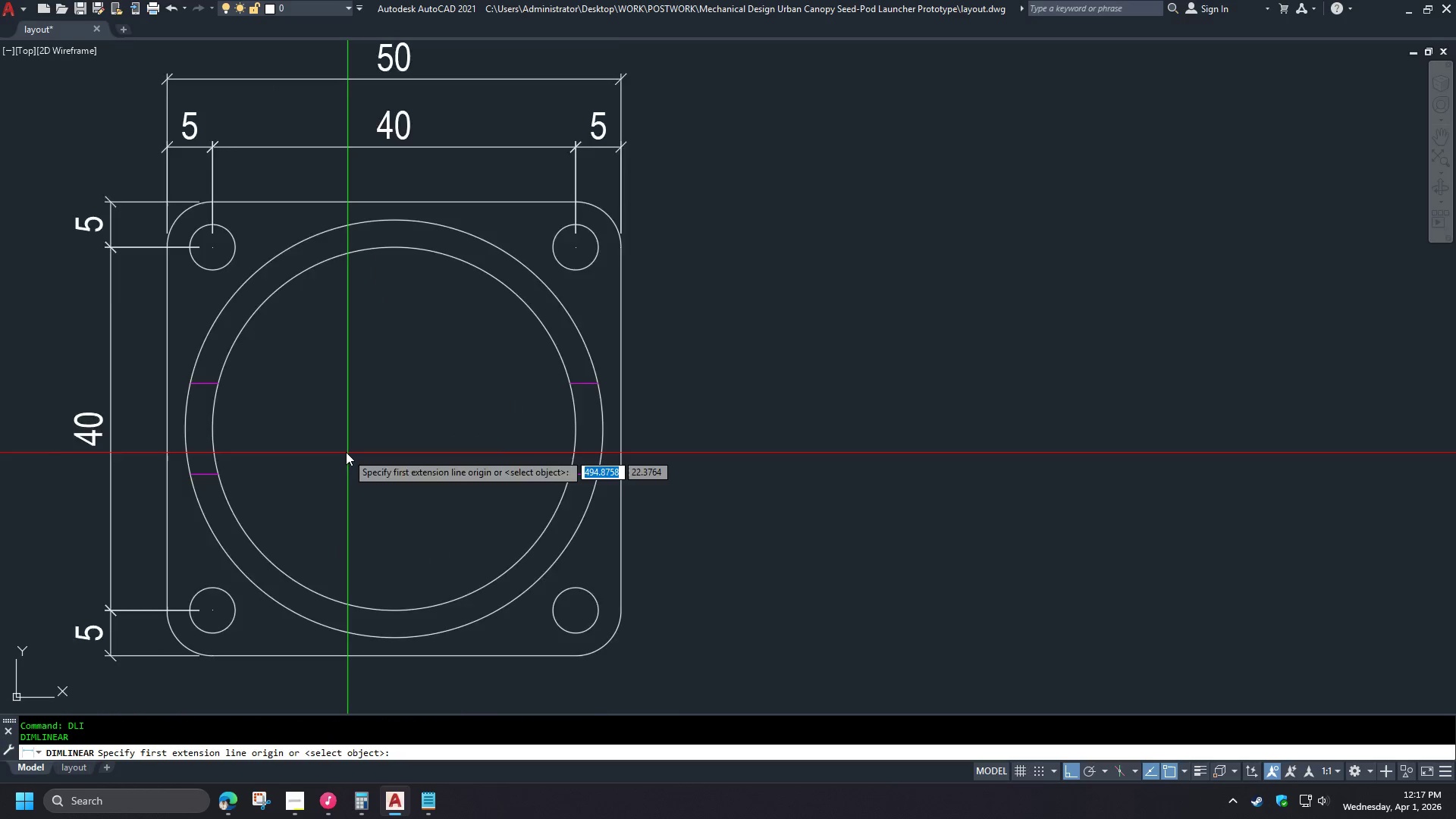 
scroll: coordinate [345, 451], scroll_direction: up, amount: 2.0
 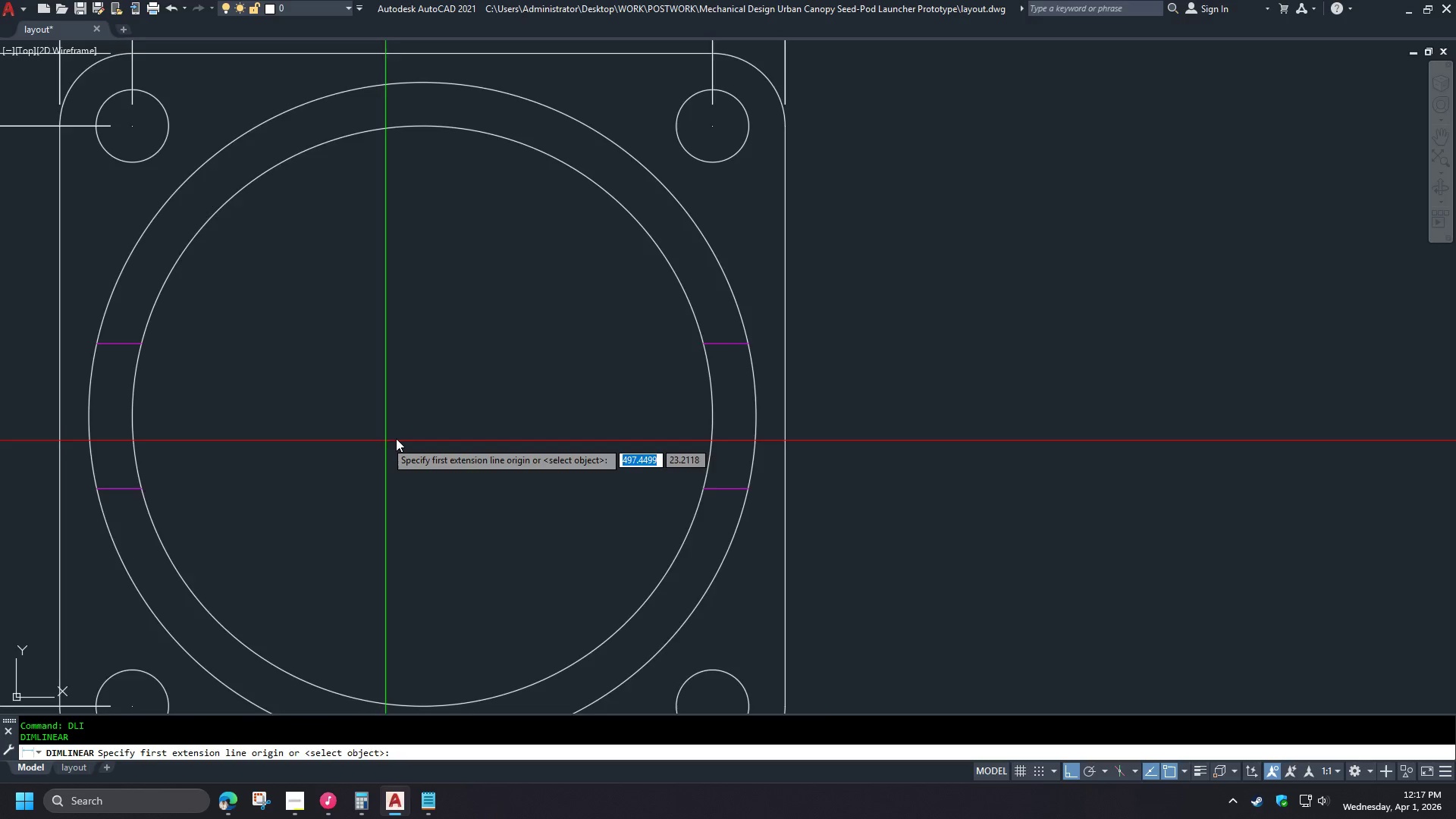 
scroll: coordinate [400, 438], scroll_direction: down, amount: 1.0
 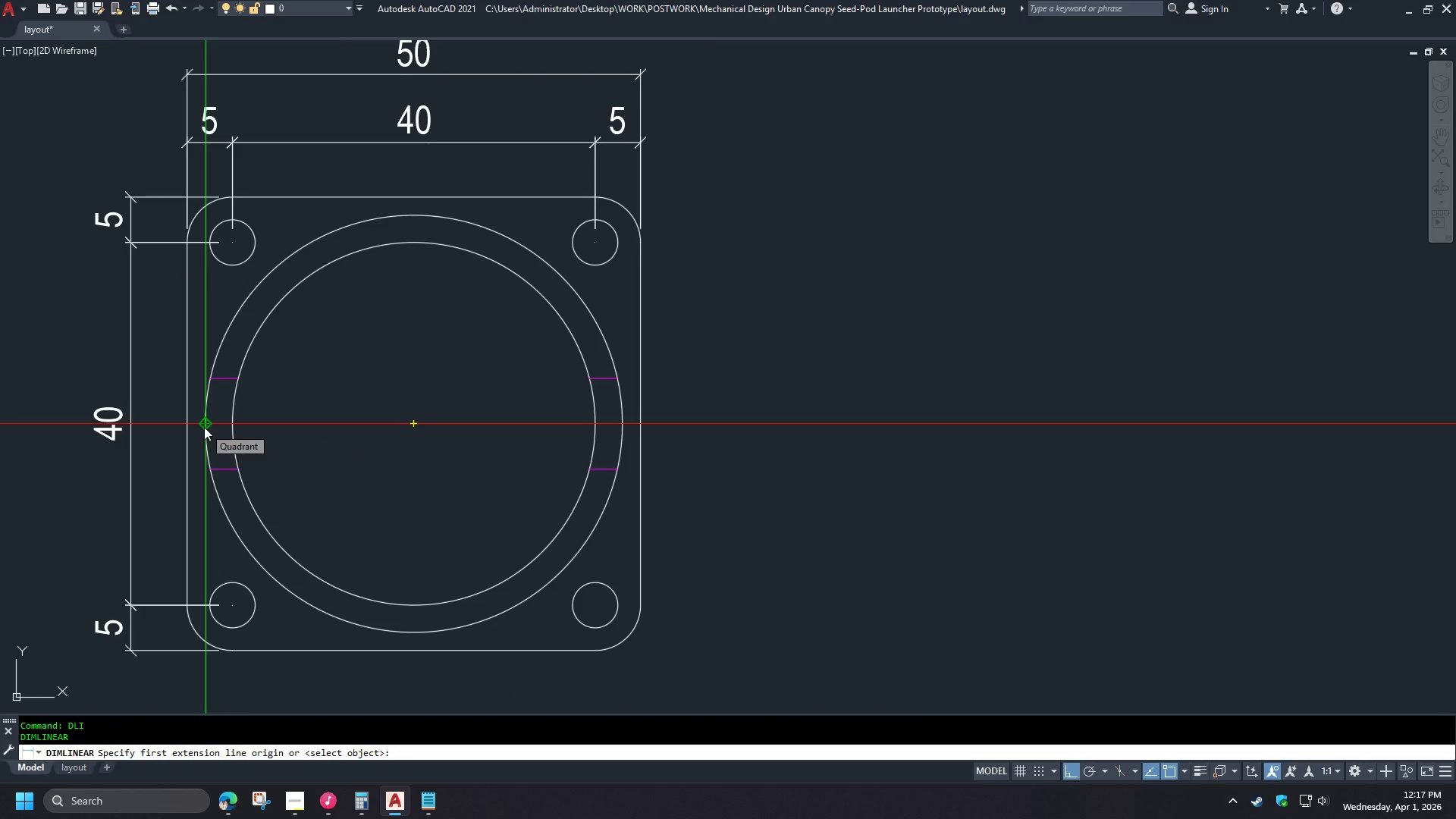 
left_click([204, 427])
 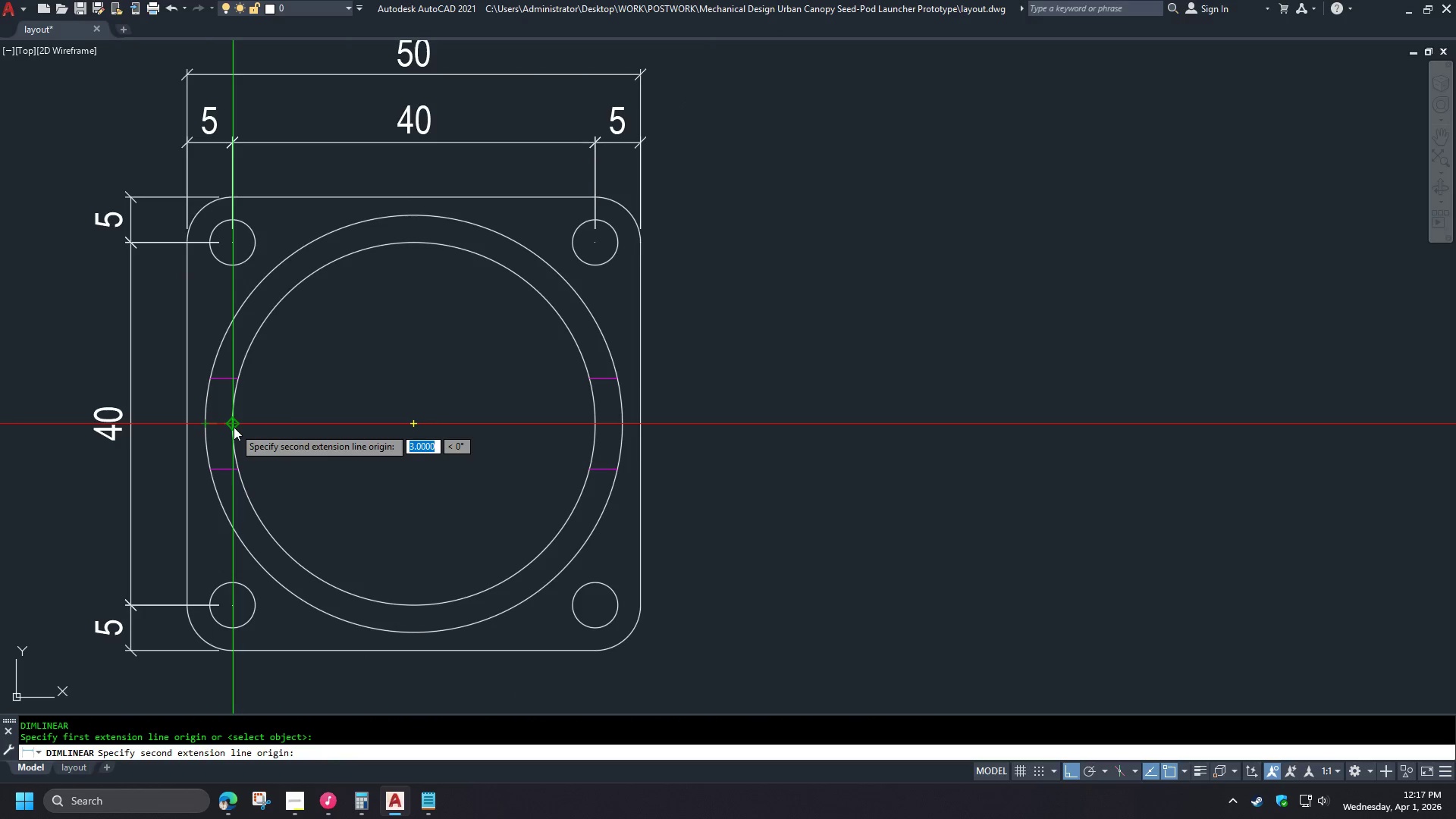 
left_click([234, 427])
 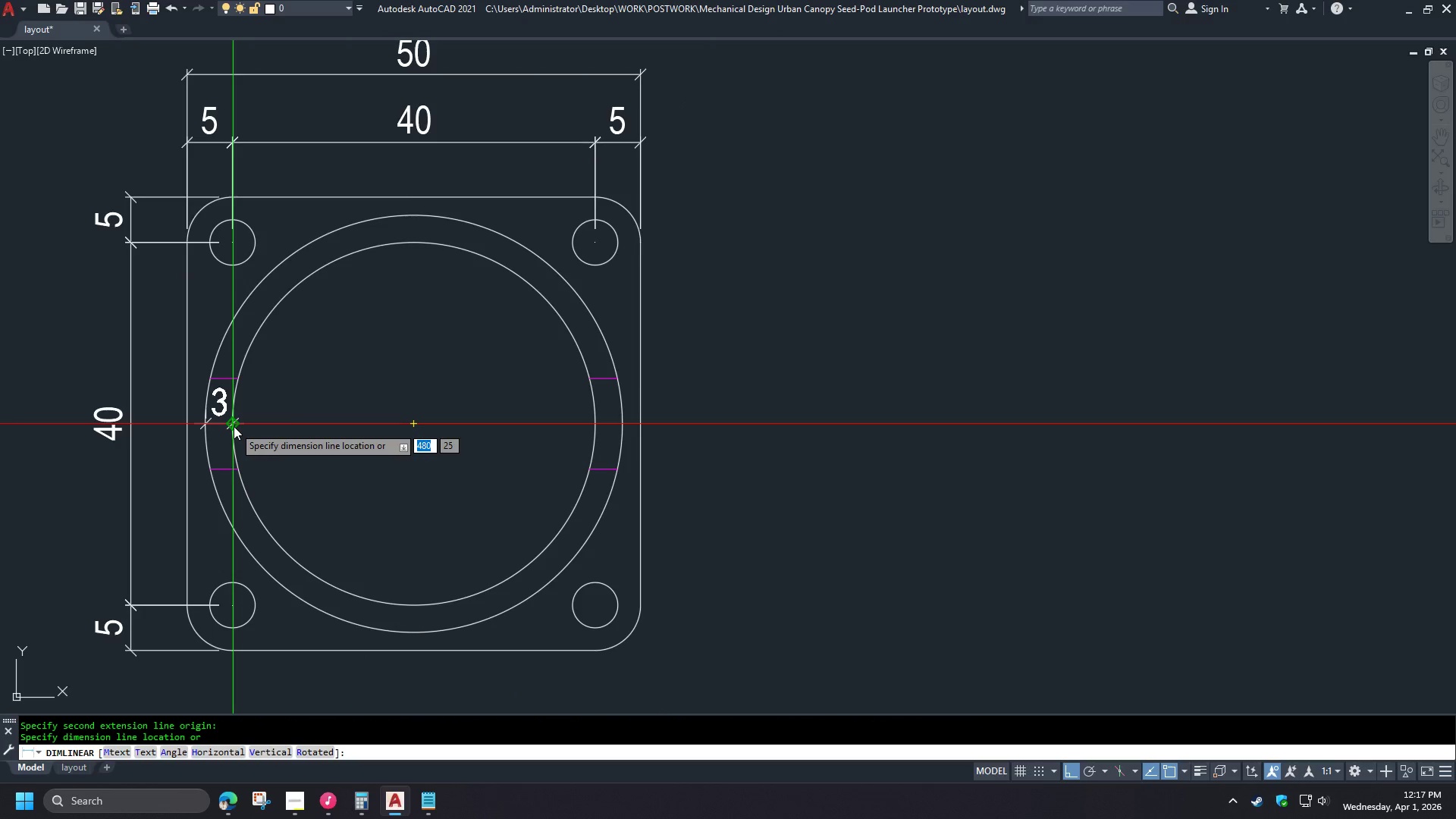 
left_click([234, 426])
 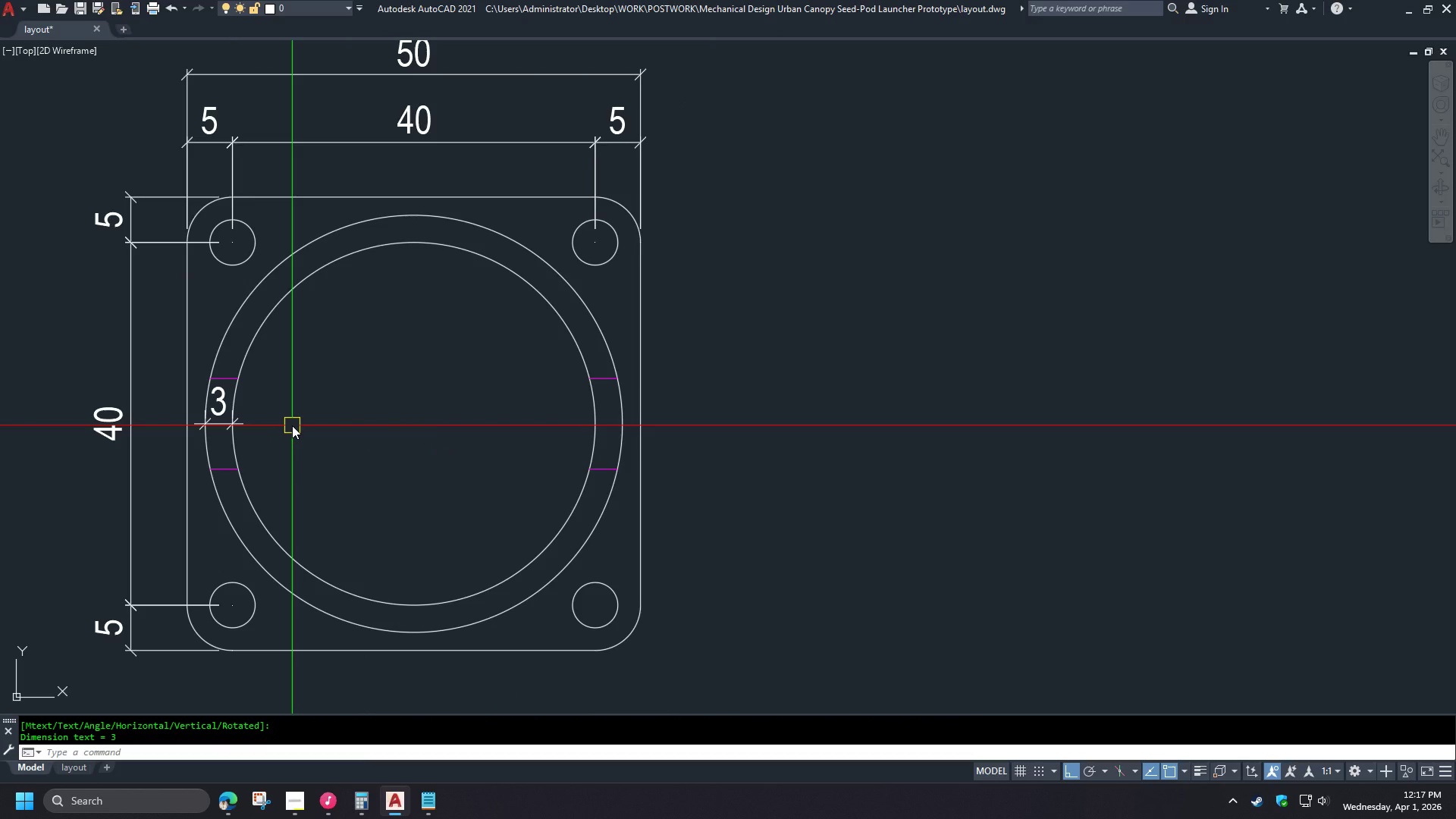 
type(dco  )
 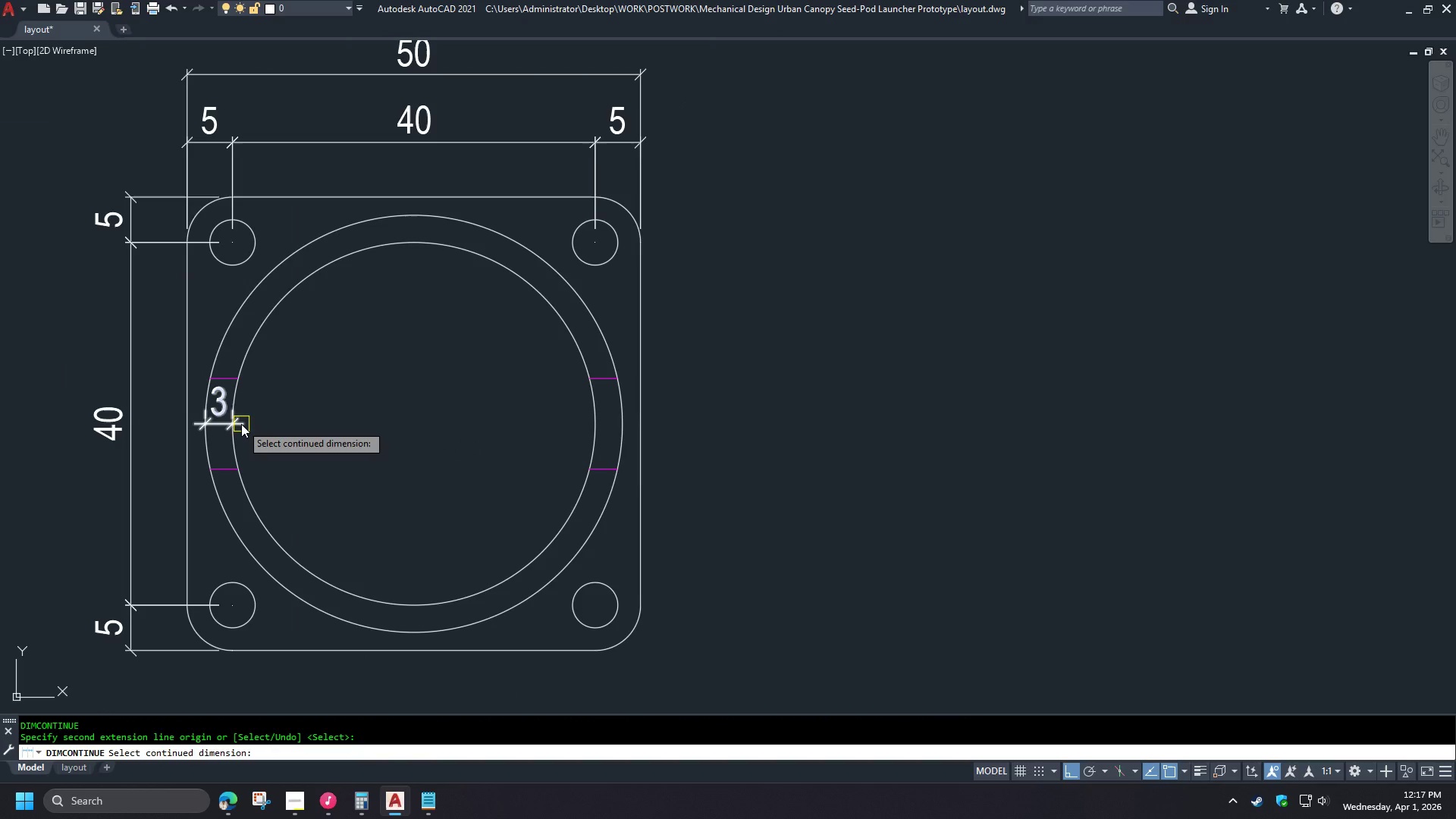 
left_click([241, 424])
 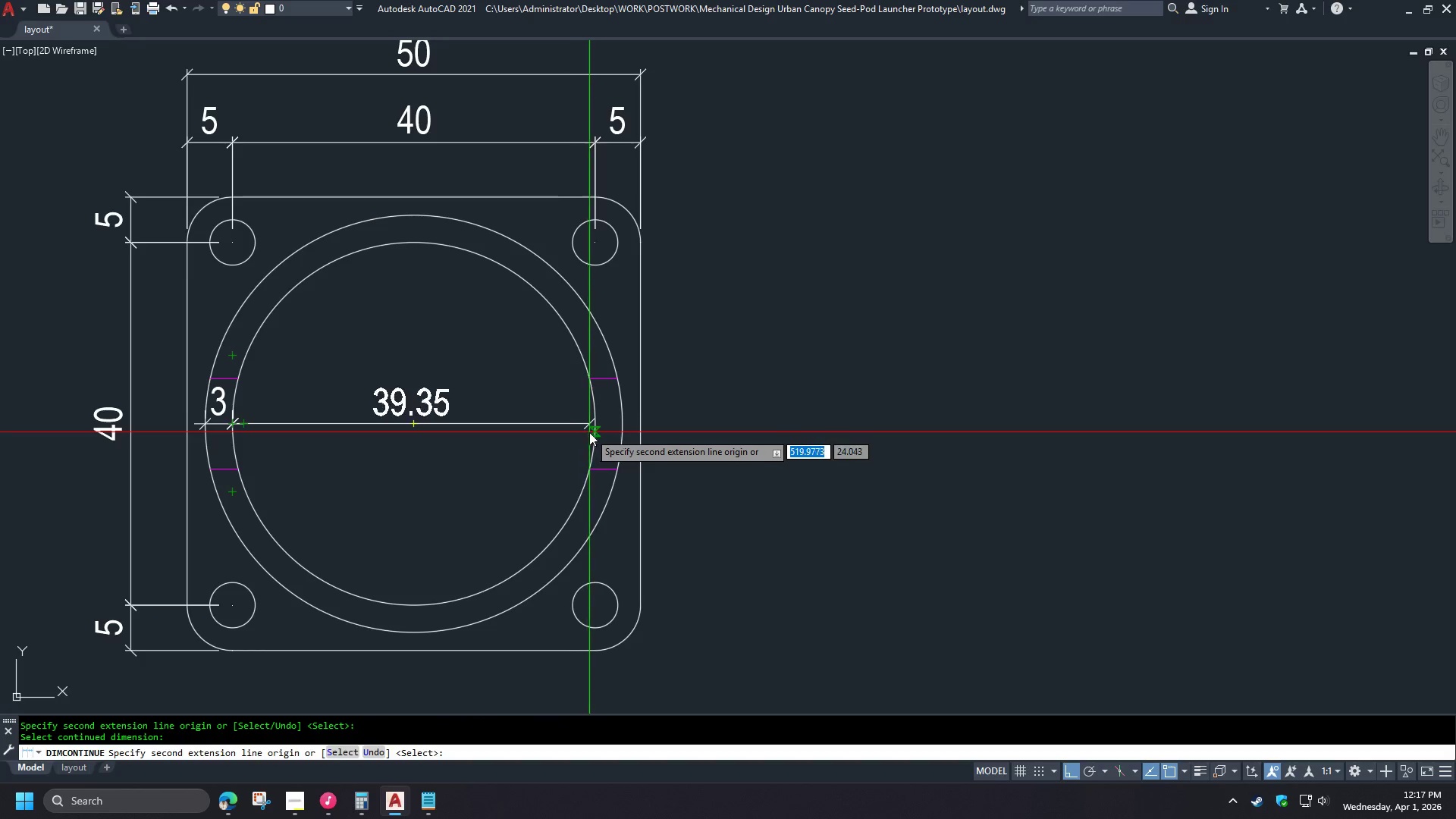 
left_click([592, 424])
 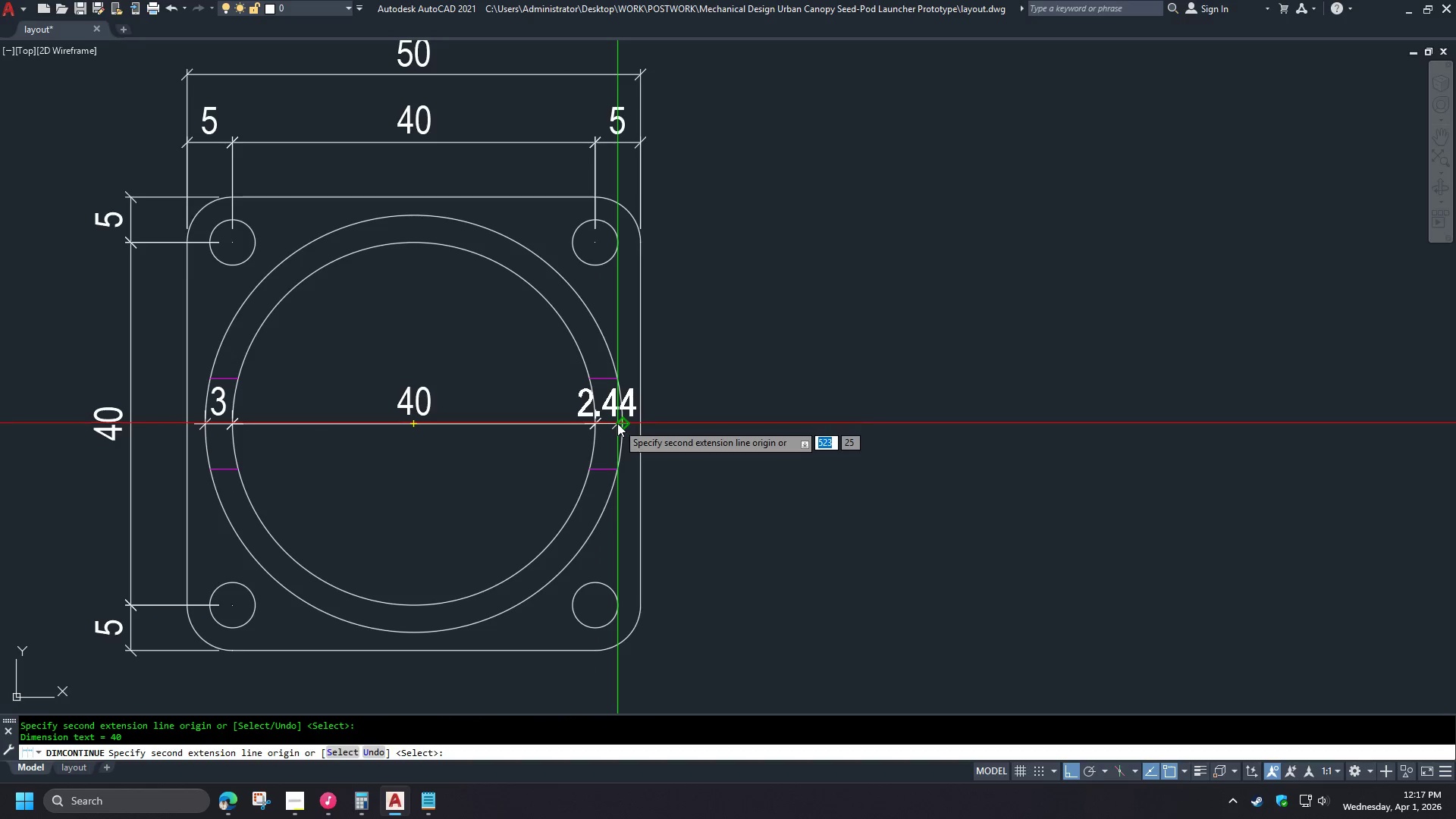 
left_click([617, 423])
 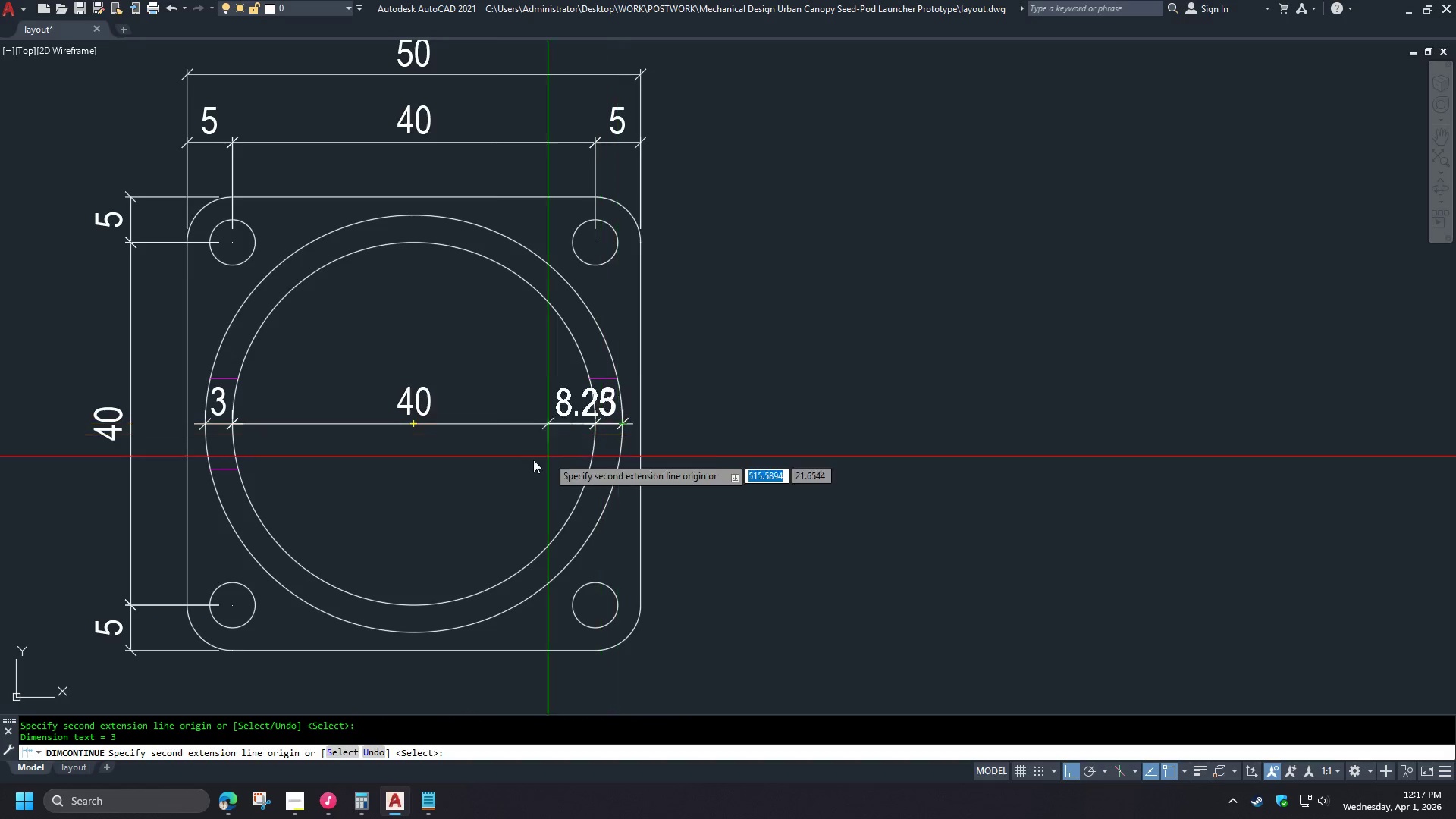 
key(Space)
 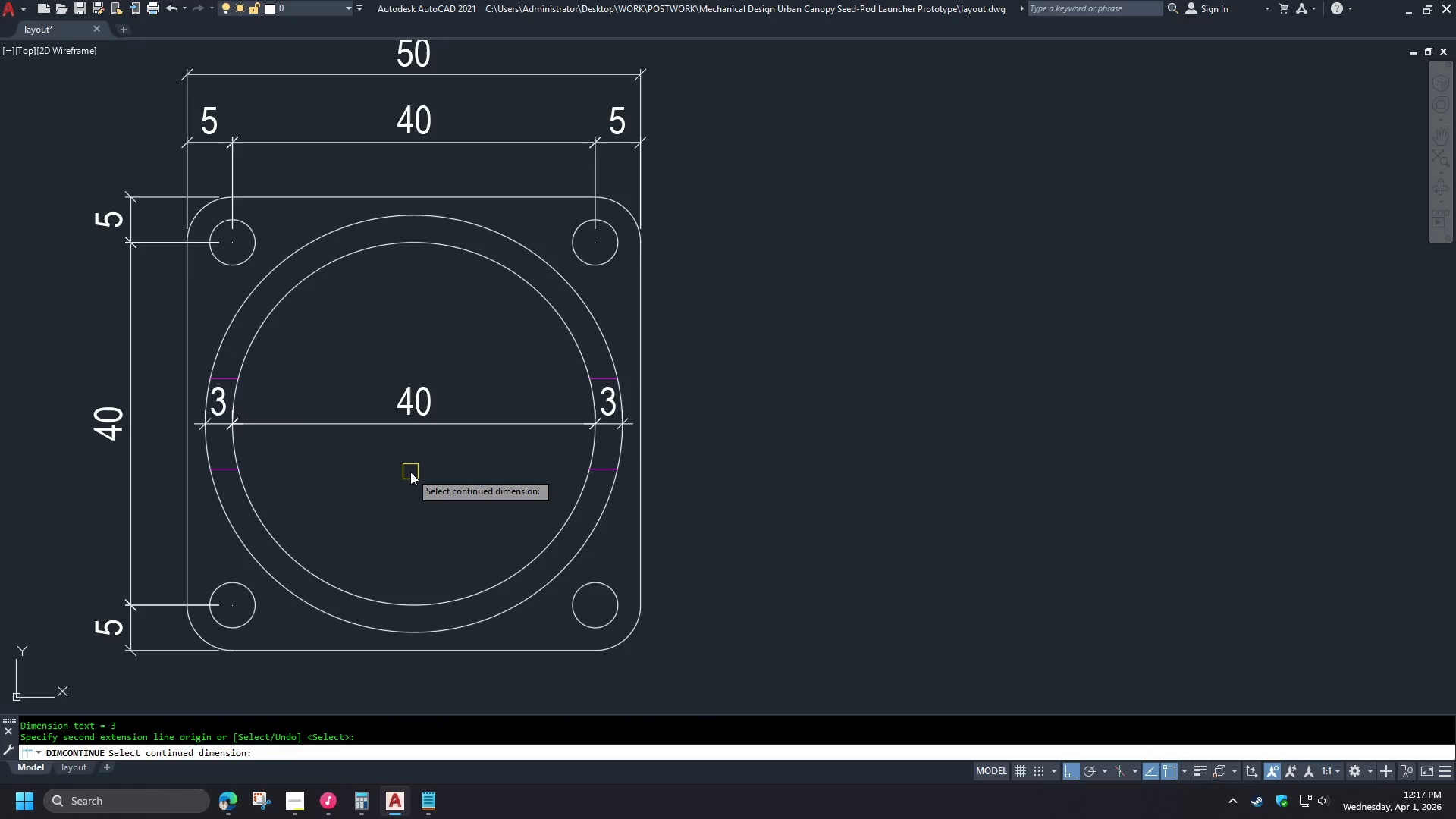 
wait(6.33)
 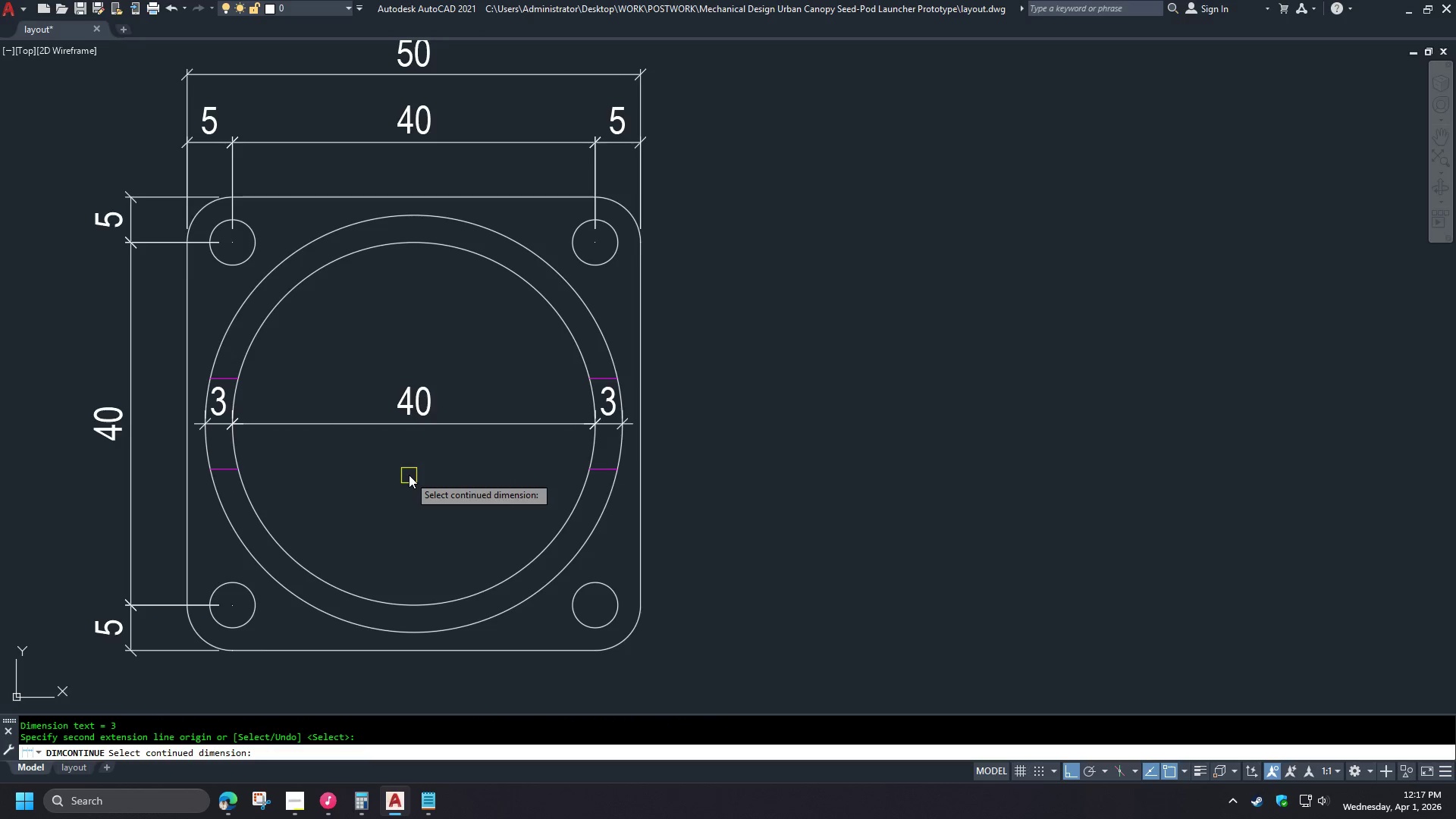 
key(Escape)
 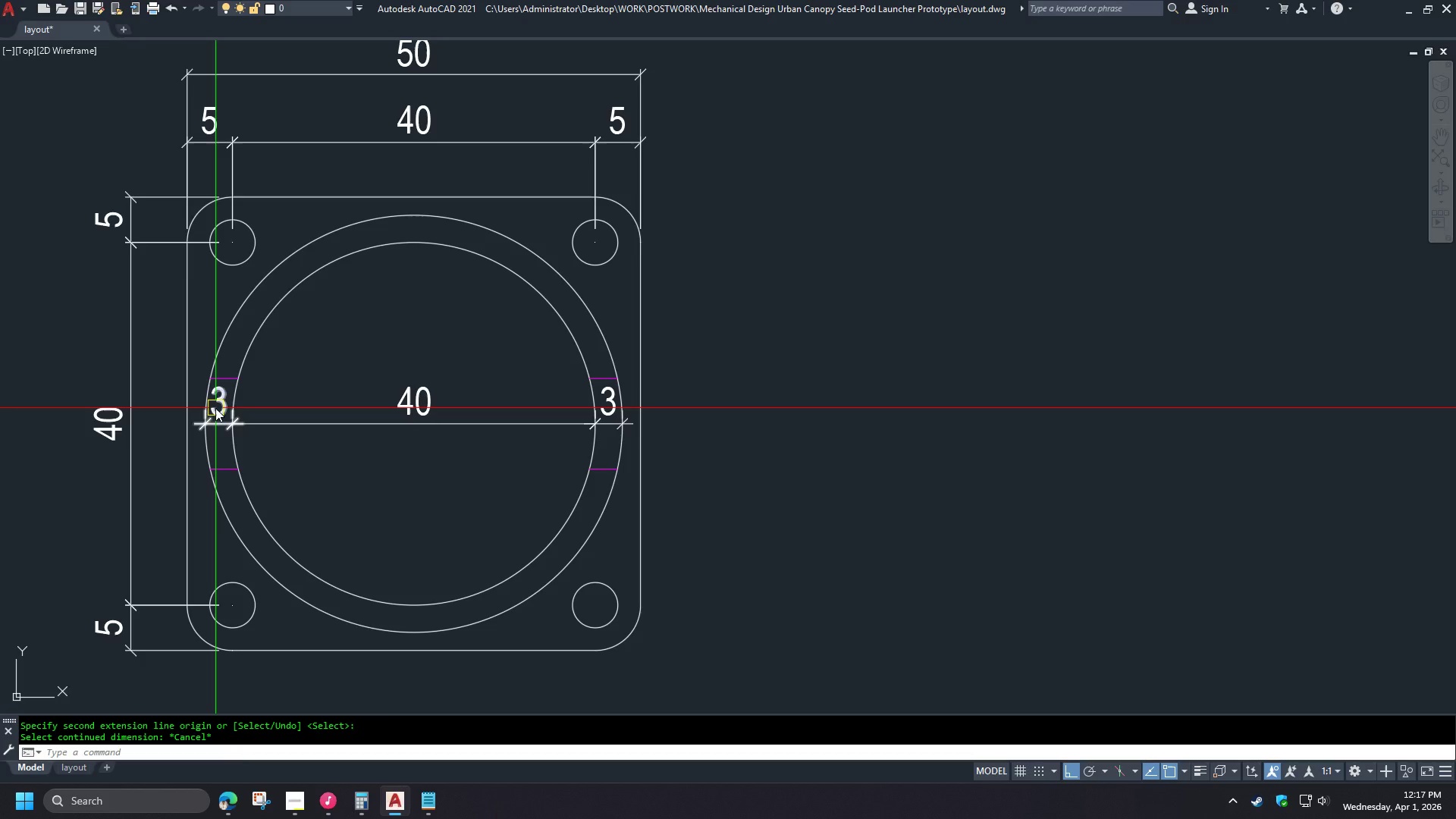 
left_click([215, 408])
 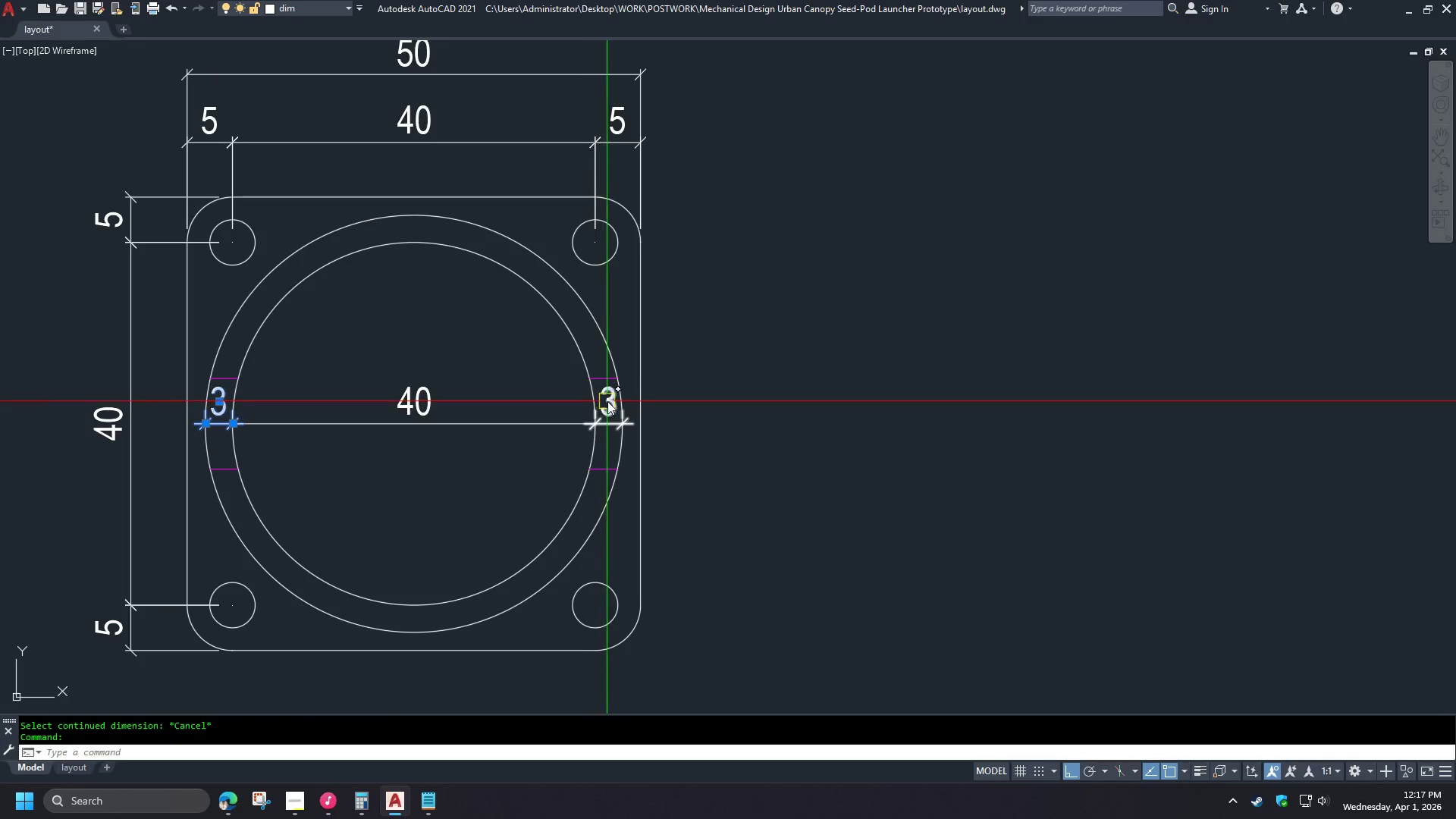 
left_click([608, 401])
 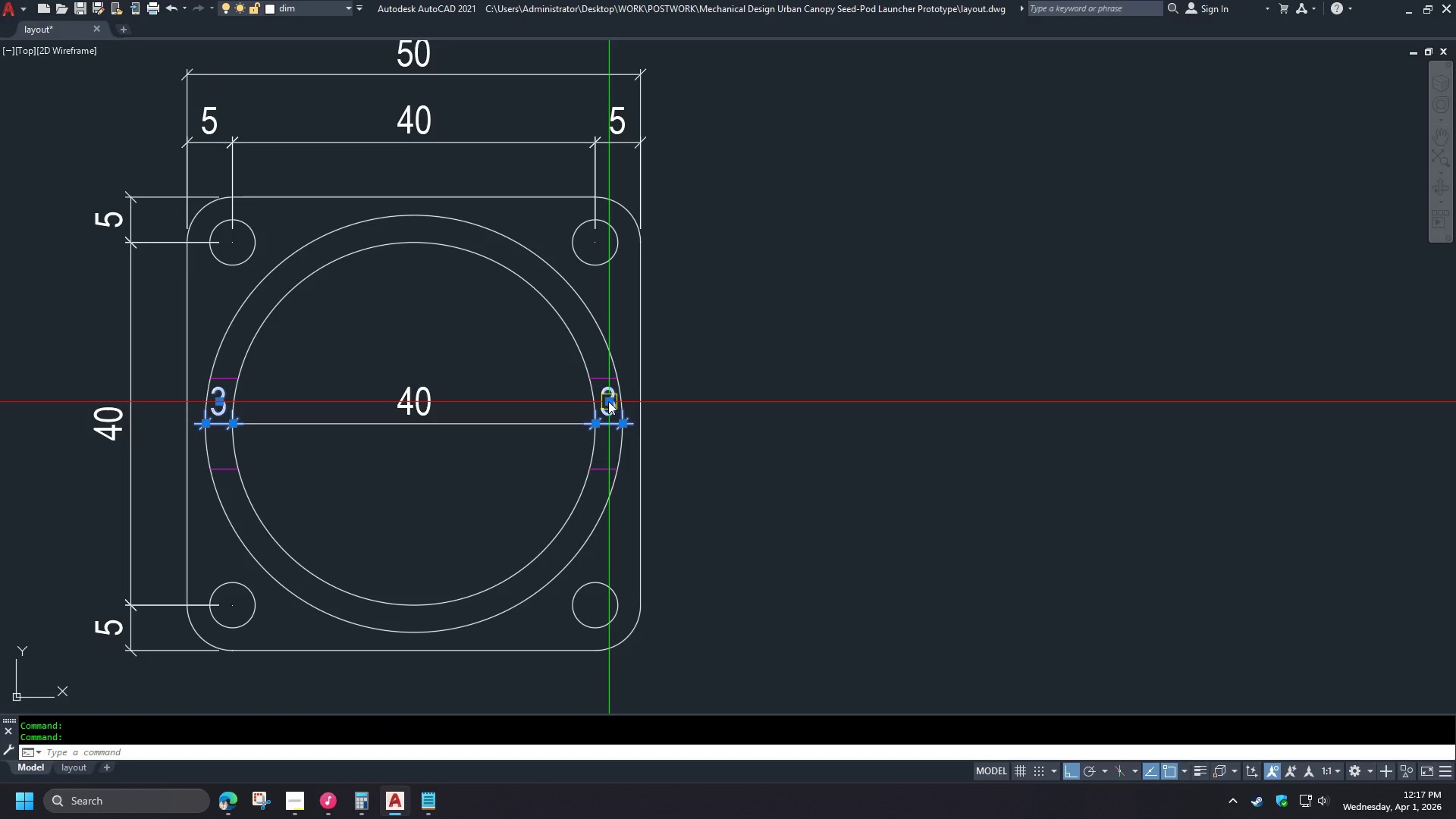 
key(E)
 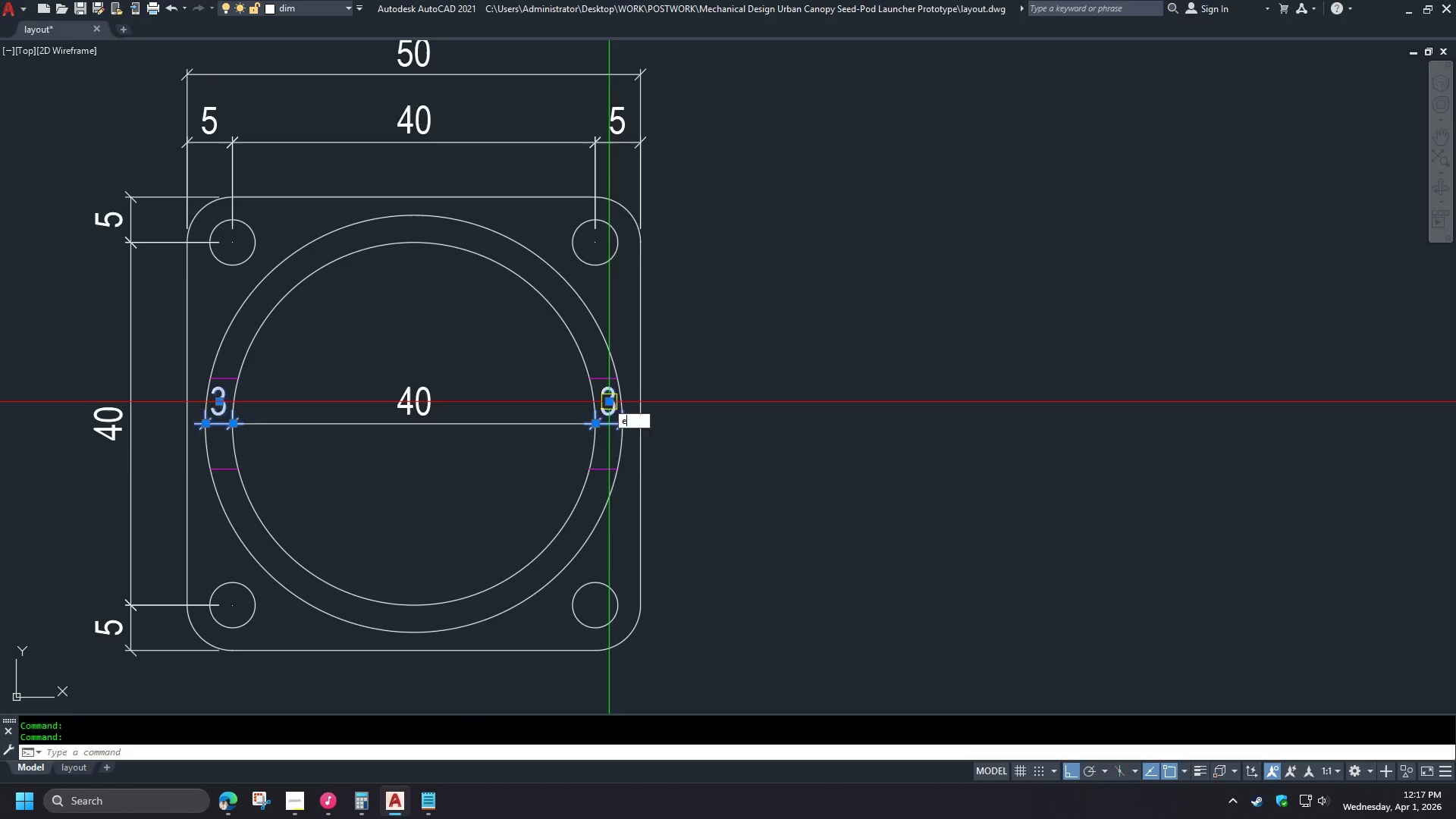 
key(Space)
 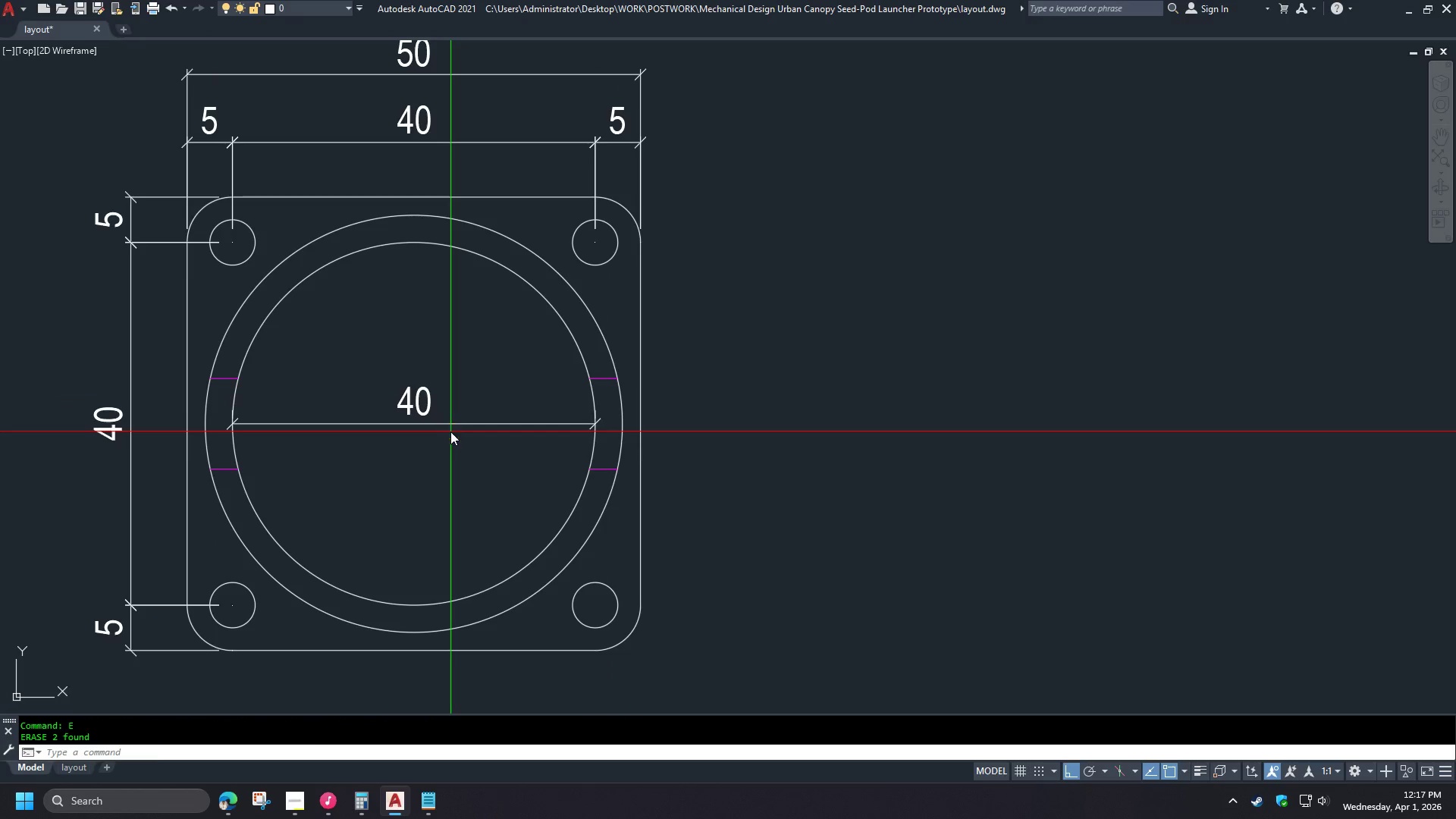 
double_click([418, 414])
 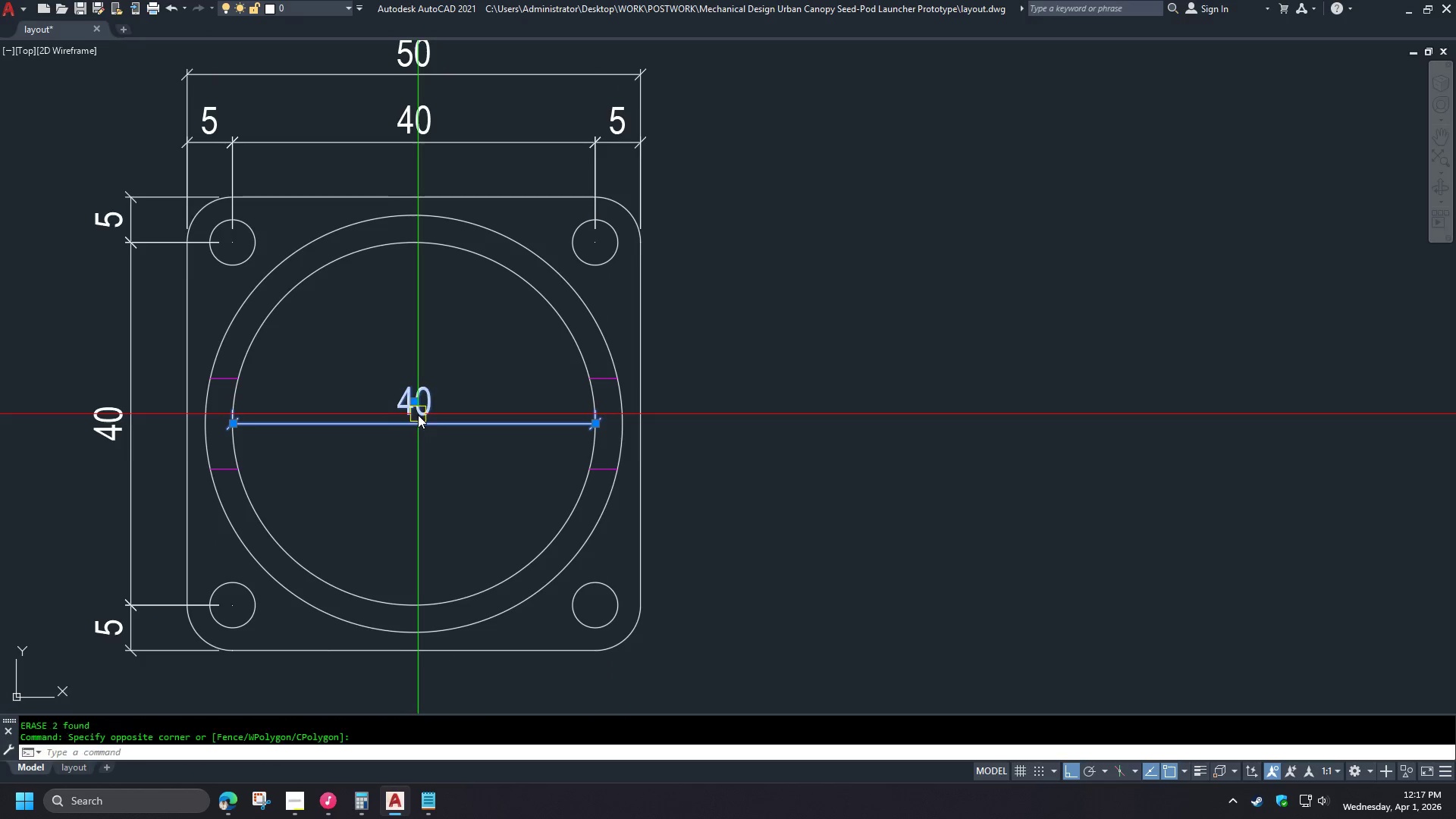 
key(Control+ControlLeft)
 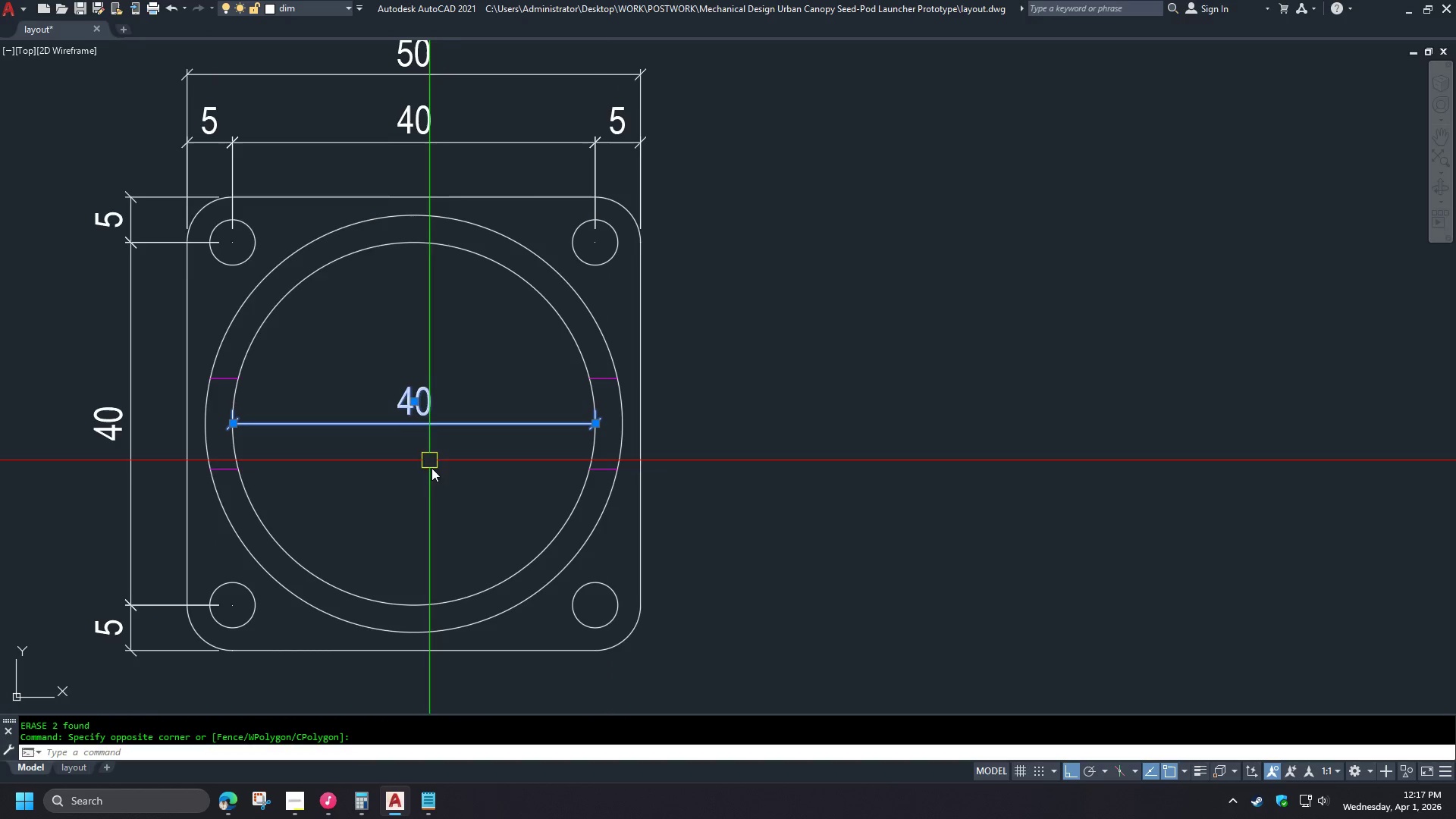 
key(Control+1)
 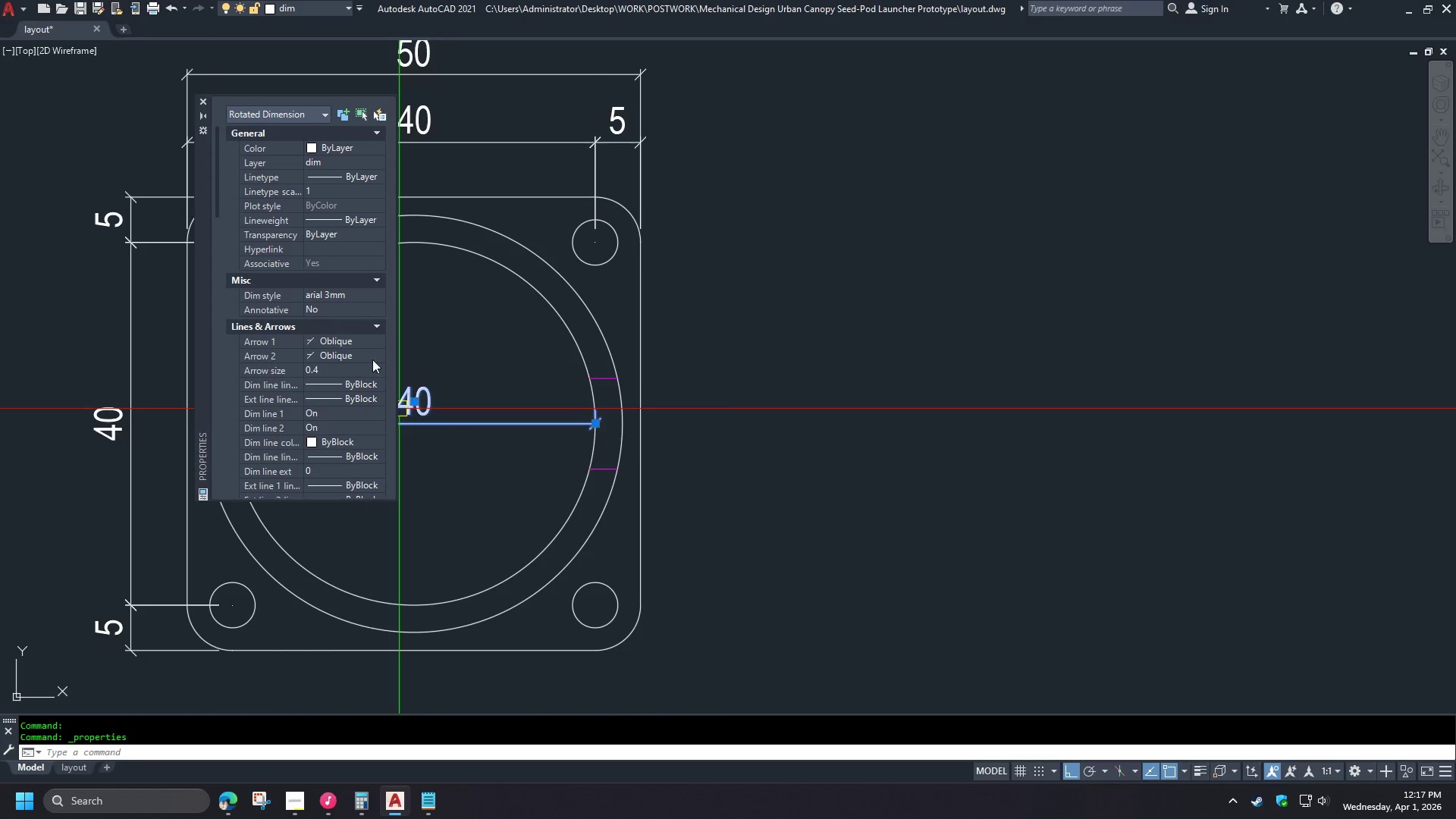 
double_click([371, 347])
 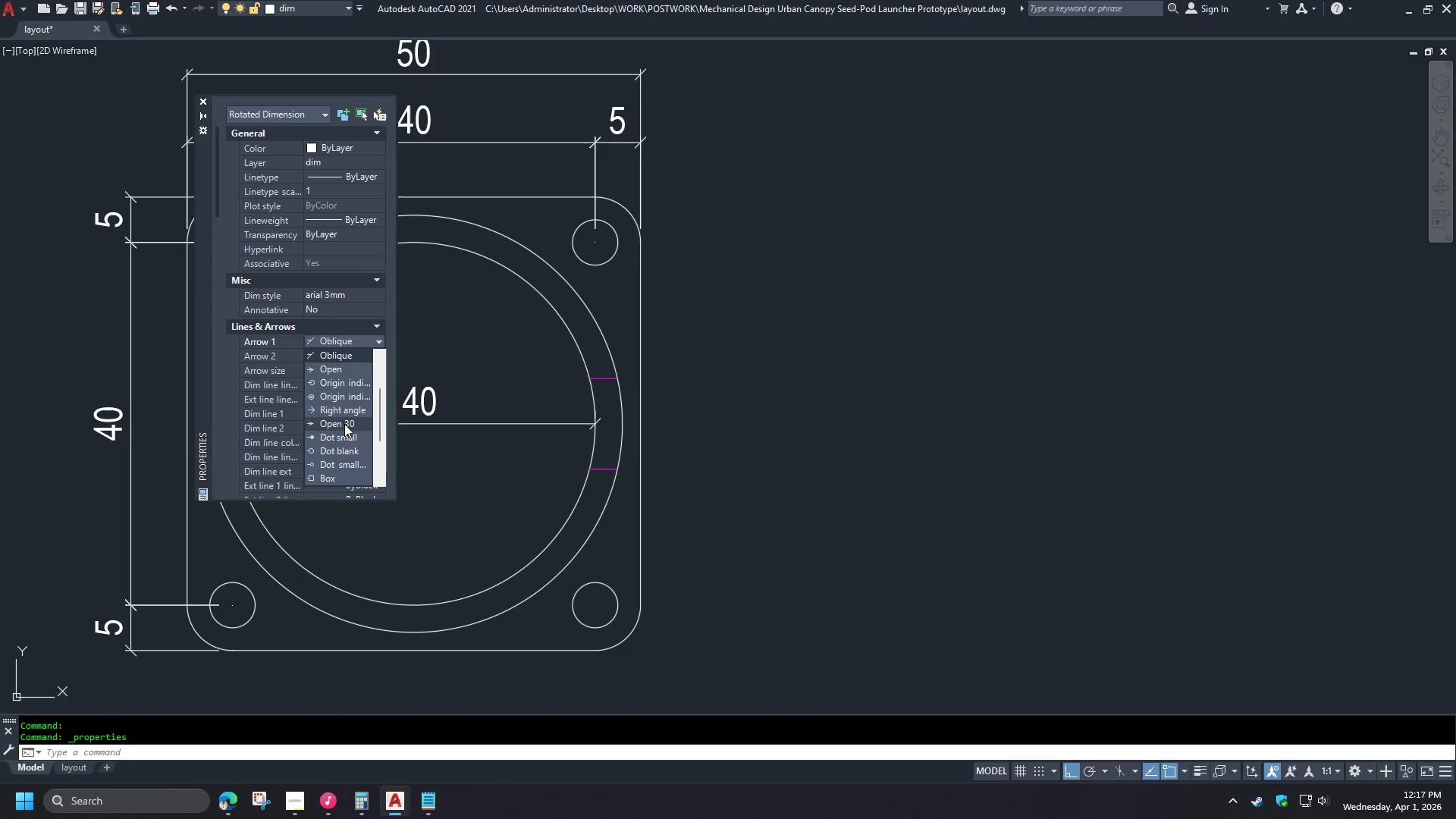 
scroll: coordinate [341, 441], scroll_direction: down, amount: 3.0
 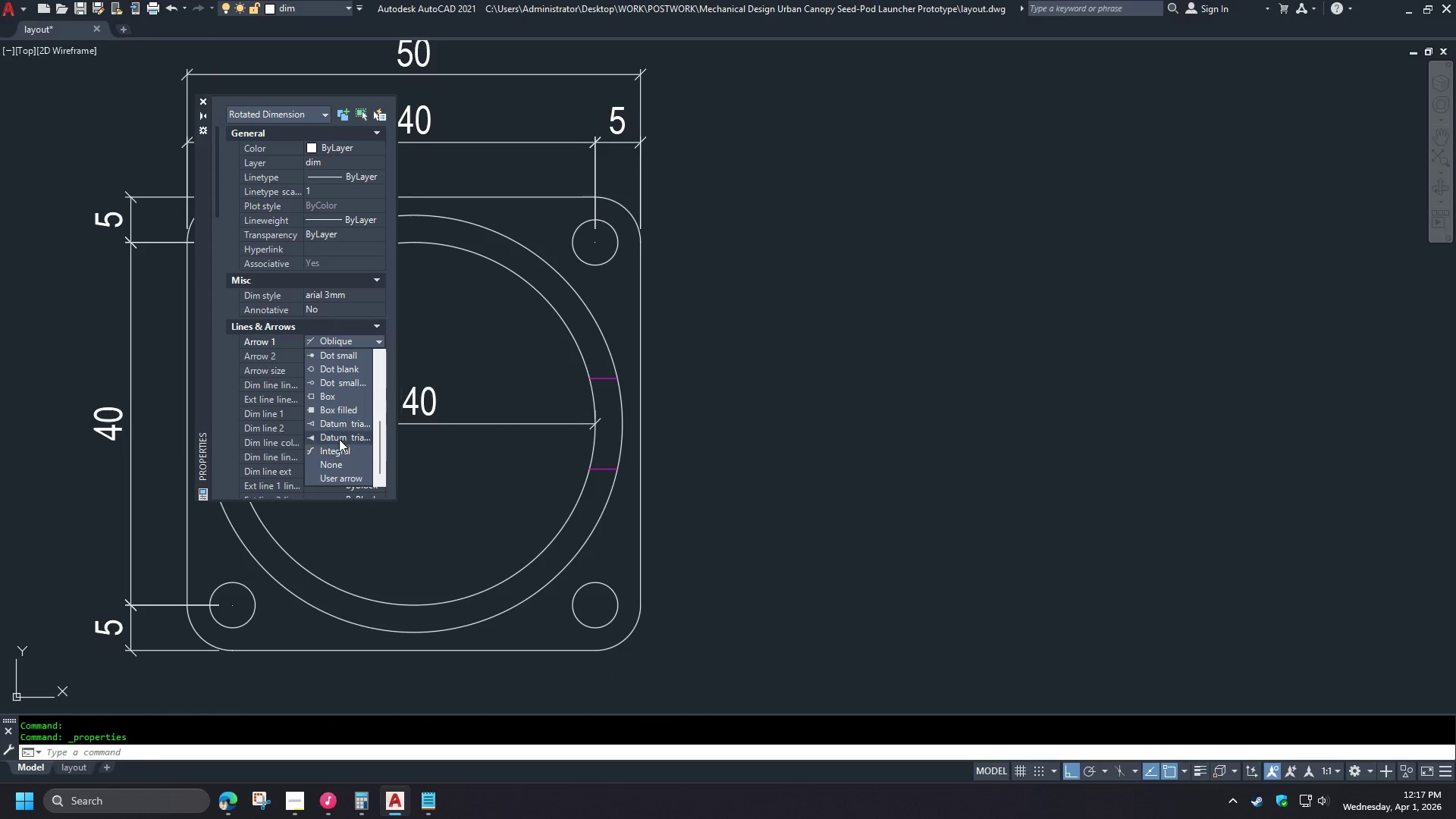 
scroll: coordinate [340, 420], scroll_direction: up, amount: 5.0
 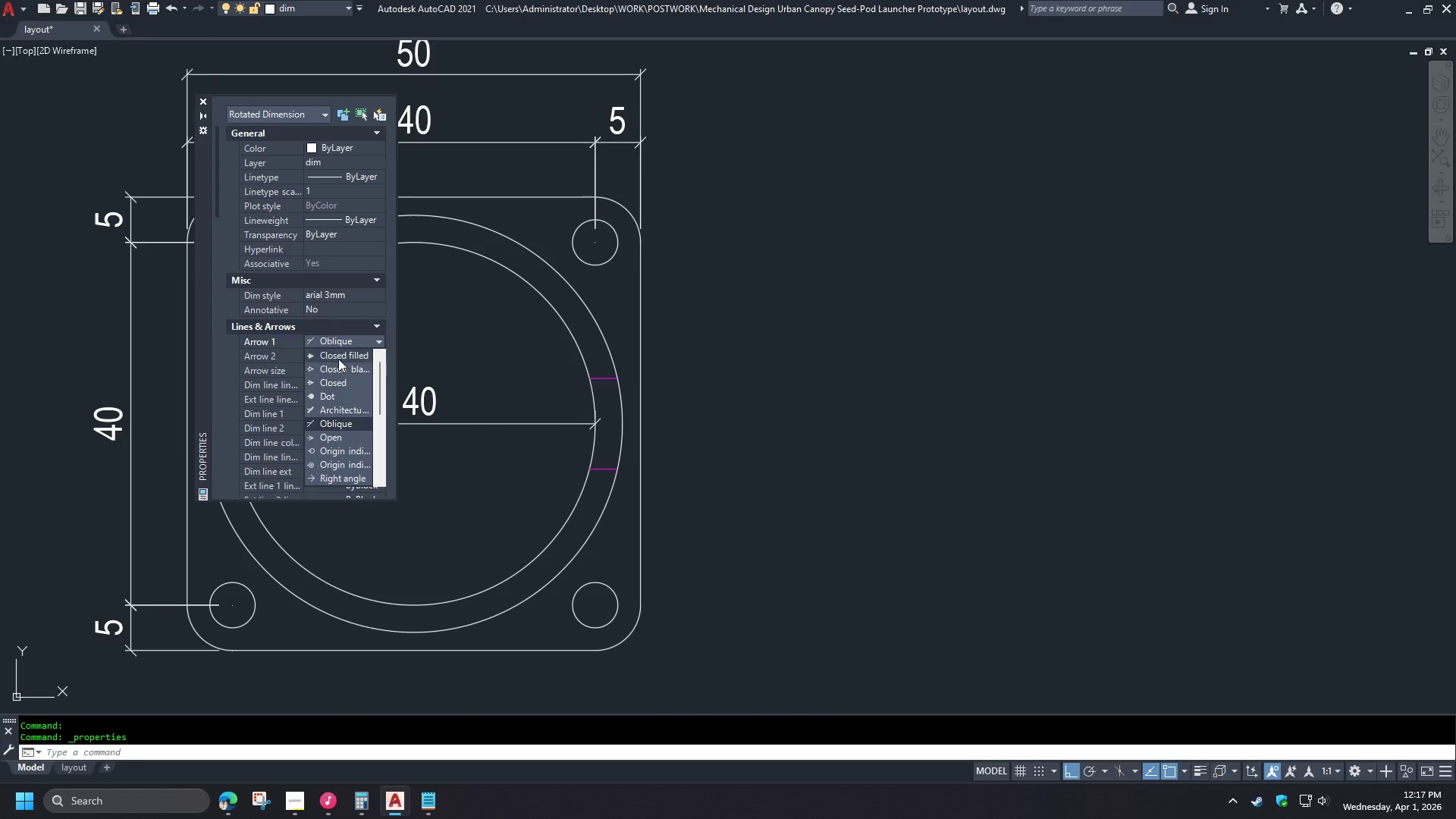 
left_click([338, 359])
 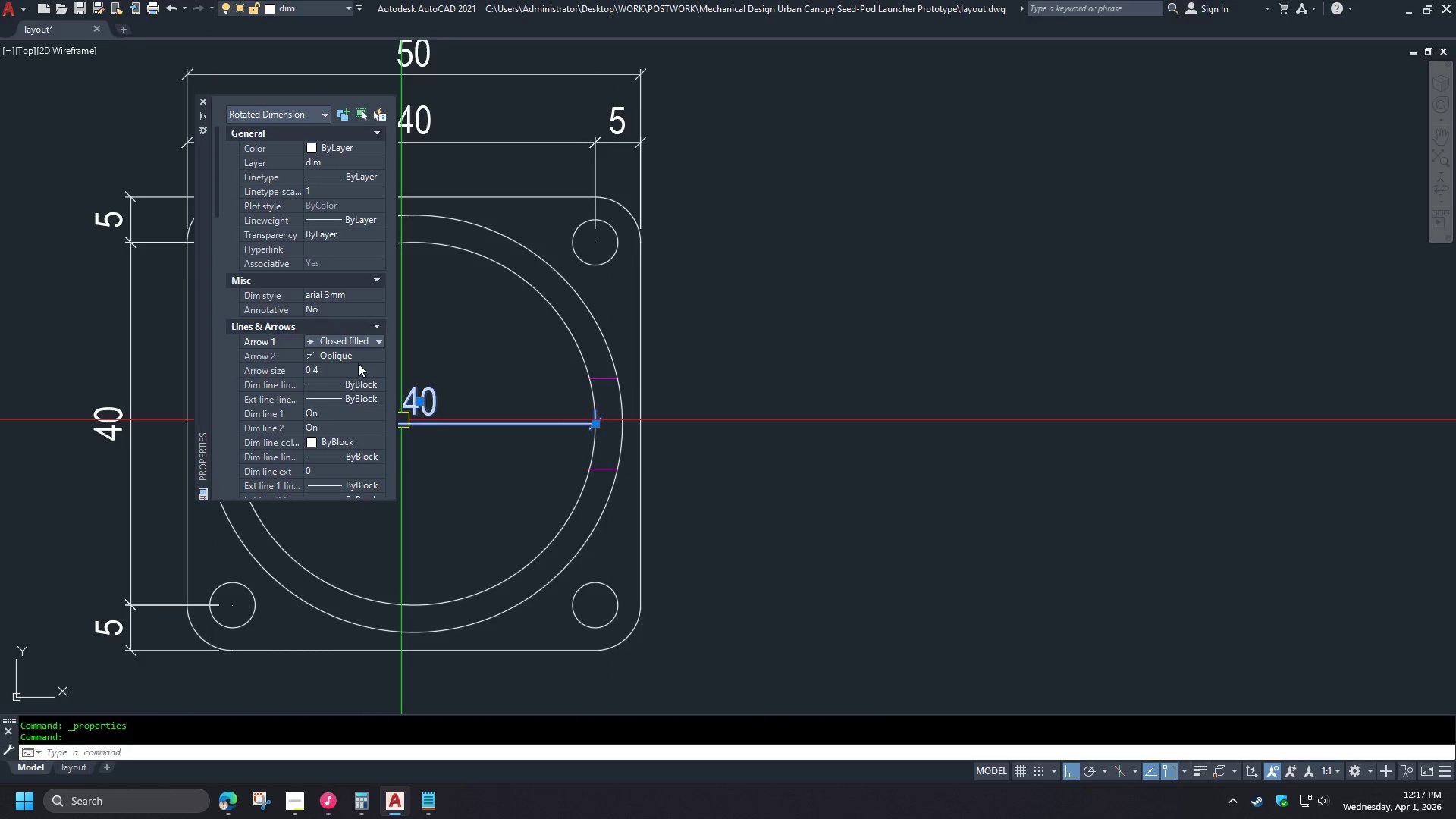 
double_click([366, 351])
 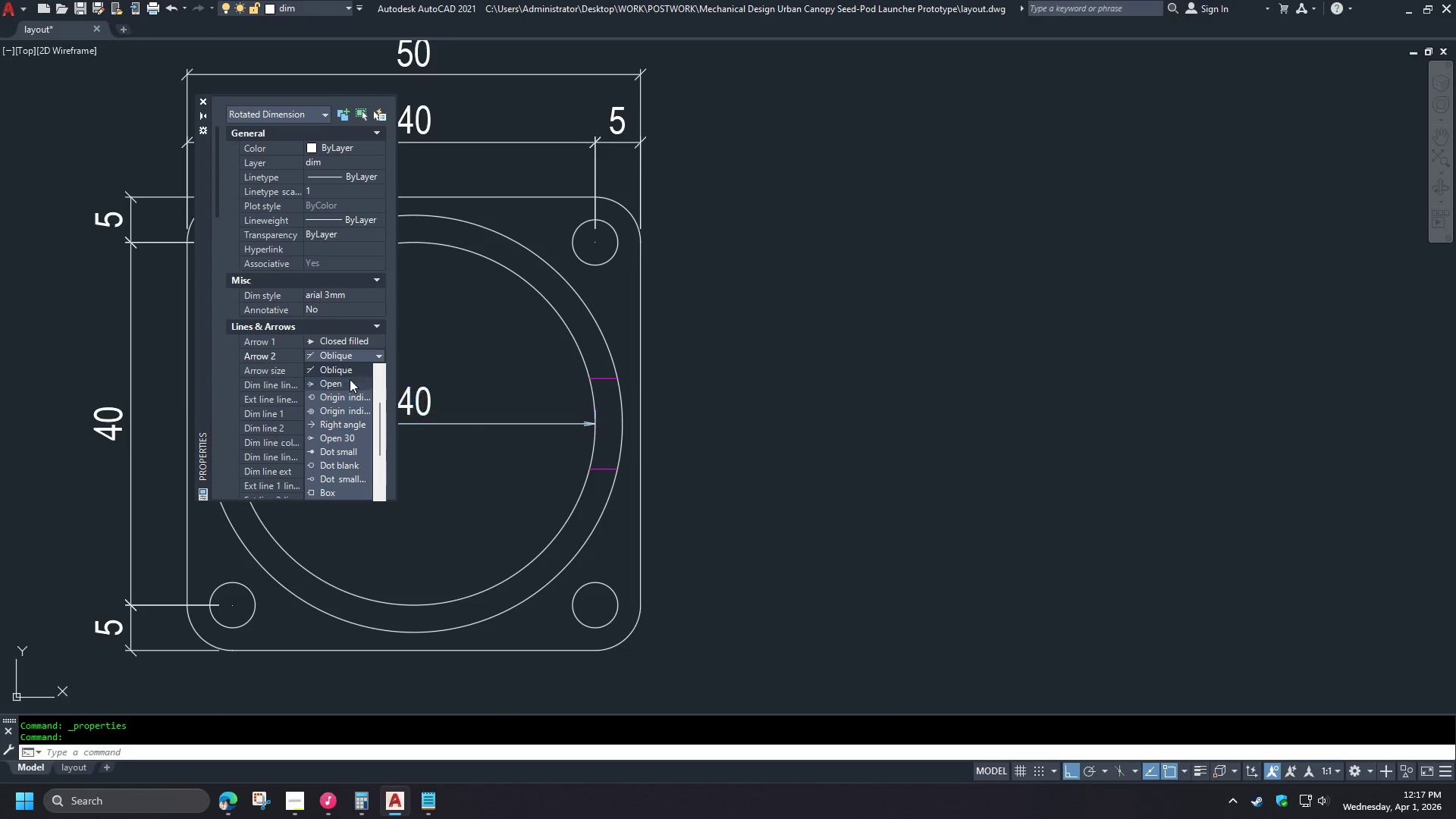 
left_click([347, 369])
 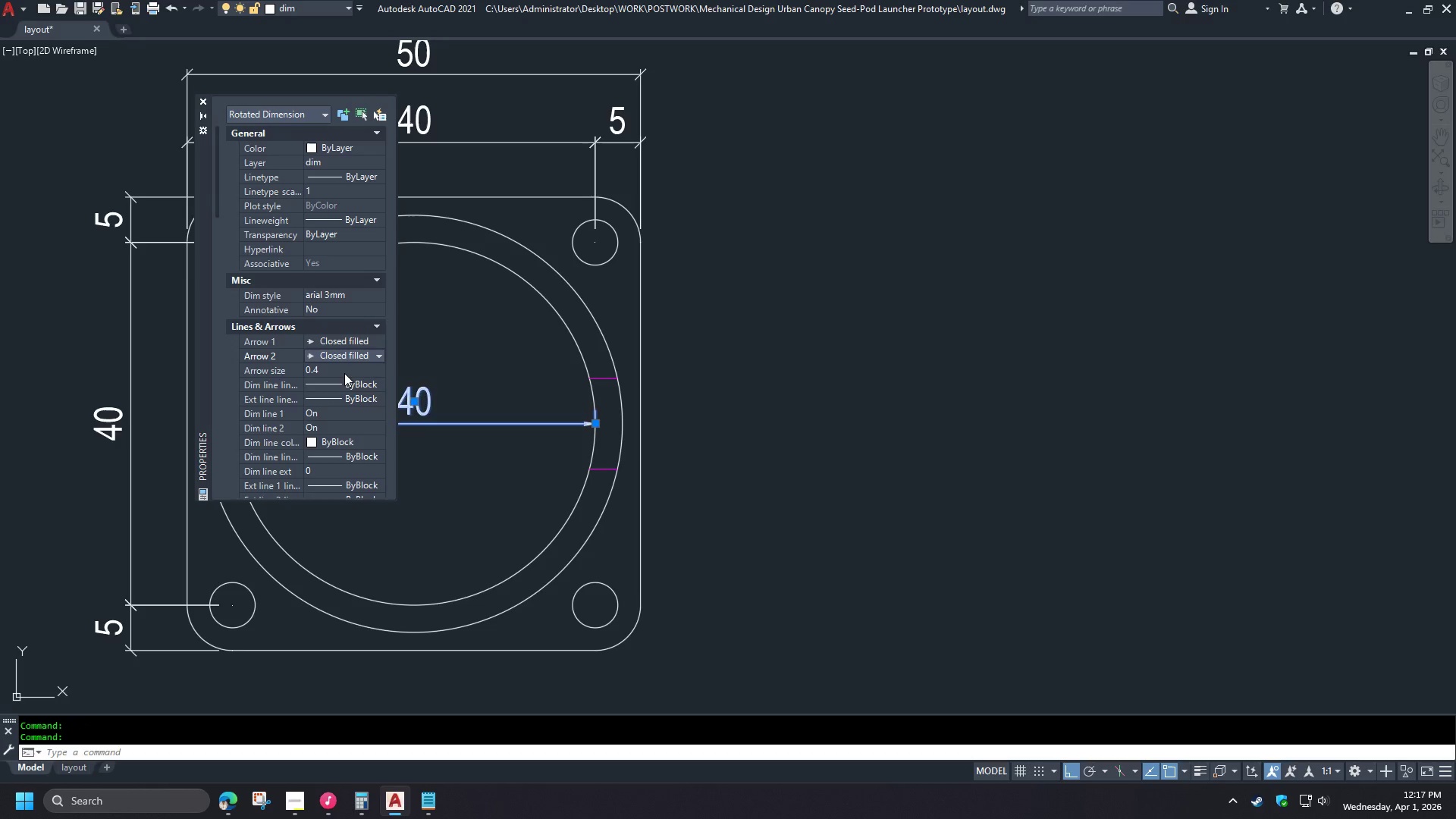 
scroll: coordinate [348, 378], scroll_direction: up, amount: 5.0
 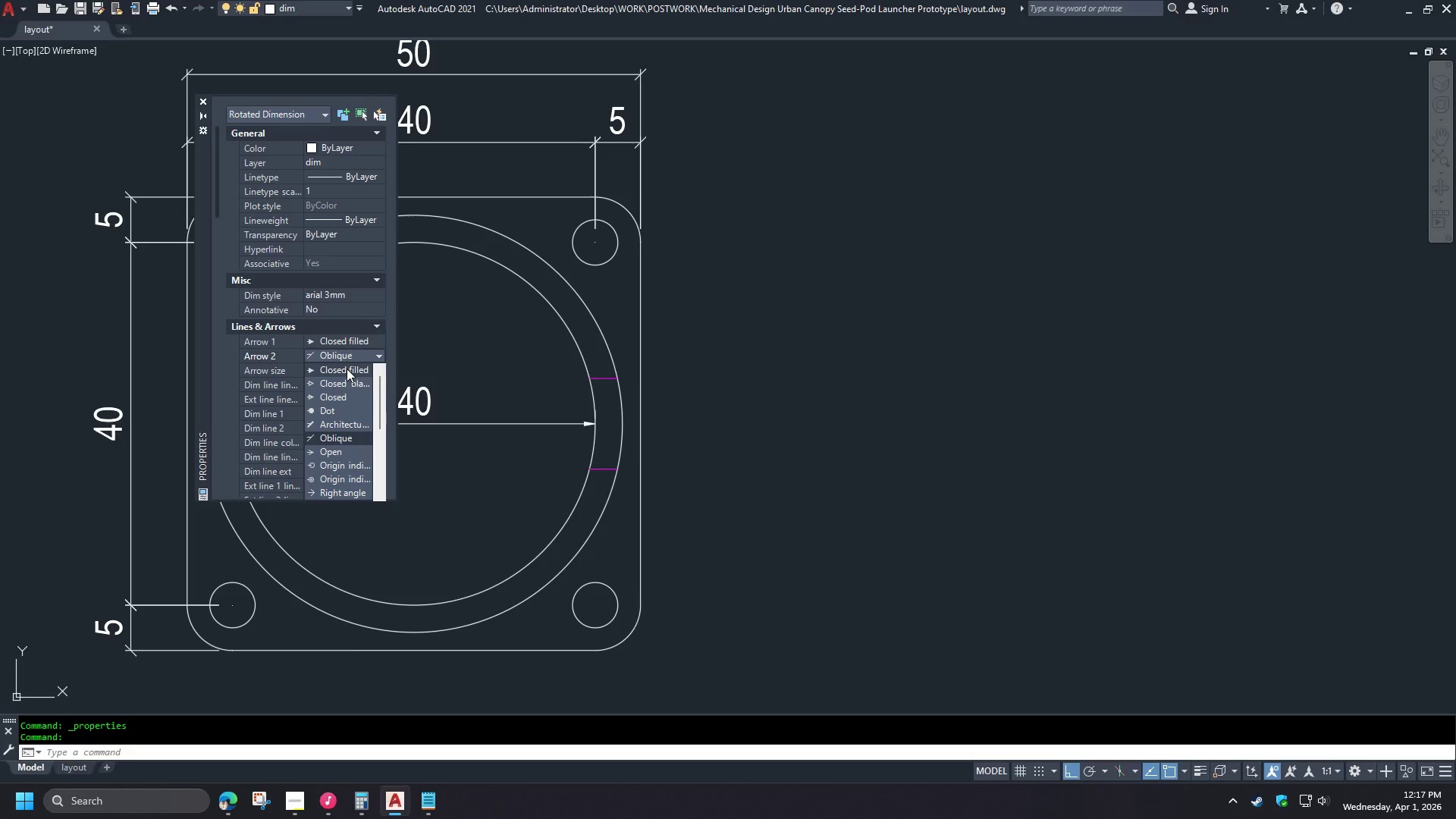 
left_click([344, 369])
 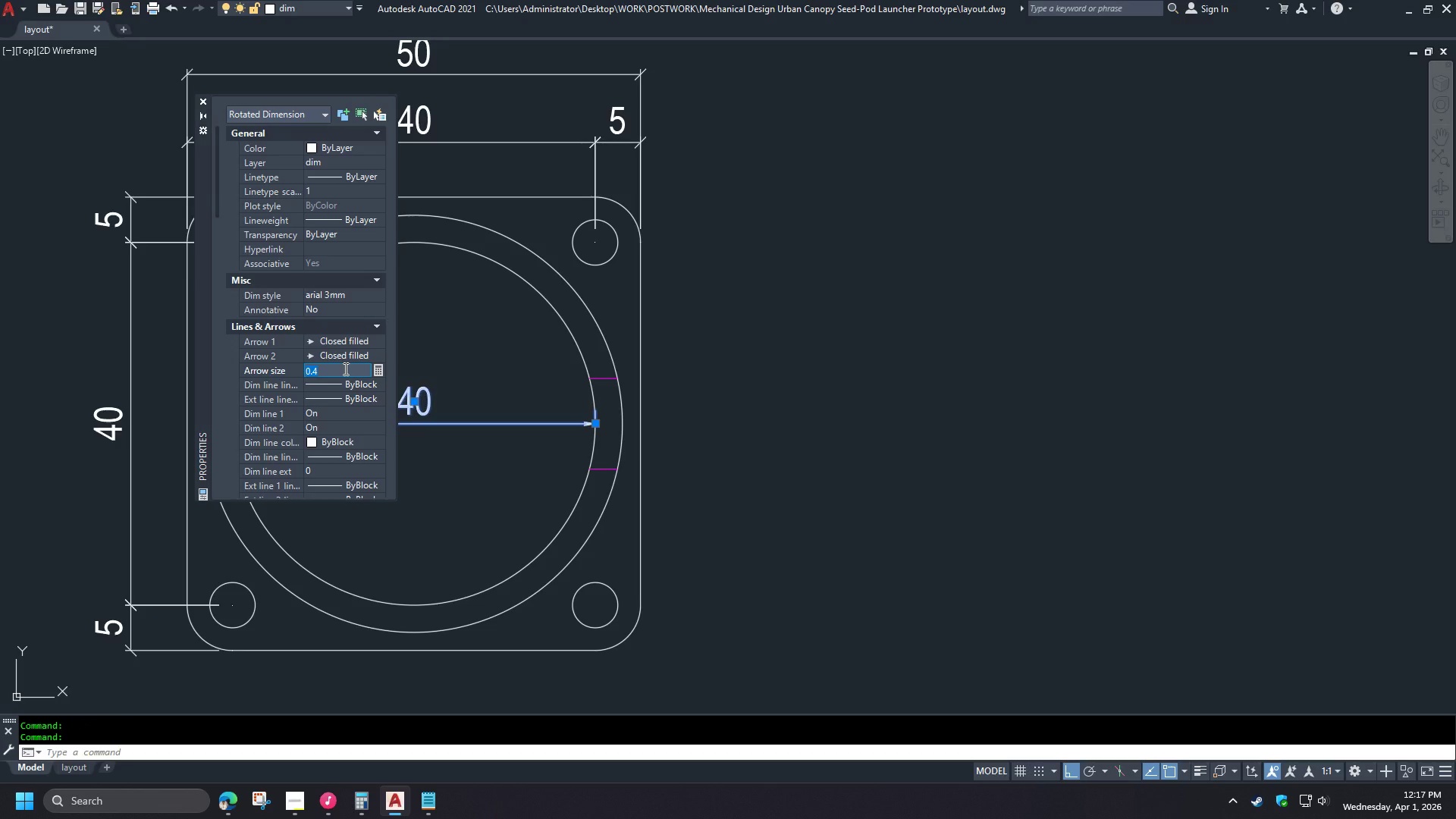 
key(Numpad1)
 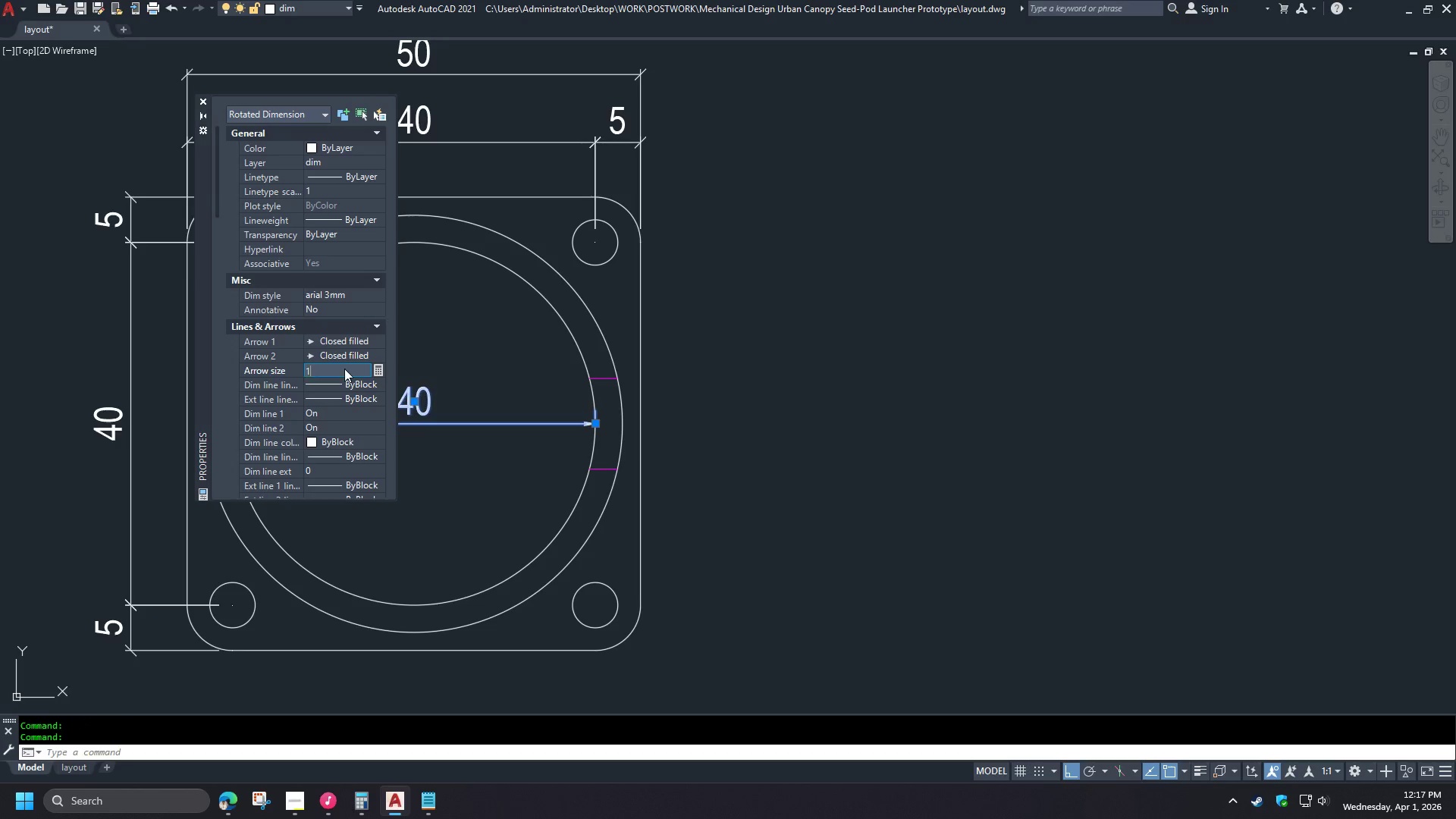 
key(NumpadEnter)
 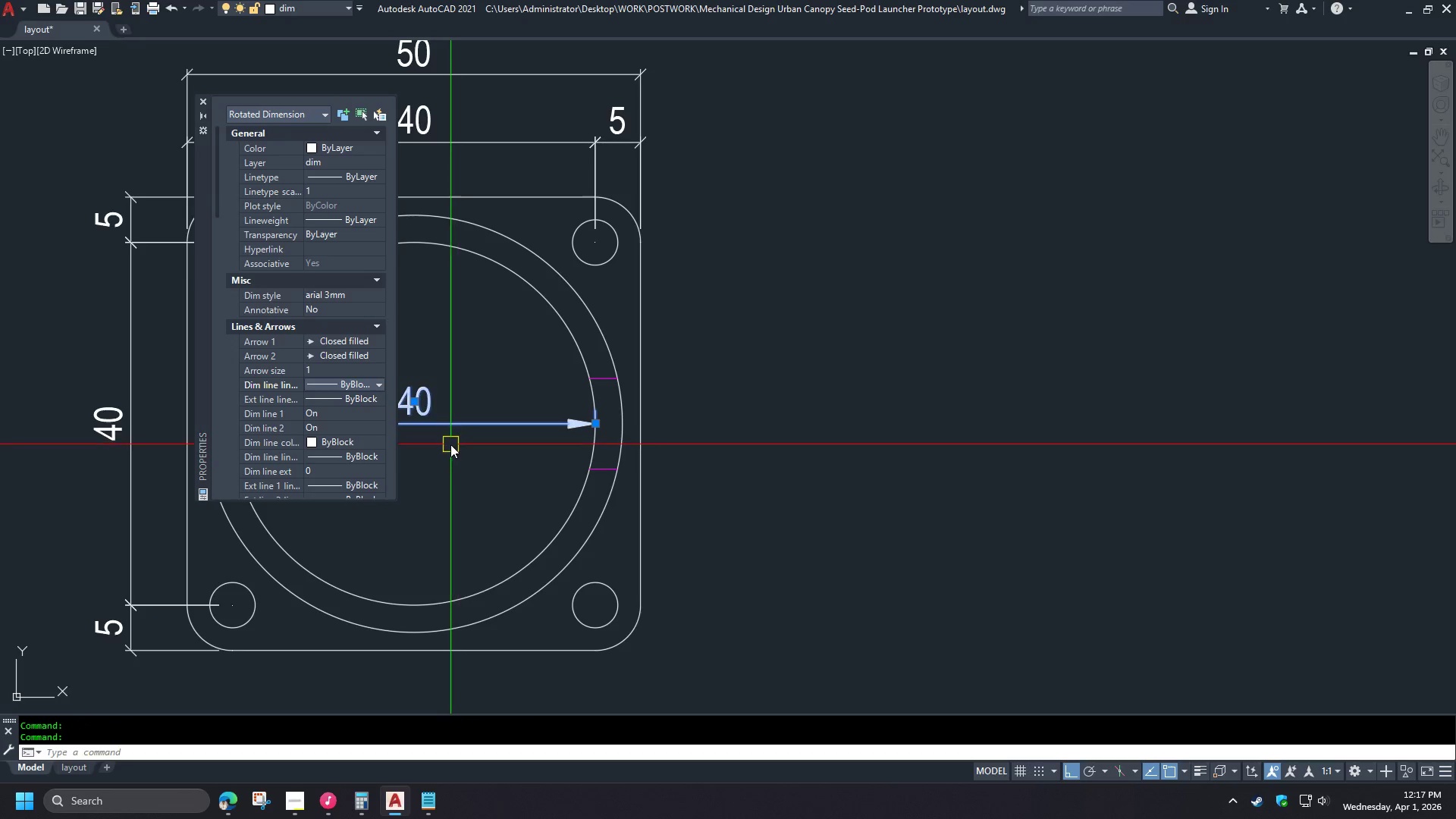 
scroll: coordinate [249, 446], scroll_direction: down, amount: 2.0
 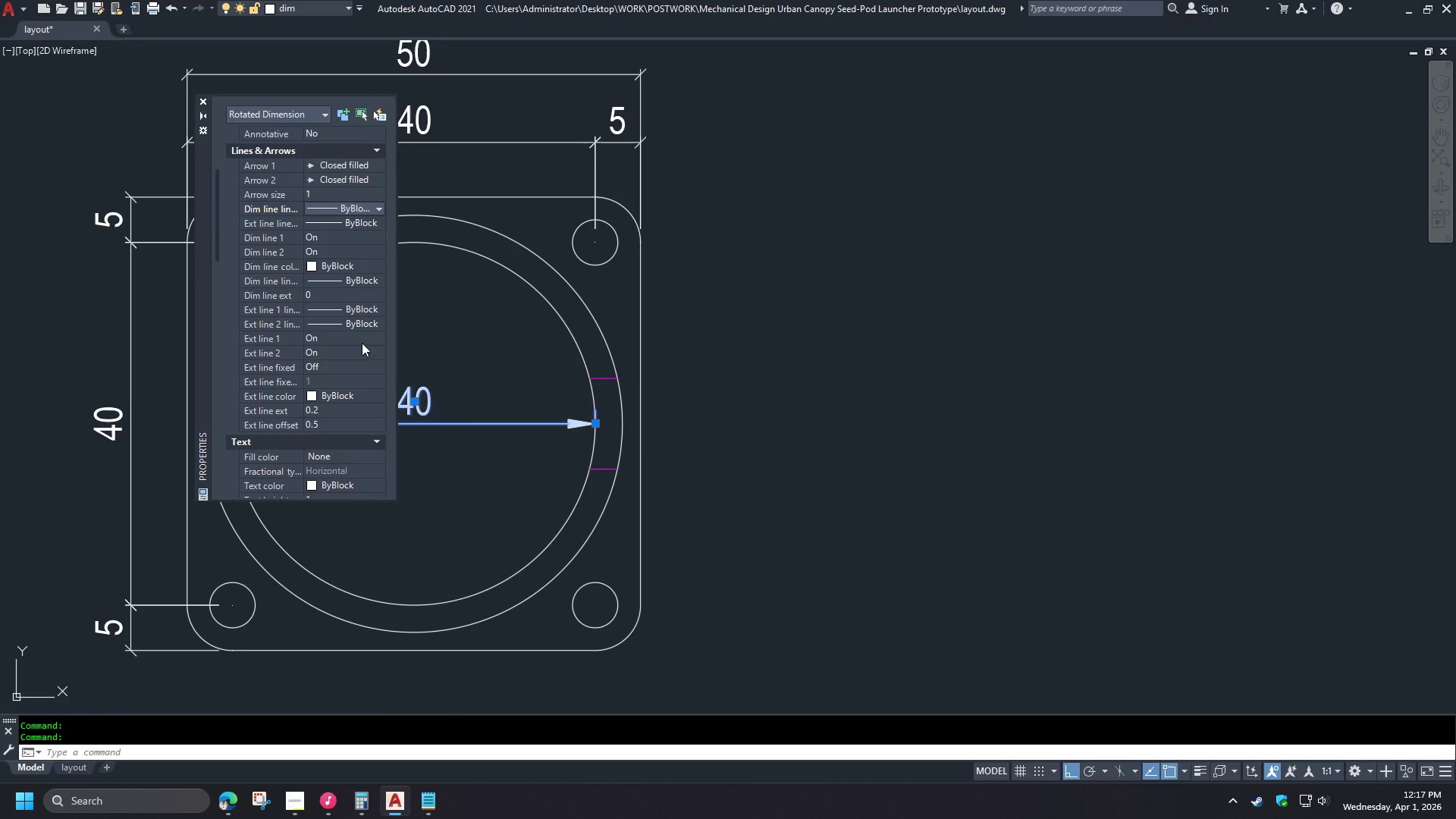 
double_click([362, 341])
 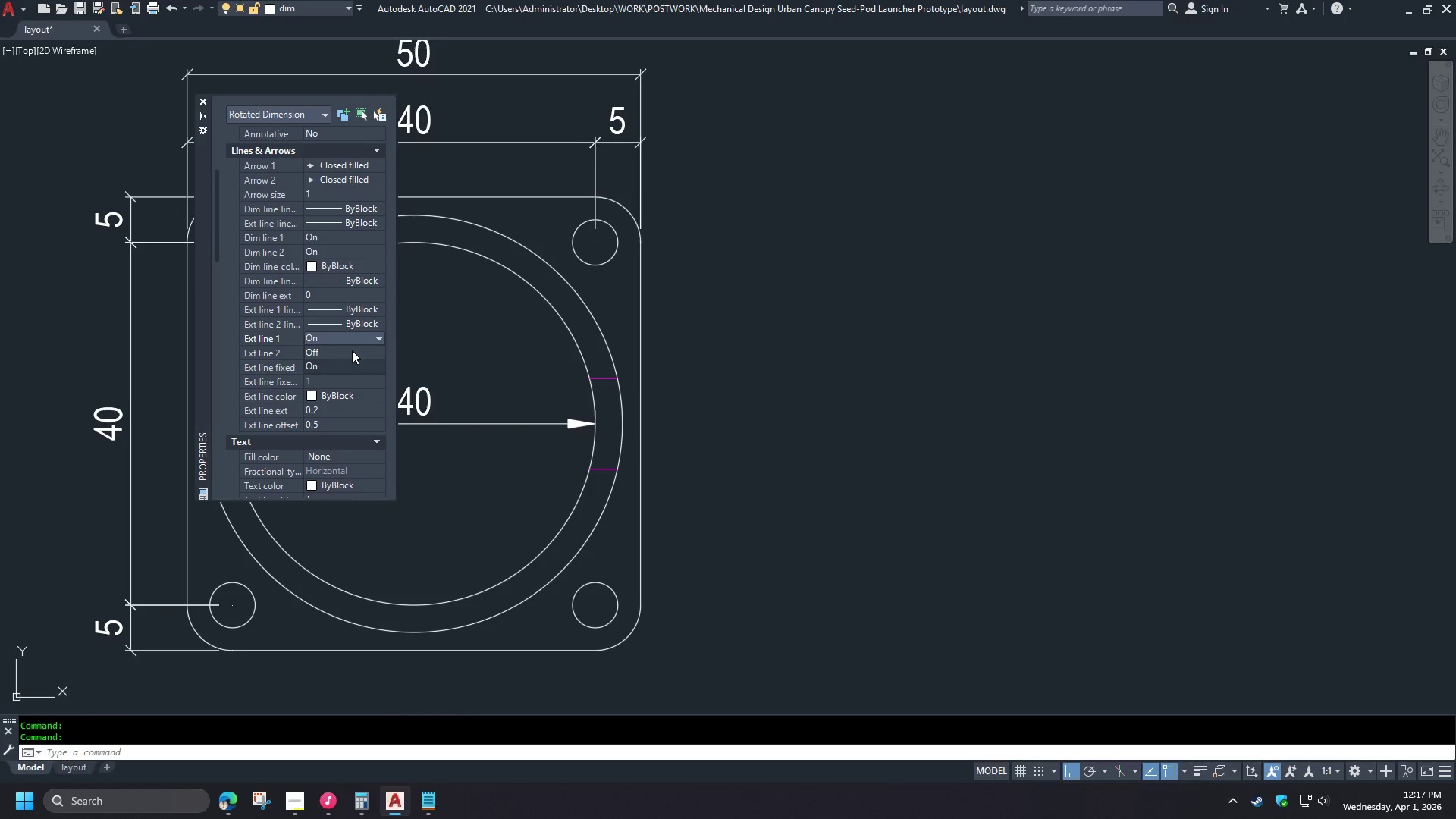 
double_click([356, 353])
 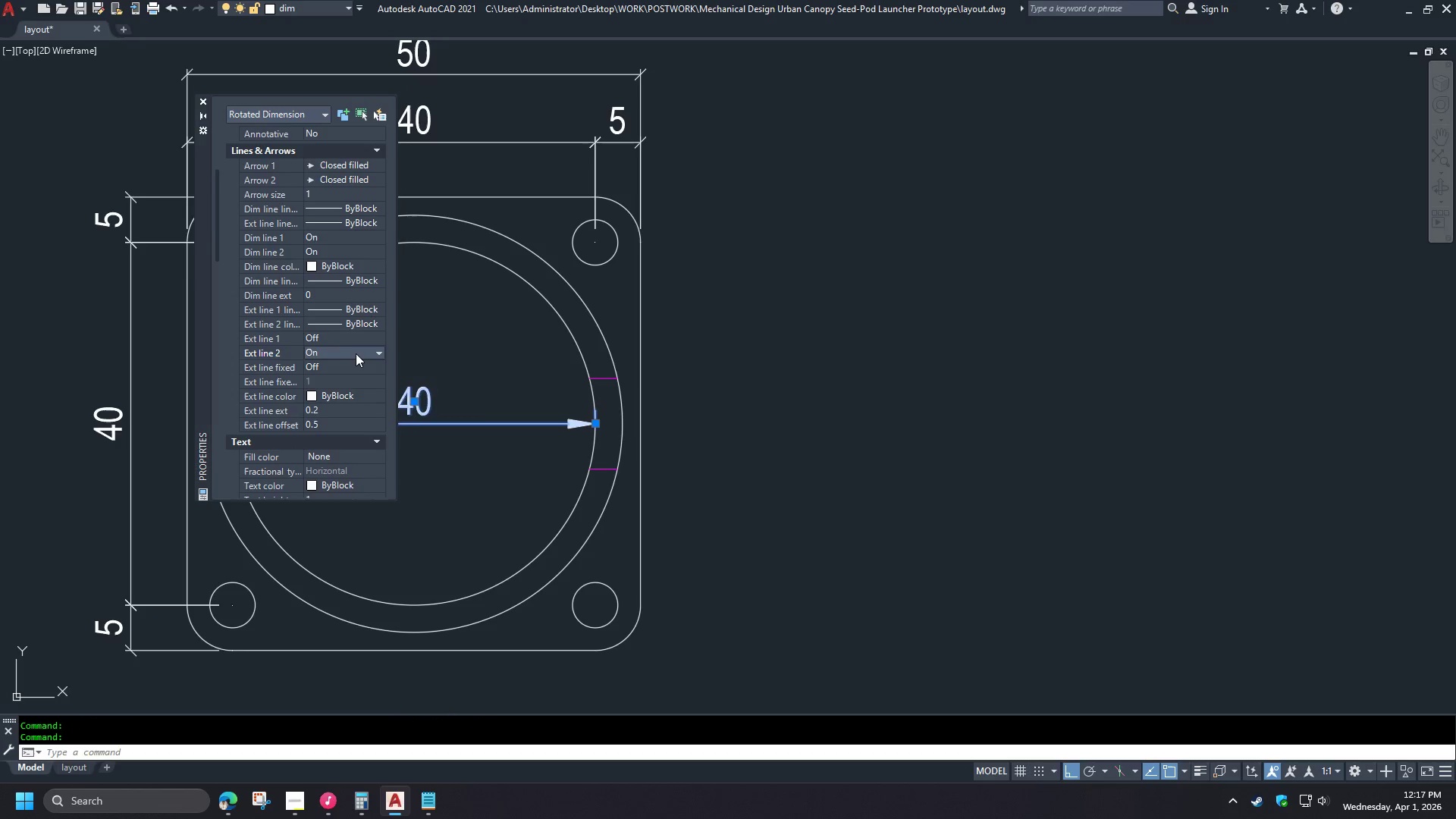 
triple_click([356, 353])
 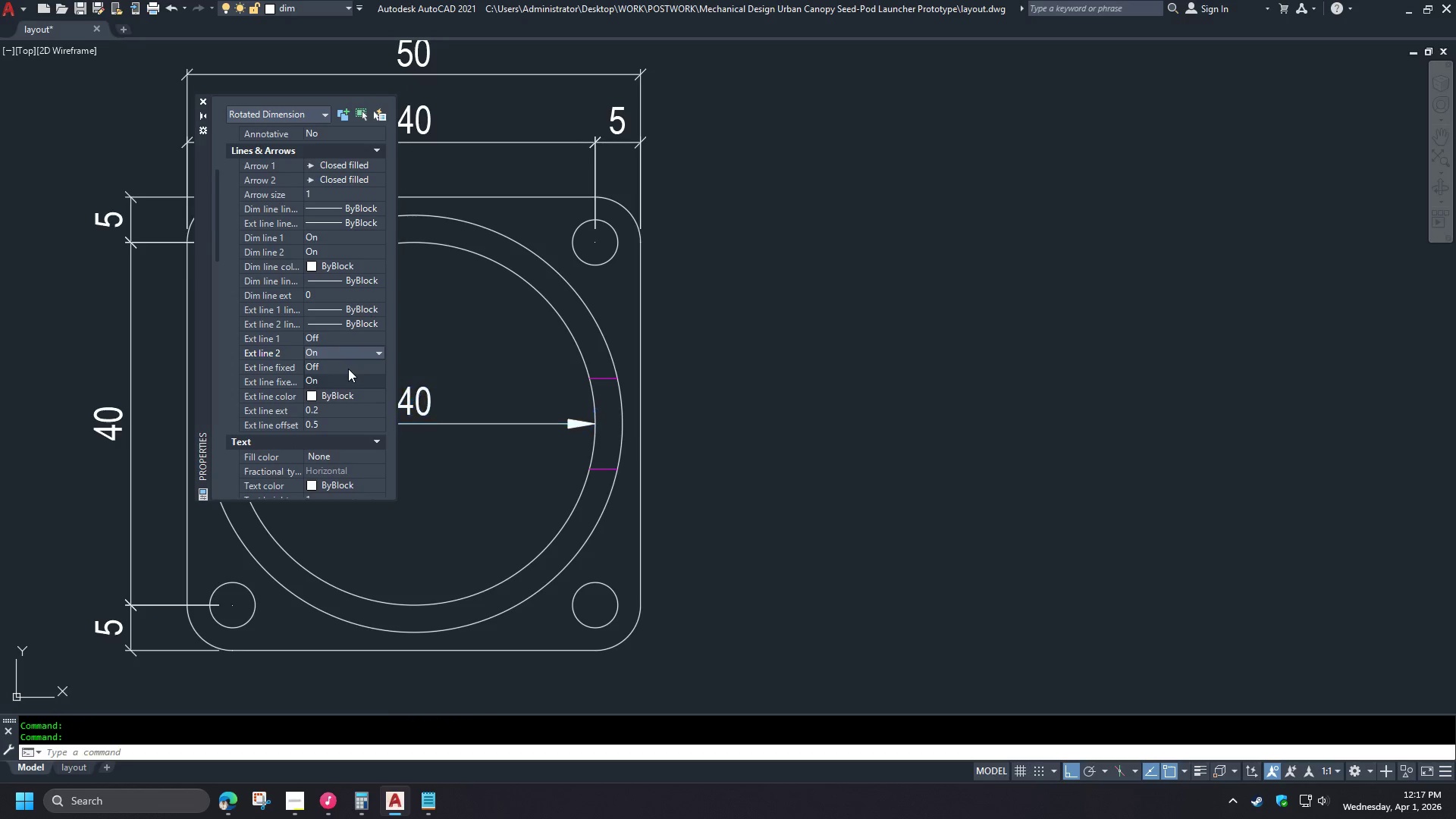 
left_click([347, 369])
 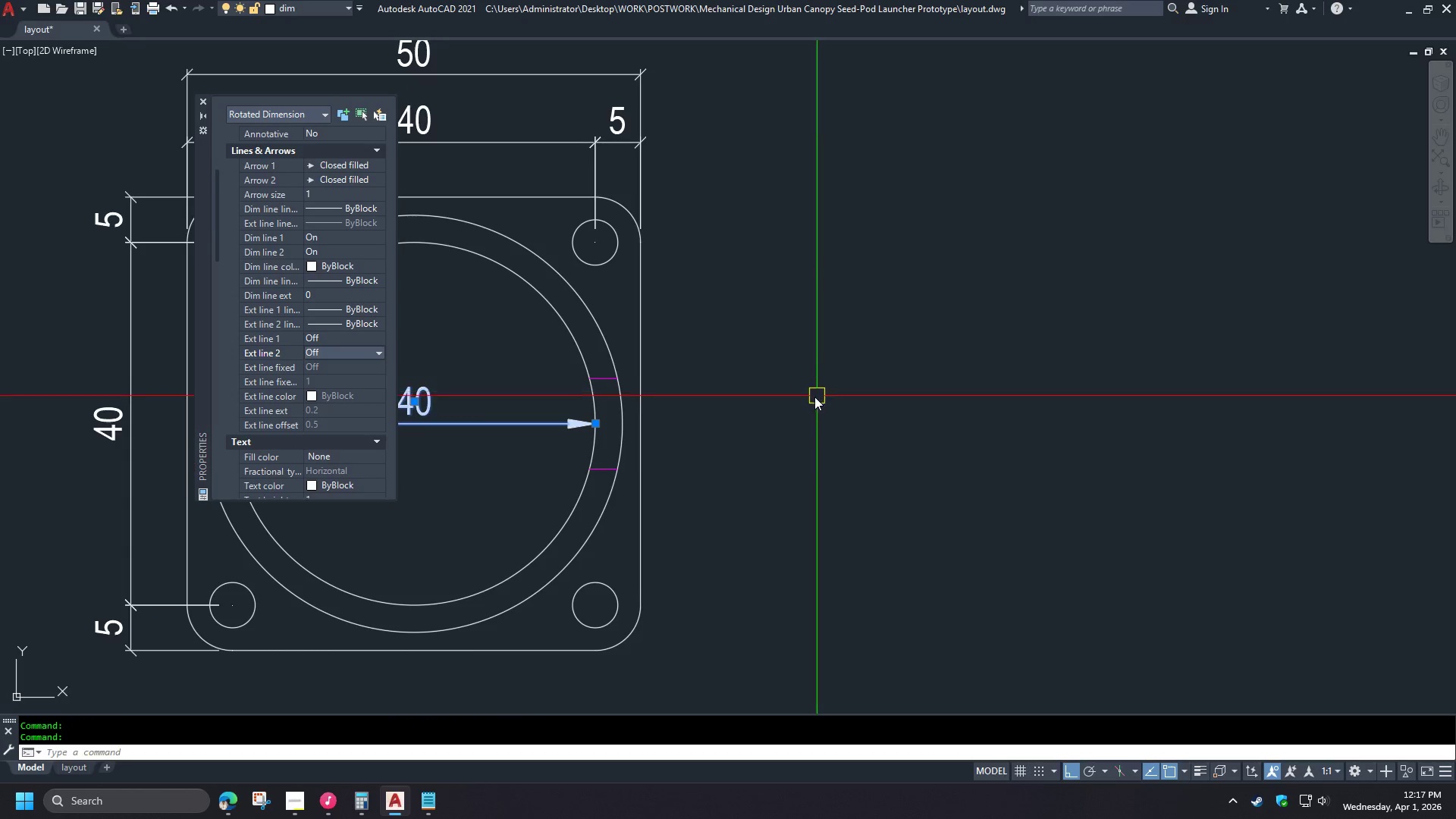 
key(Escape)
 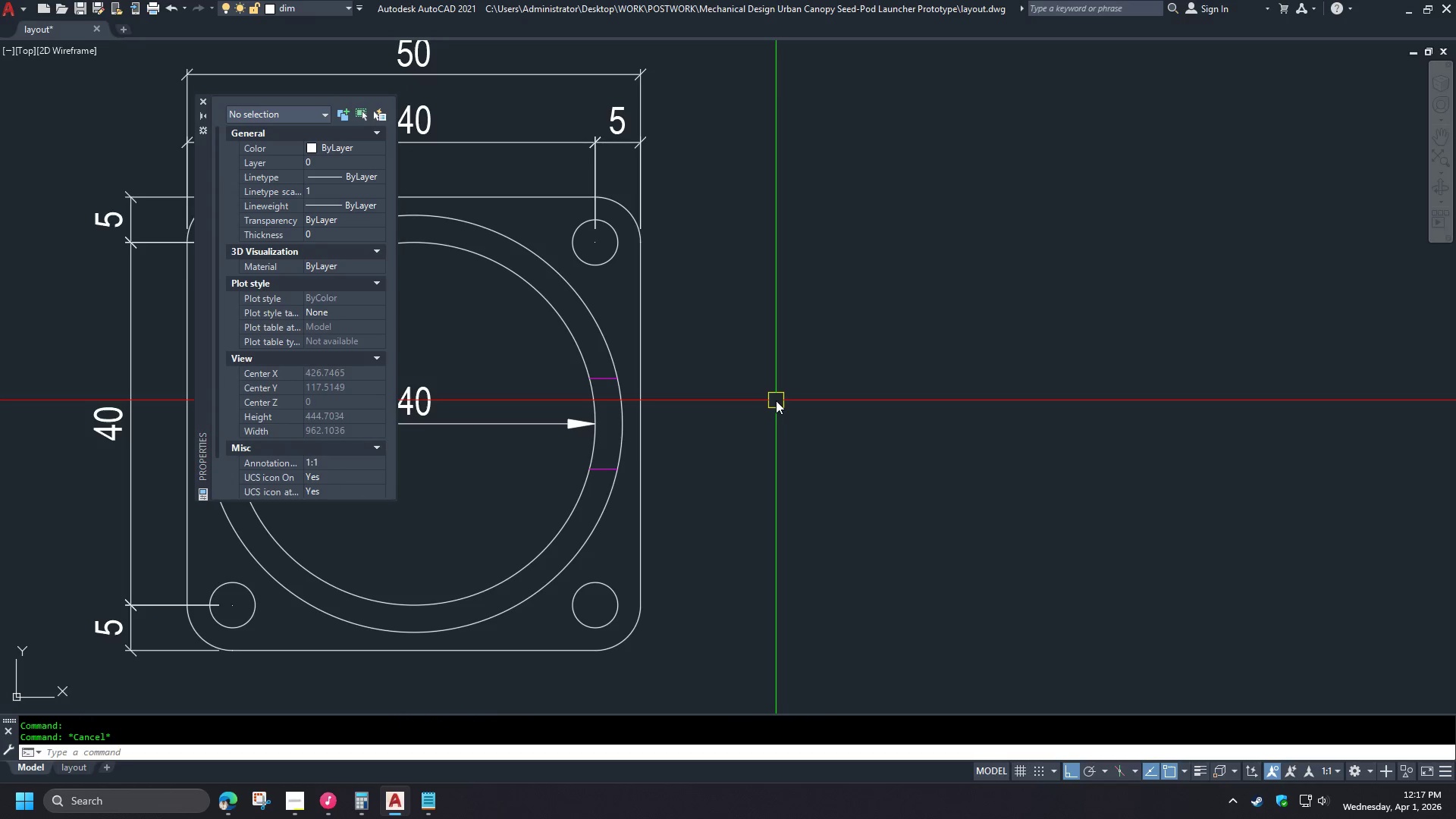 
key(Control+ControlLeft)
 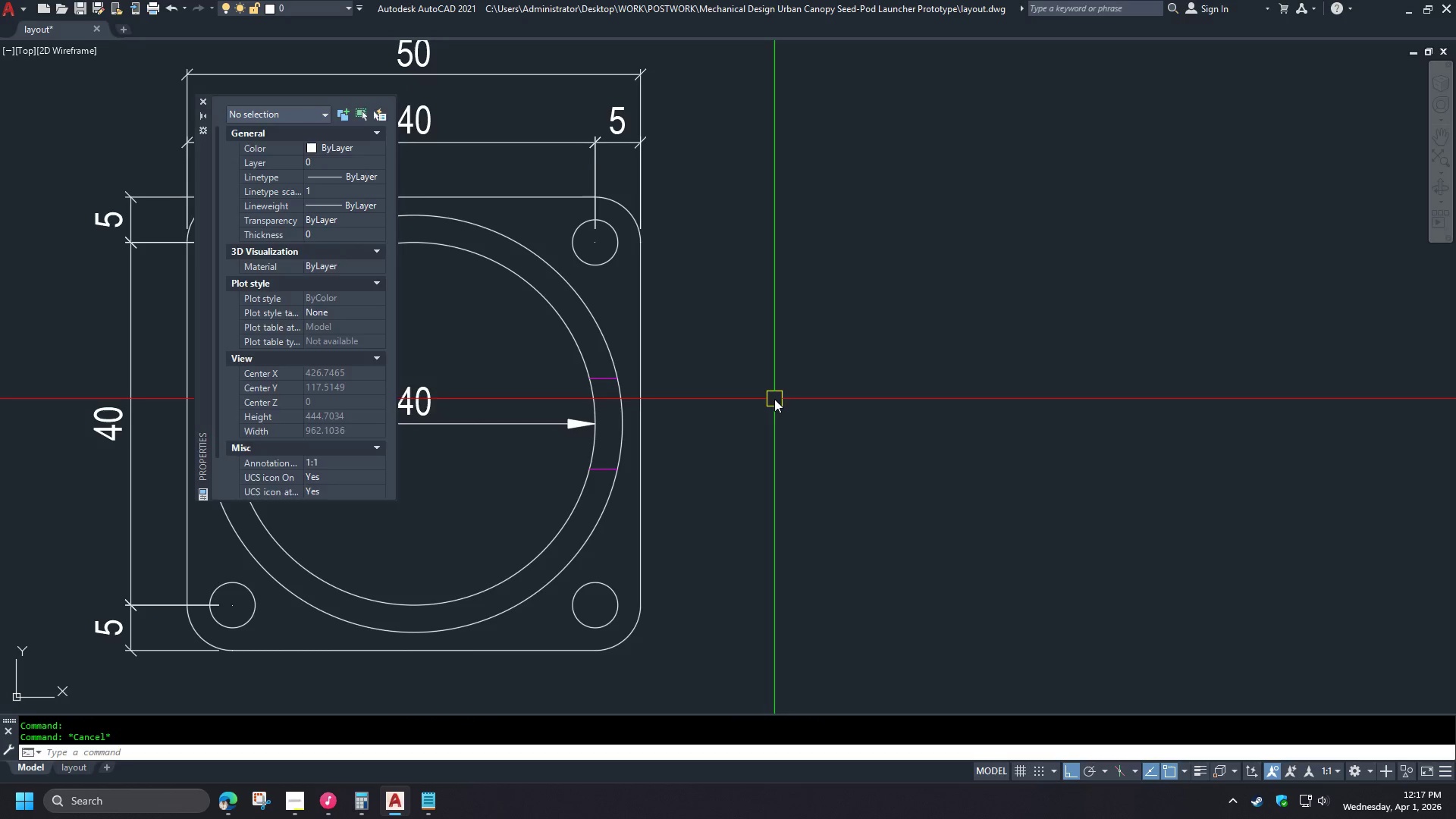 
key(Control+1)
 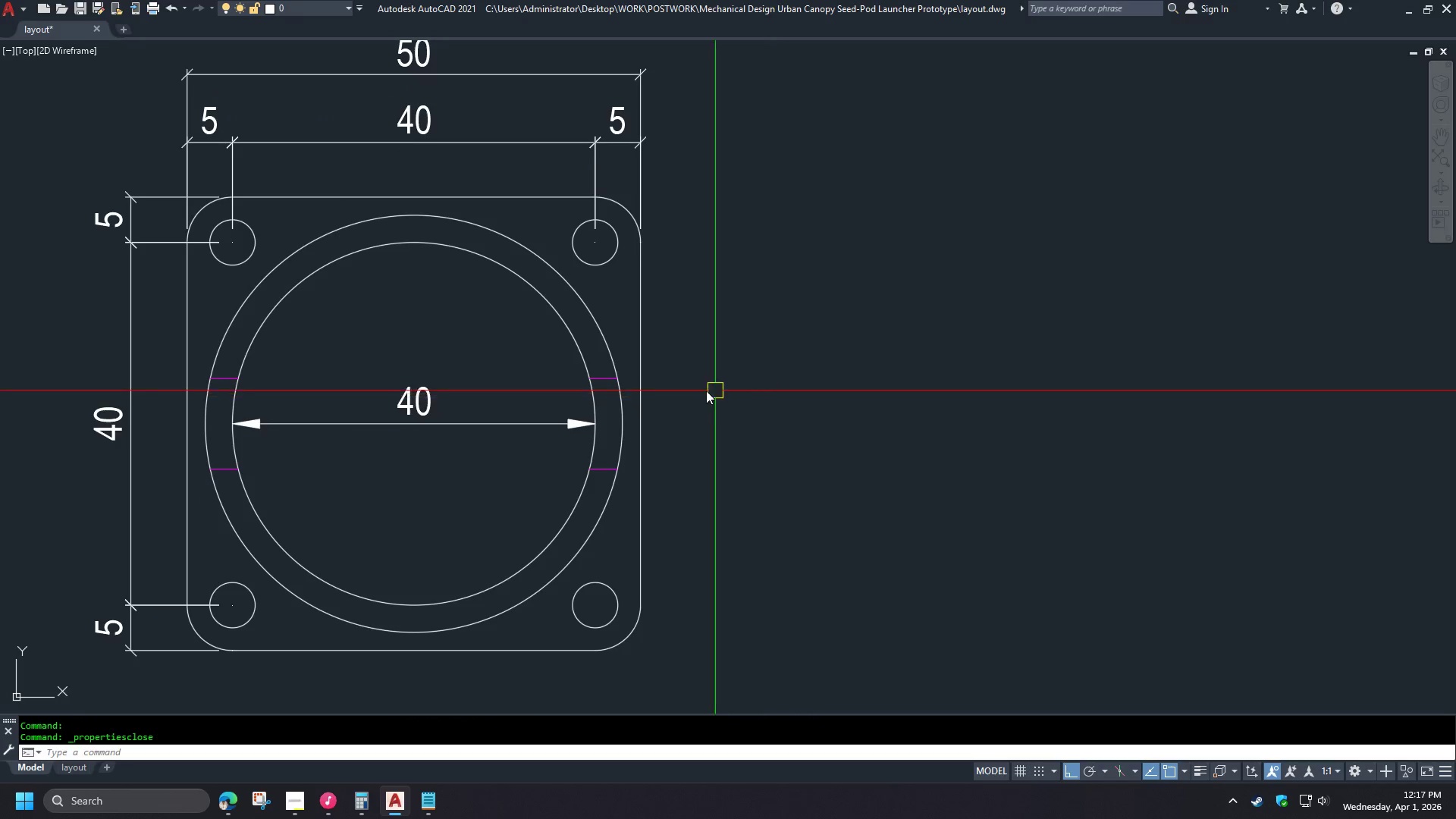 
key(Escape)
type(re )
 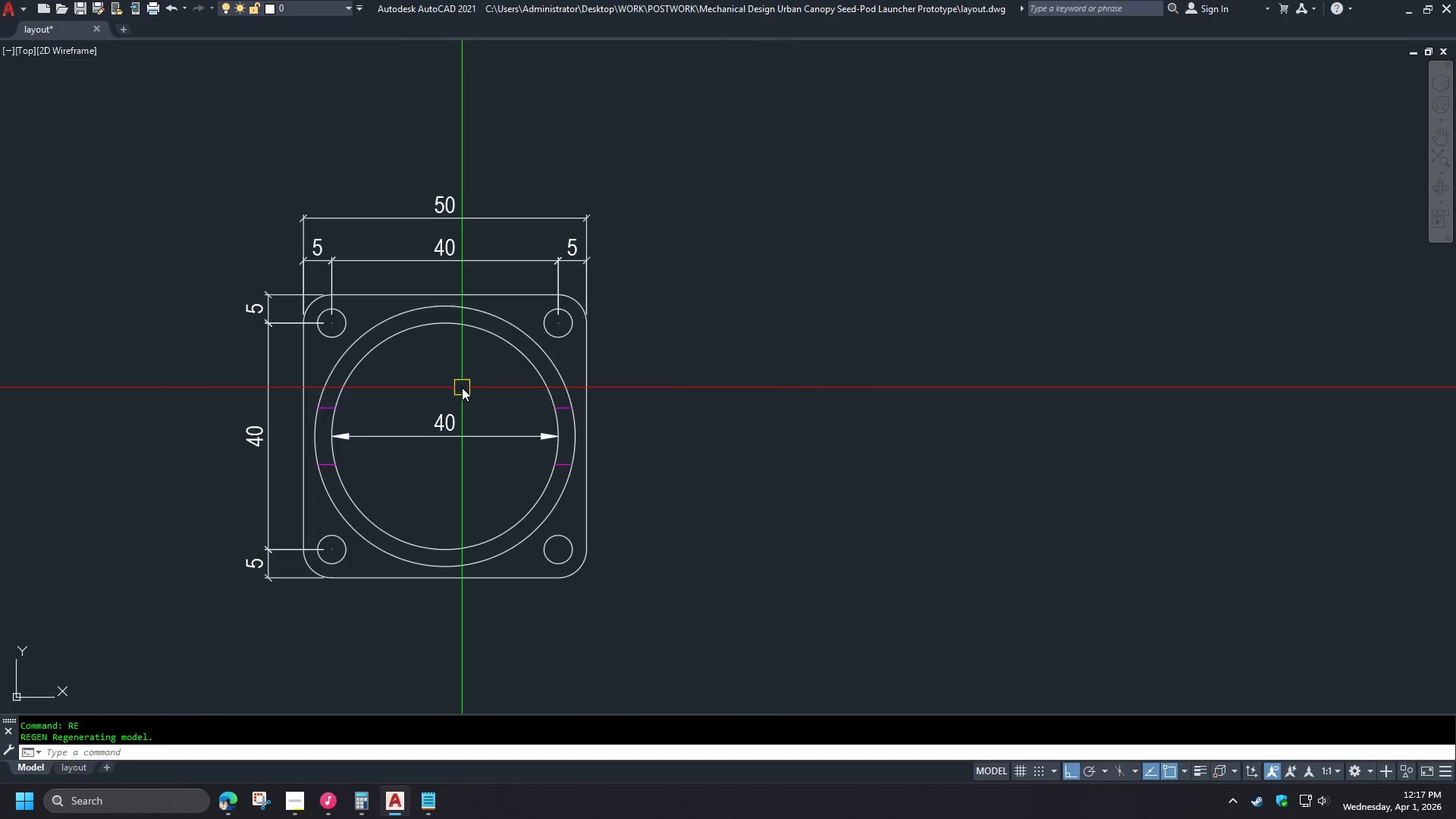 
scroll: coordinate [466, 397], scroll_direction: up, amount: 1.0
 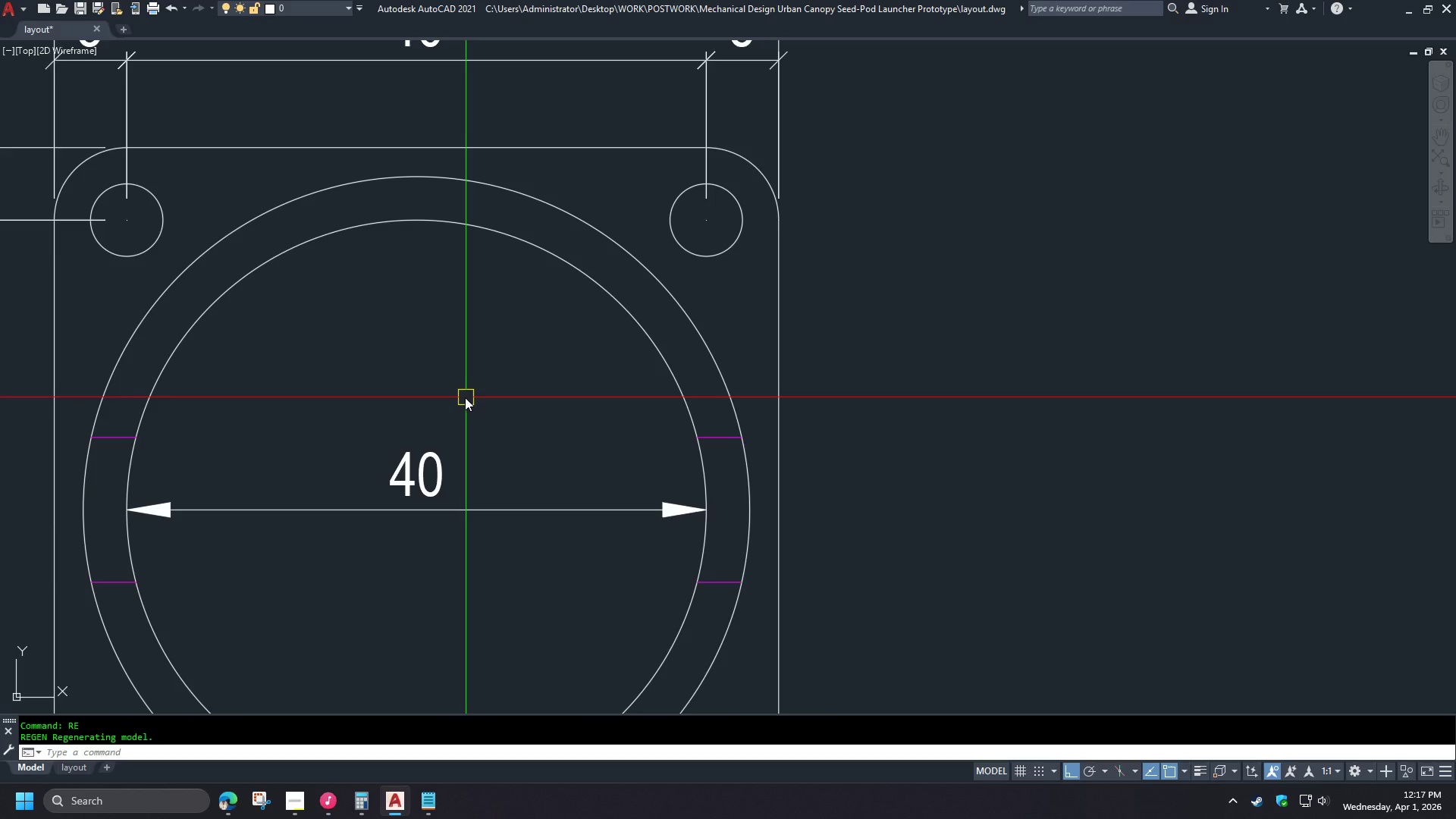 
scroll: coordinate [463, 389], scroll_direction: down, amount: 2.0
 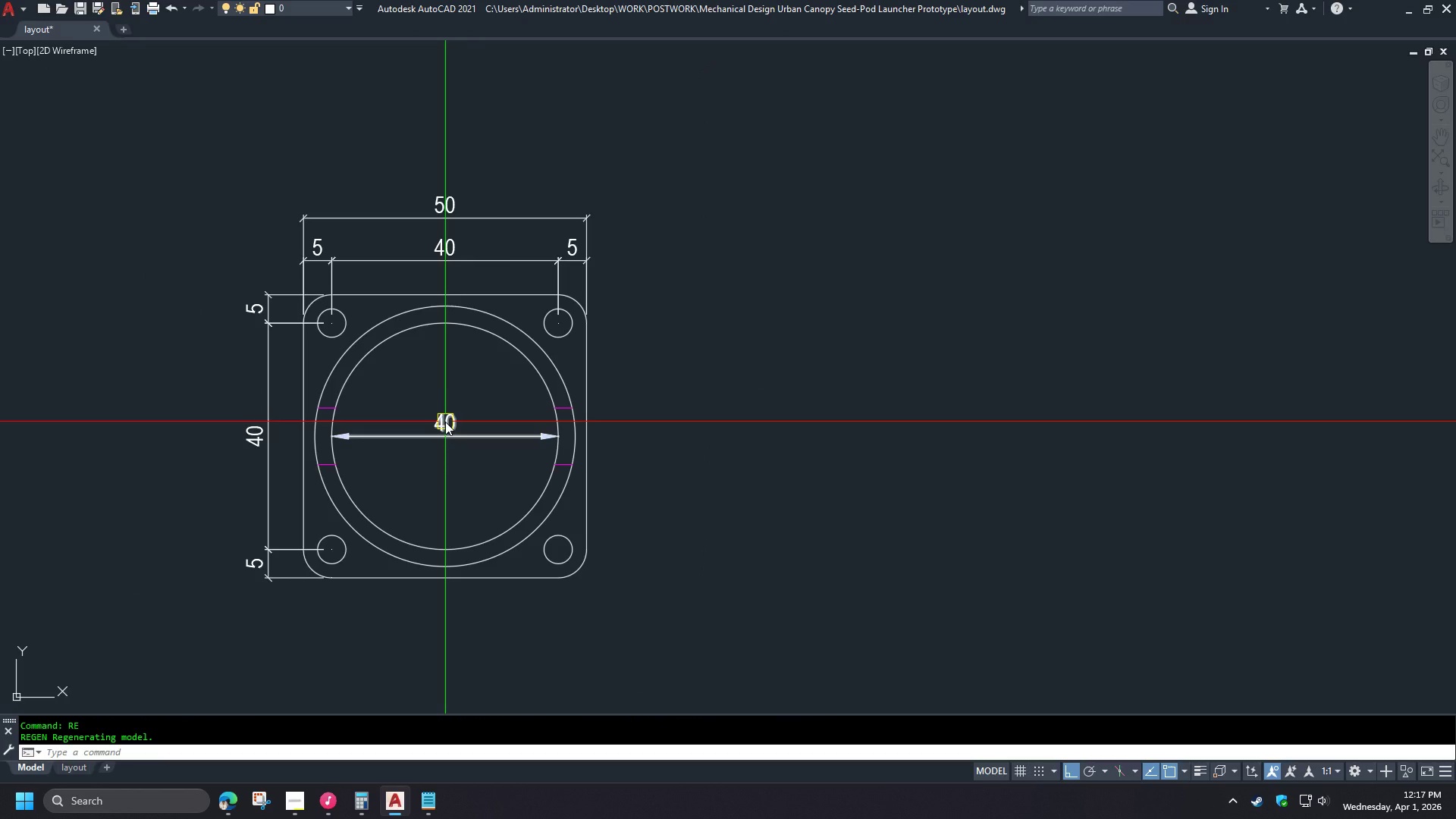 
scroll: coordinate [437, 436], scroll_direction: up, amount: 2.0
 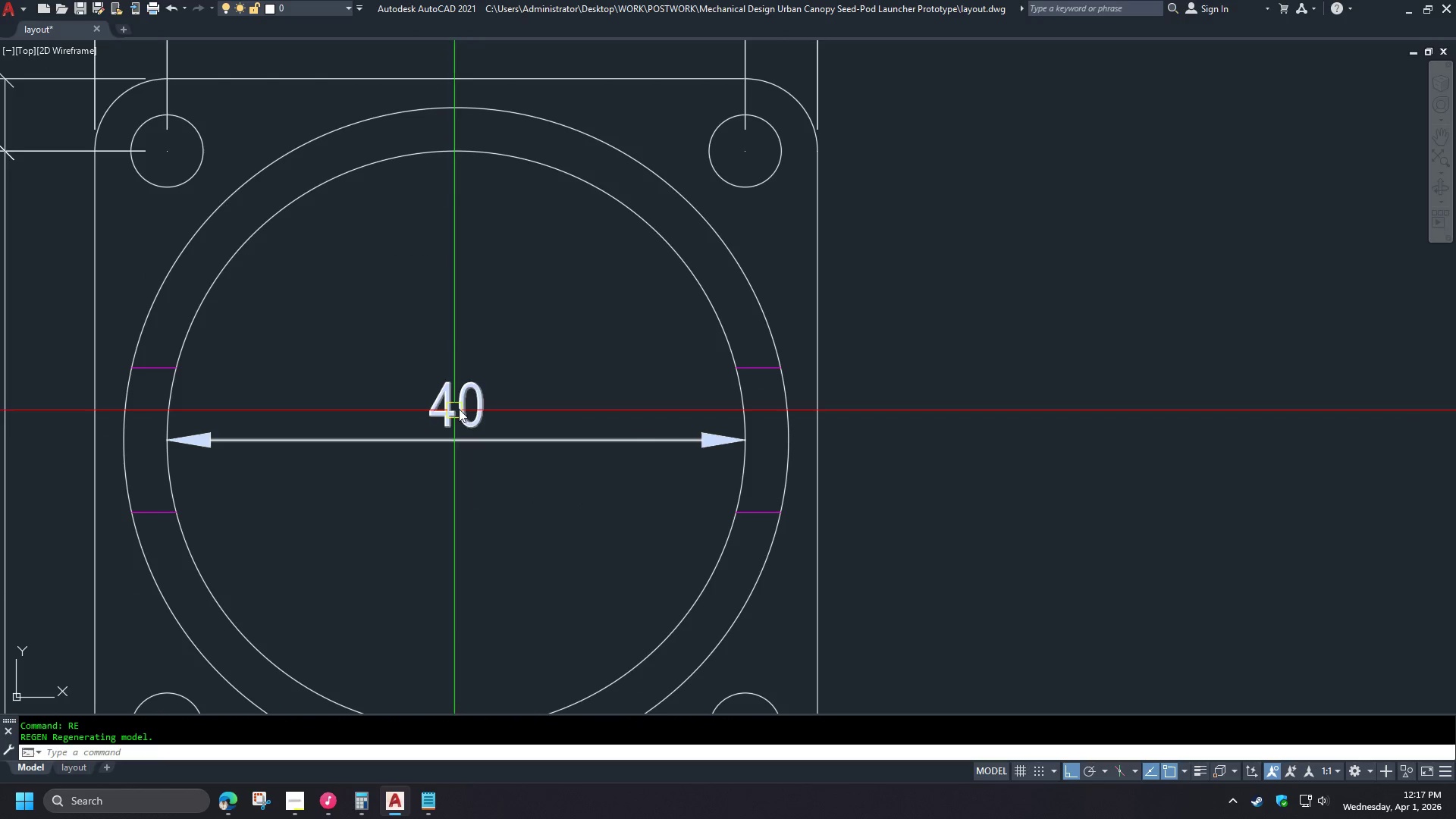 
scroll: coordinate [552, 337], scroll_direction: down, amount: 2.0
 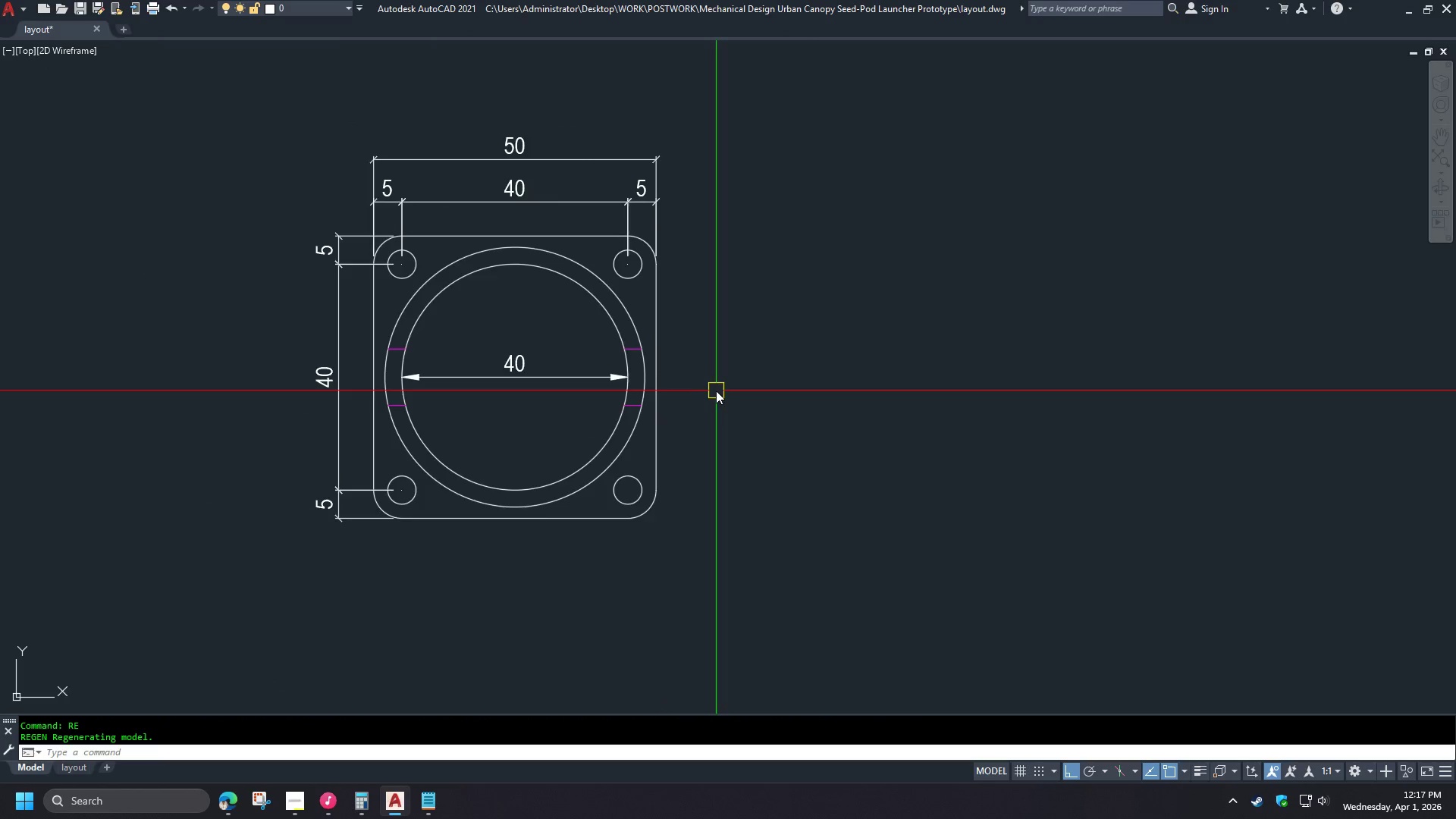 
scroll: coordinate [603, 369], scroll_direction: up, amount: 3.0
 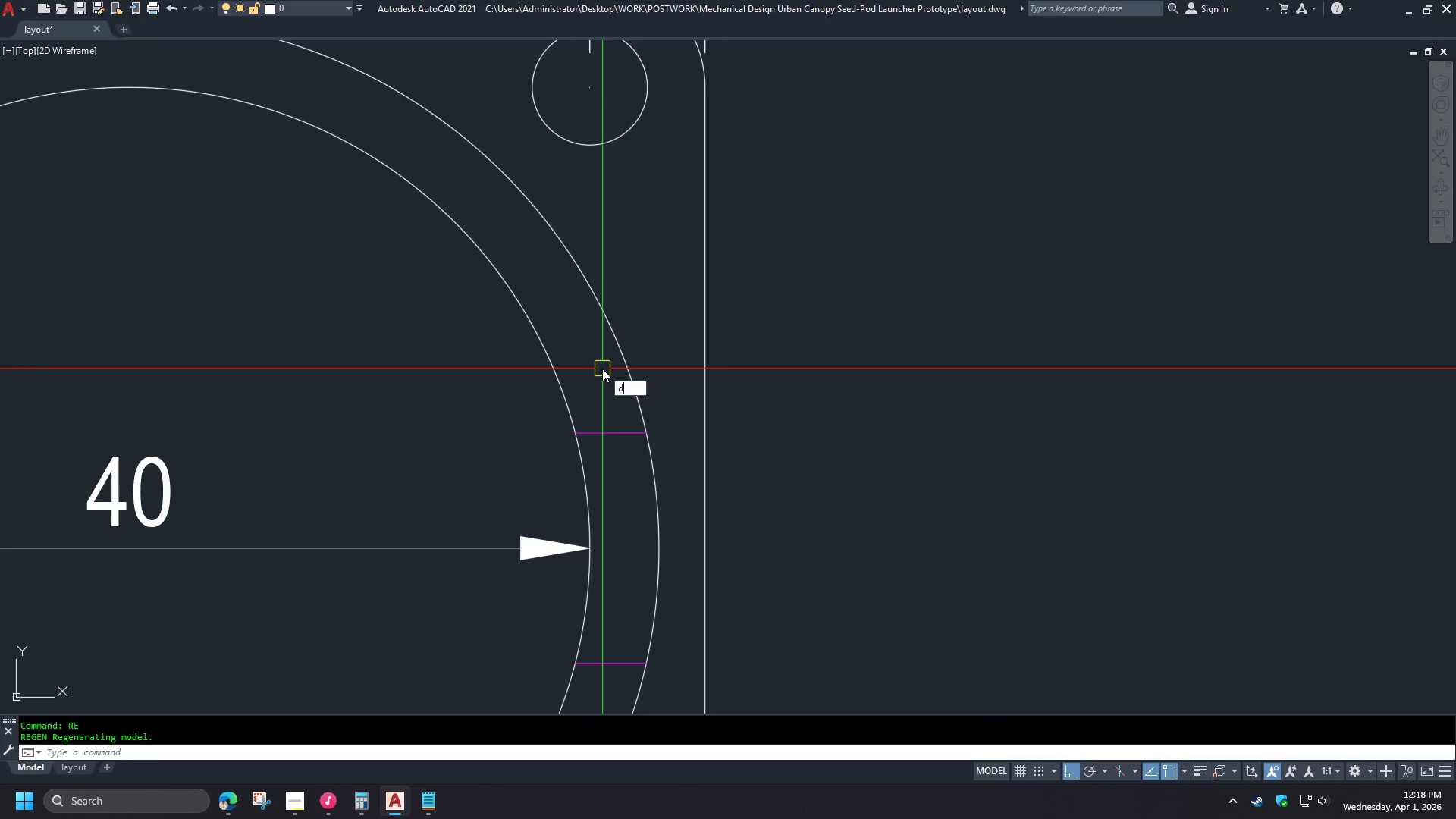 
type(dal )
 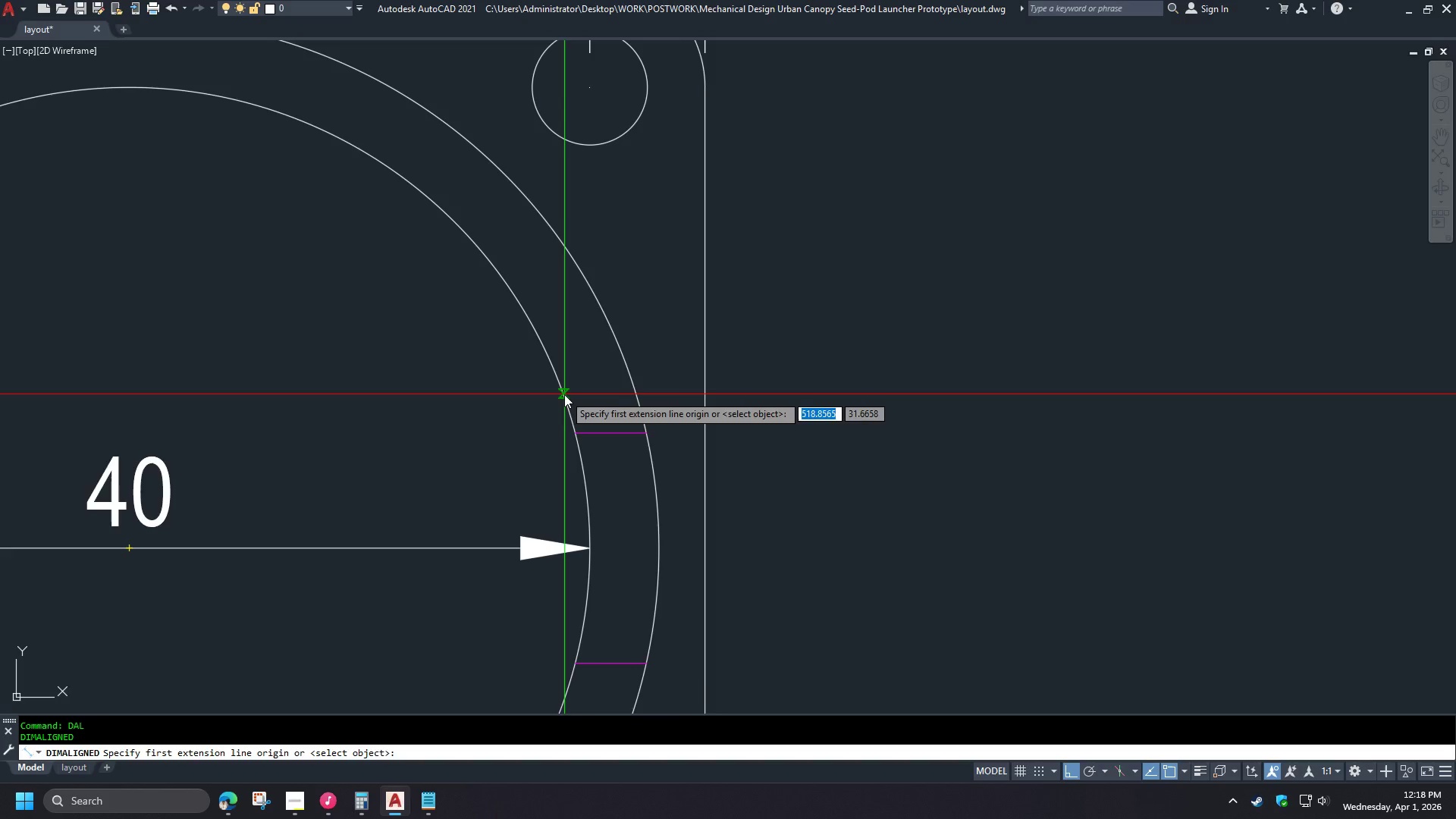 
left_click([564, 394])
 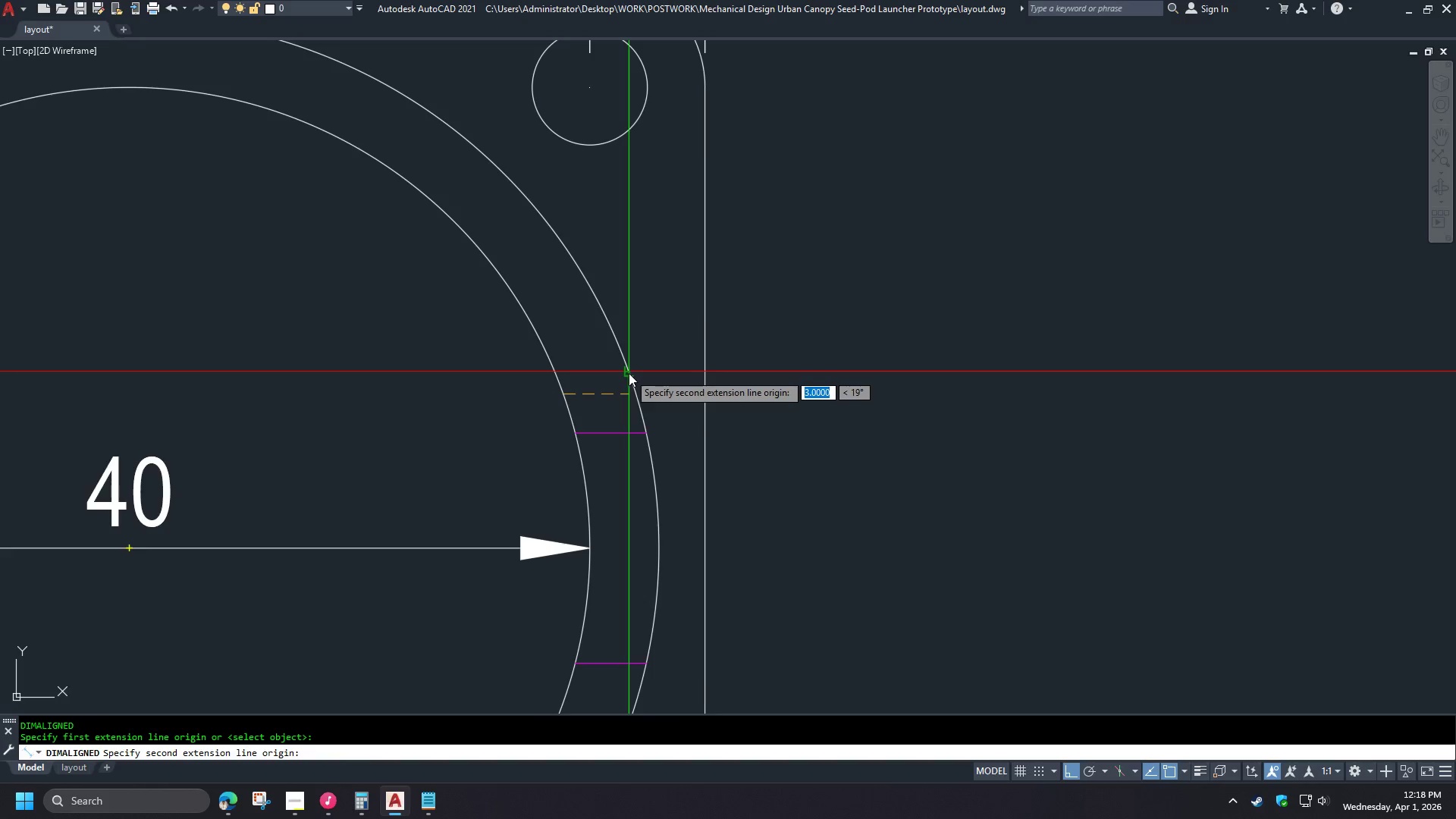 
left_click([629, 373])
 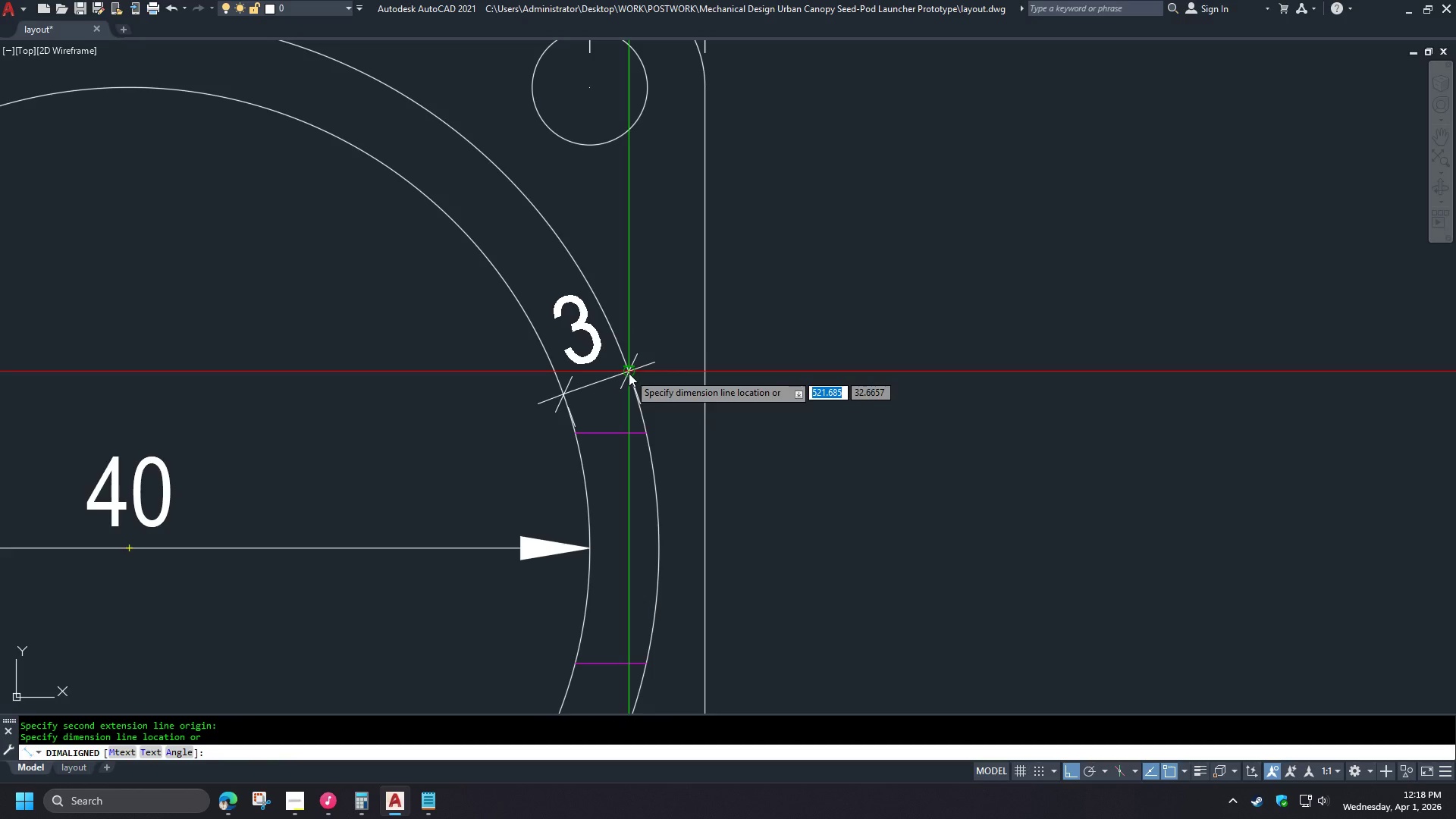 
left_click([629, 373])
 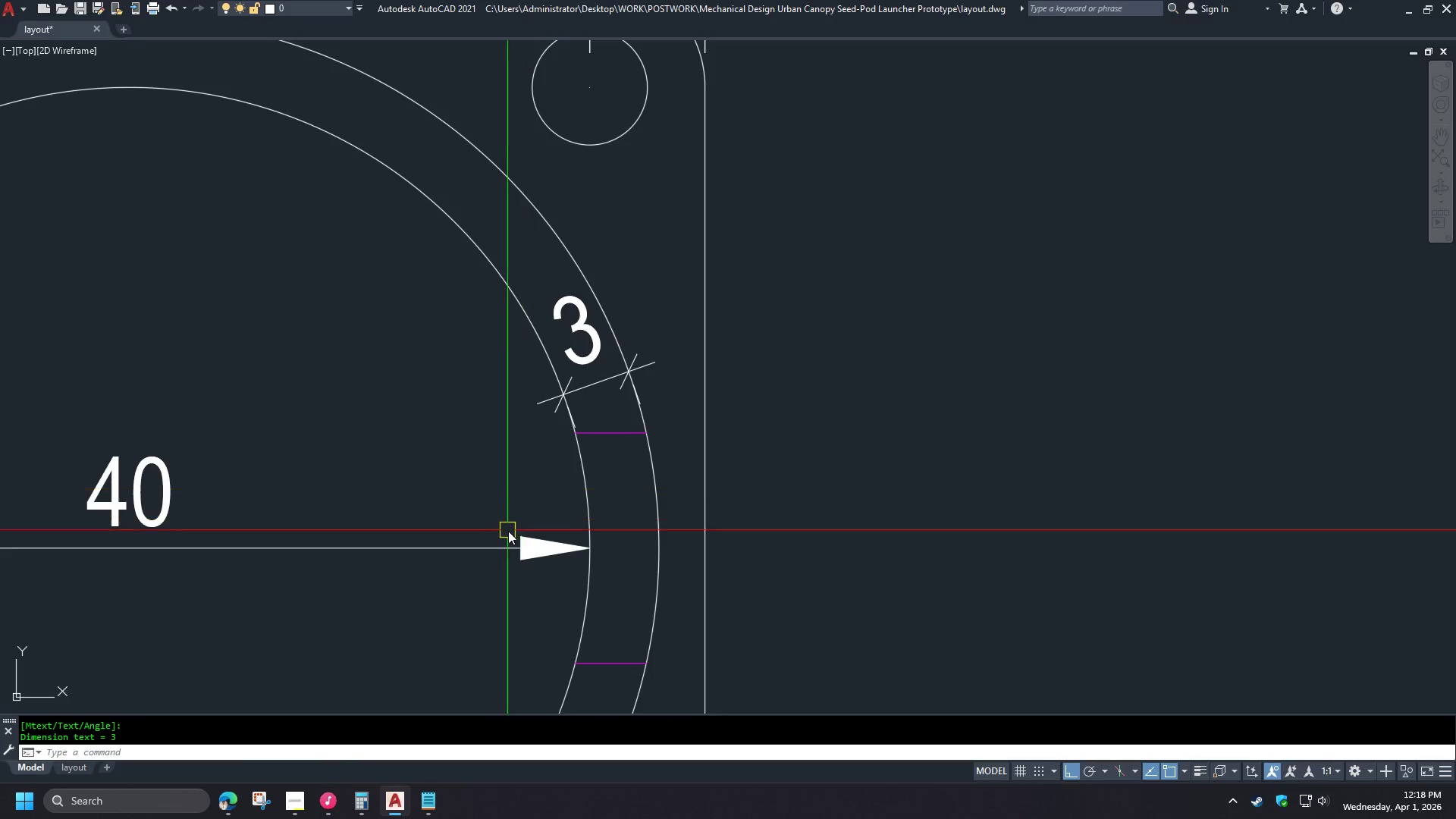 
type(ma )
 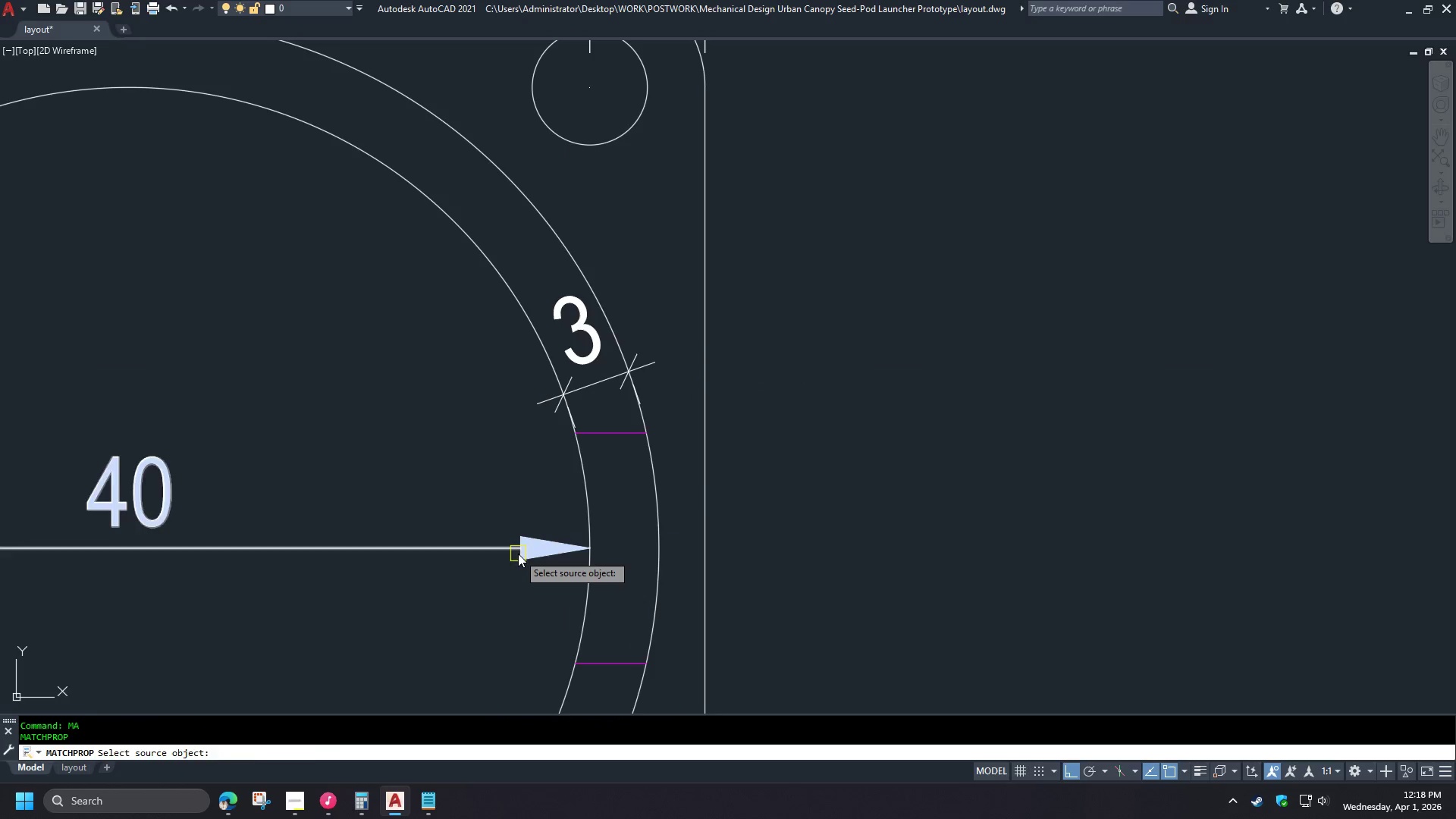 
left_click([517, 554])
 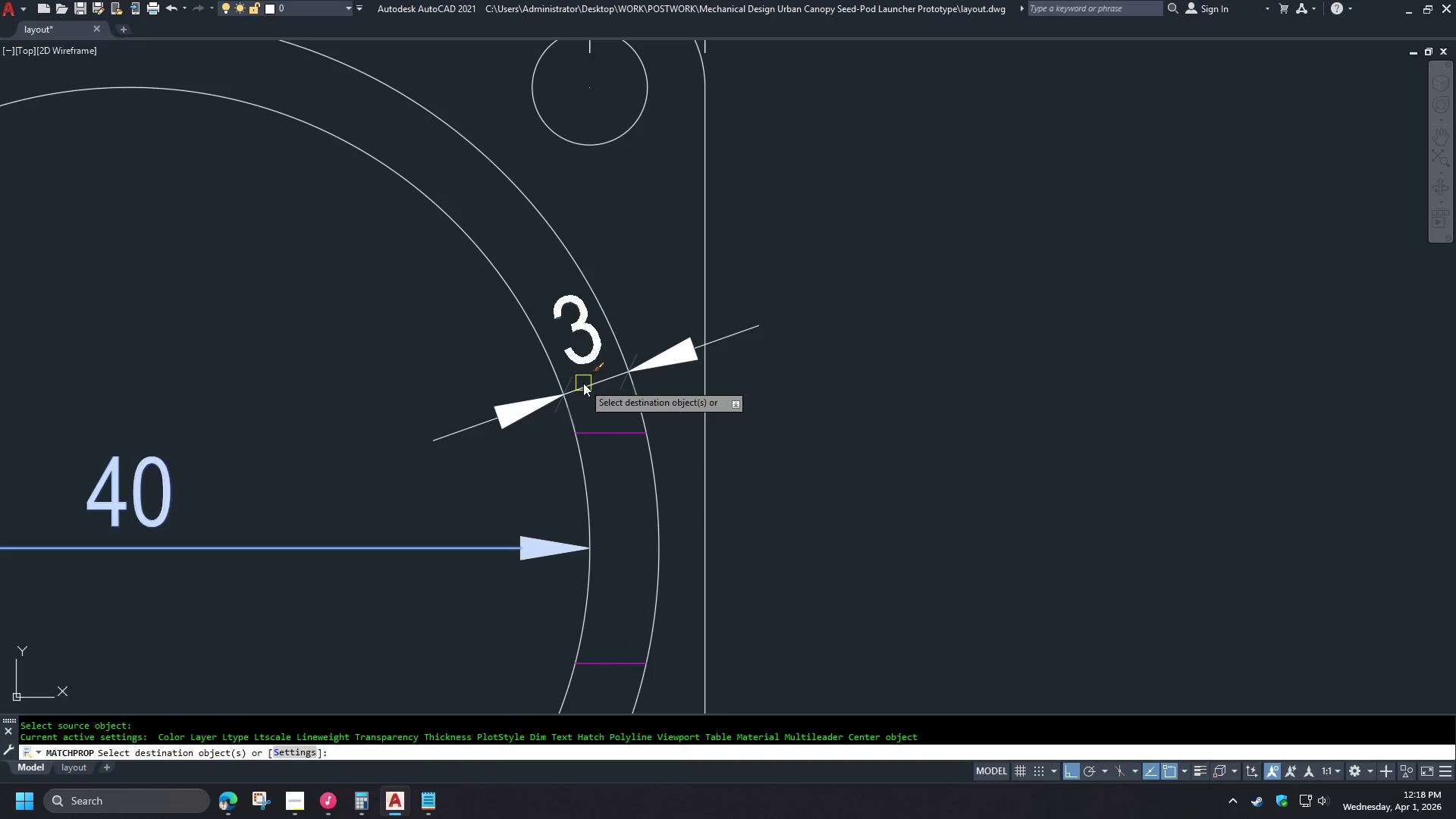 
left_click([583, 383])
 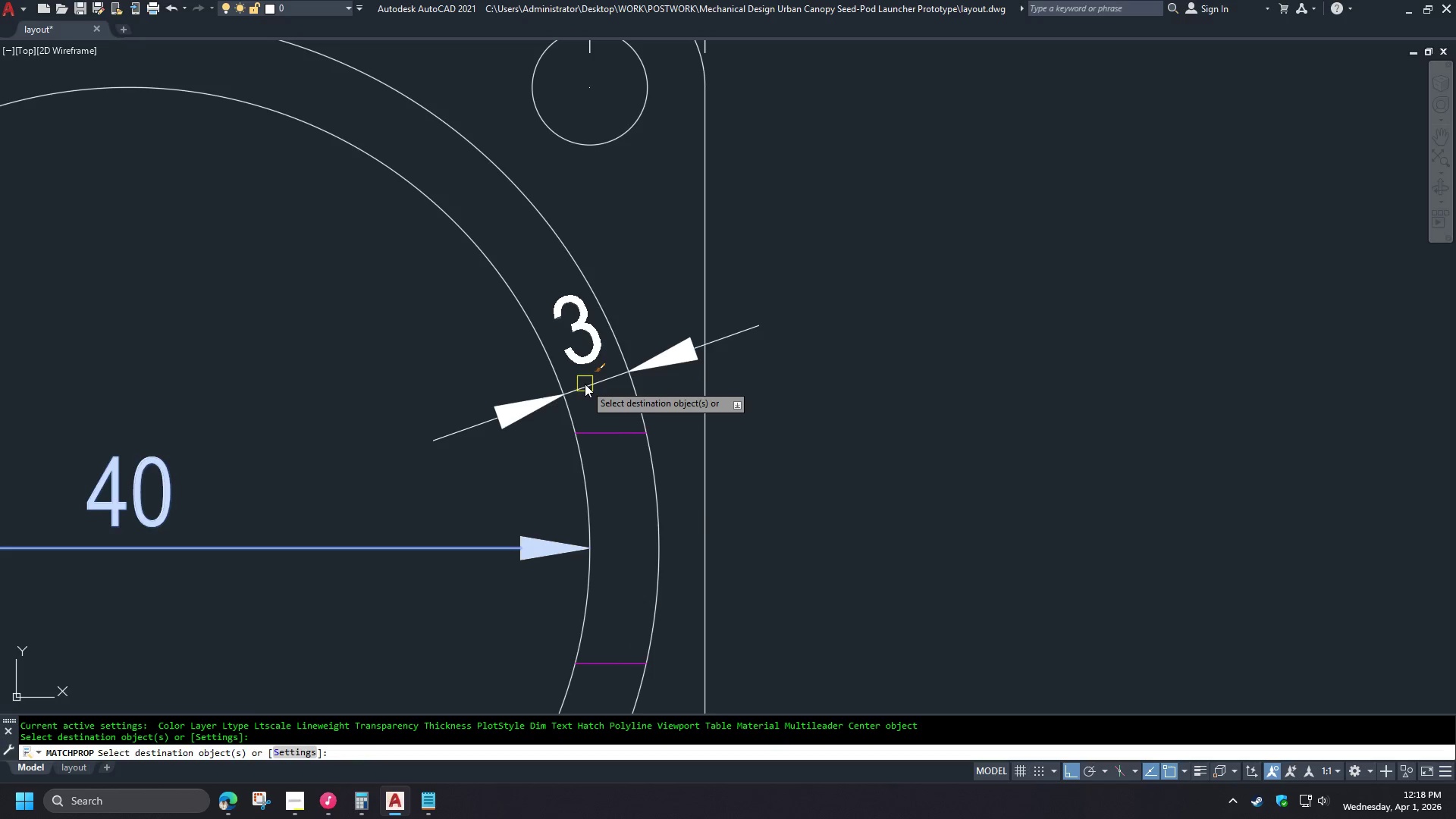 
key(Space)
 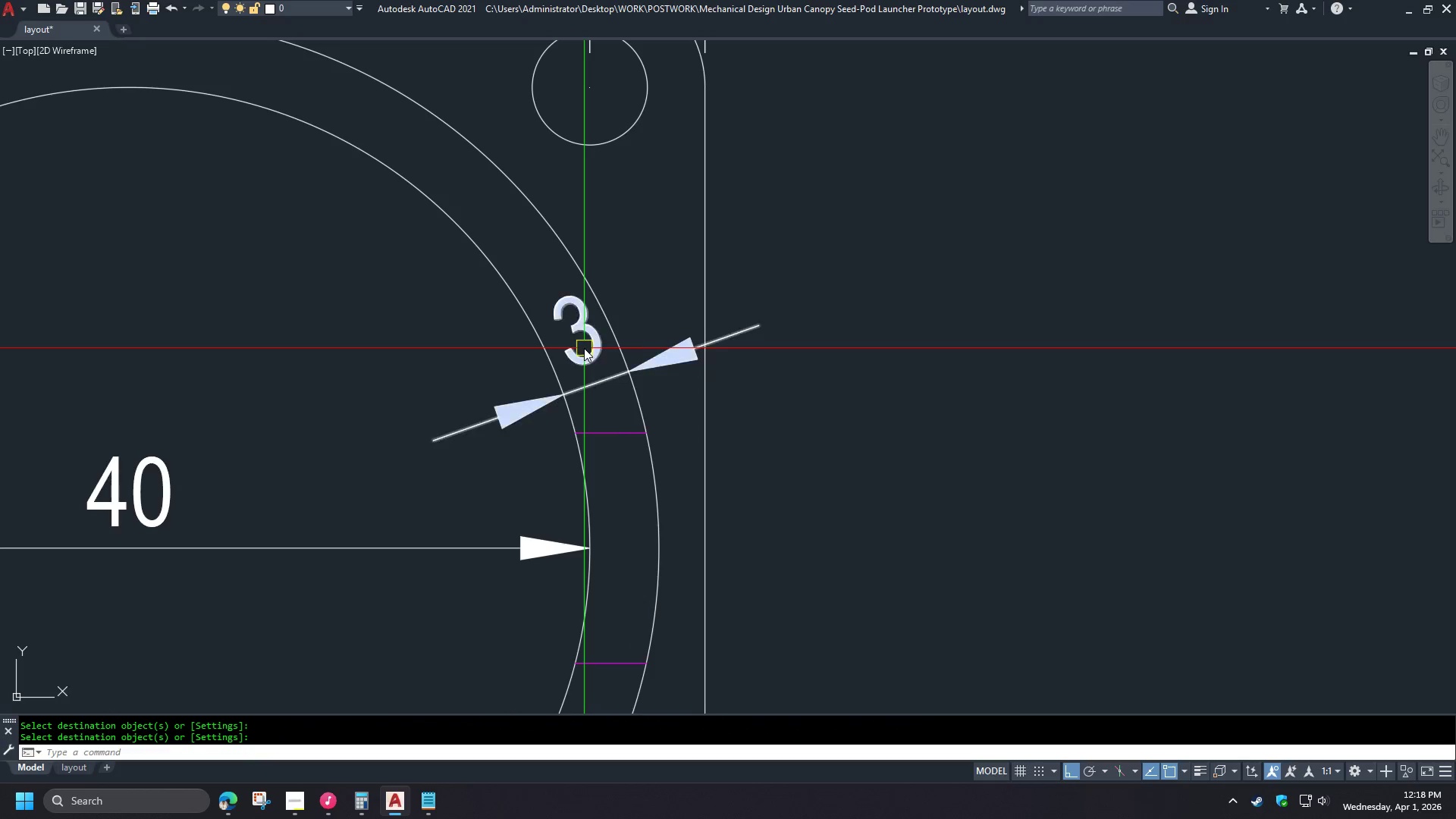 
left_click([584, 348])
 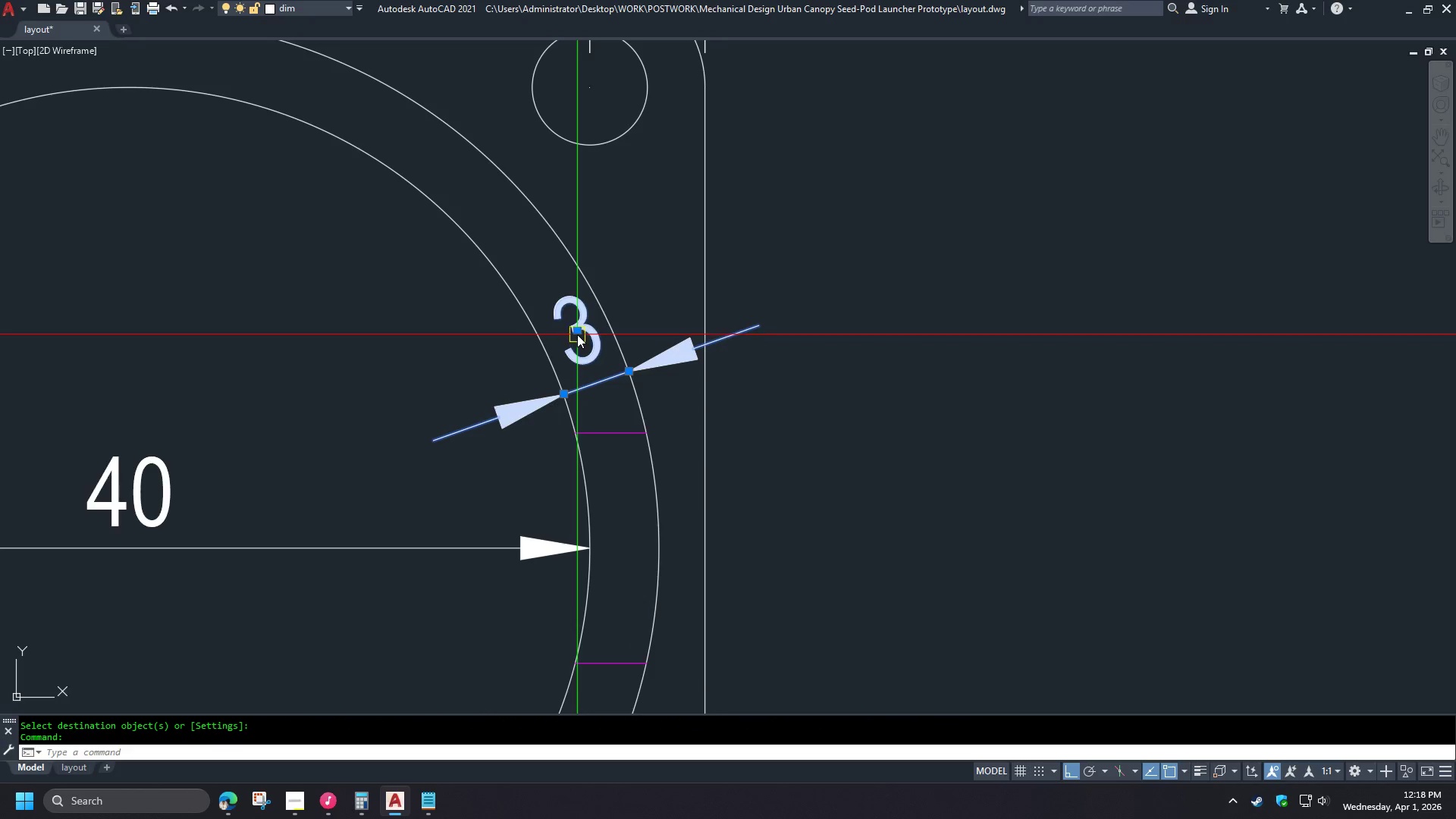 
mouse_move([598, 339])
 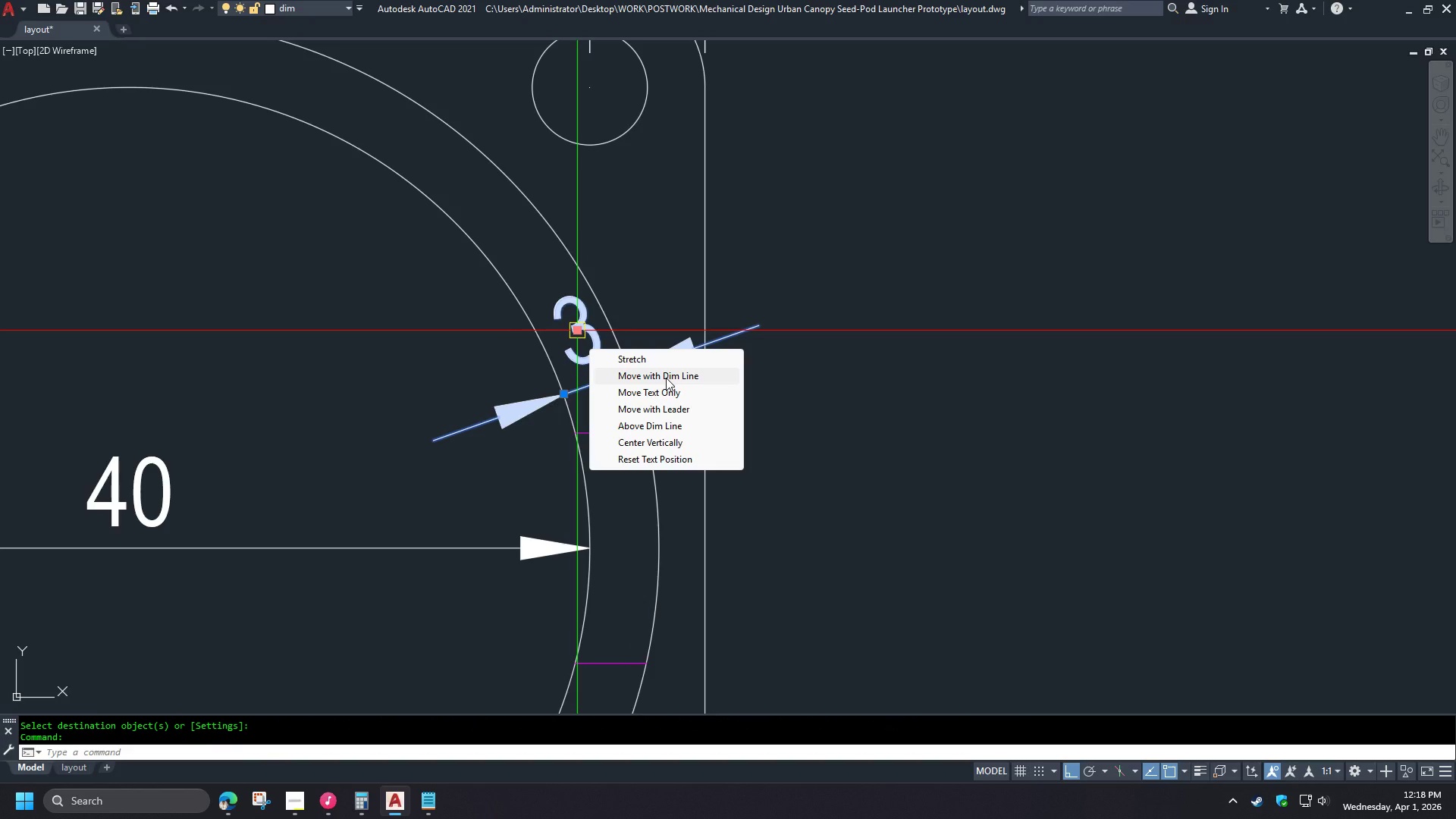 
left_click([666, 378])
 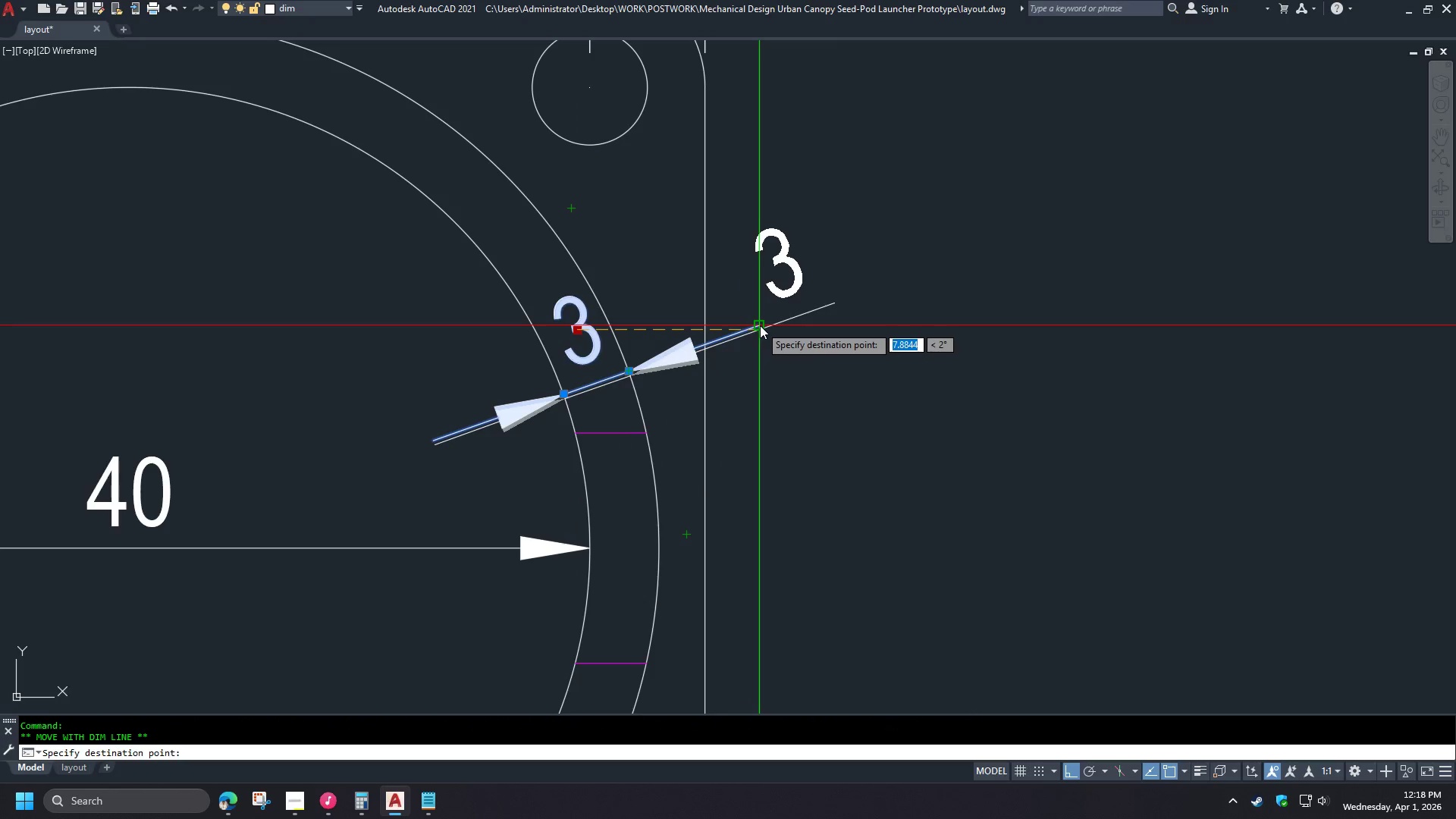 
left_click([760, 325])
 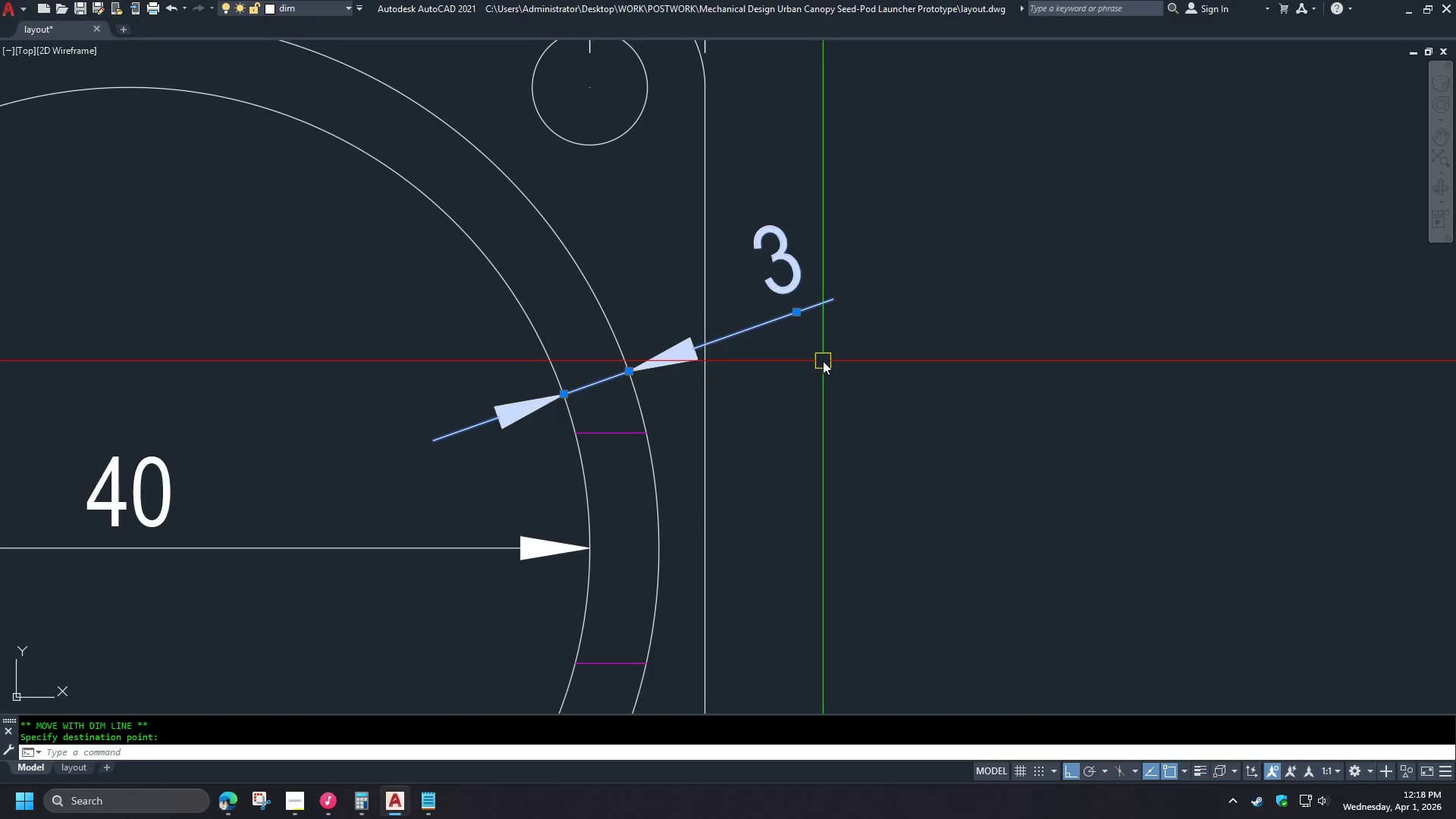 
key(Escape)
 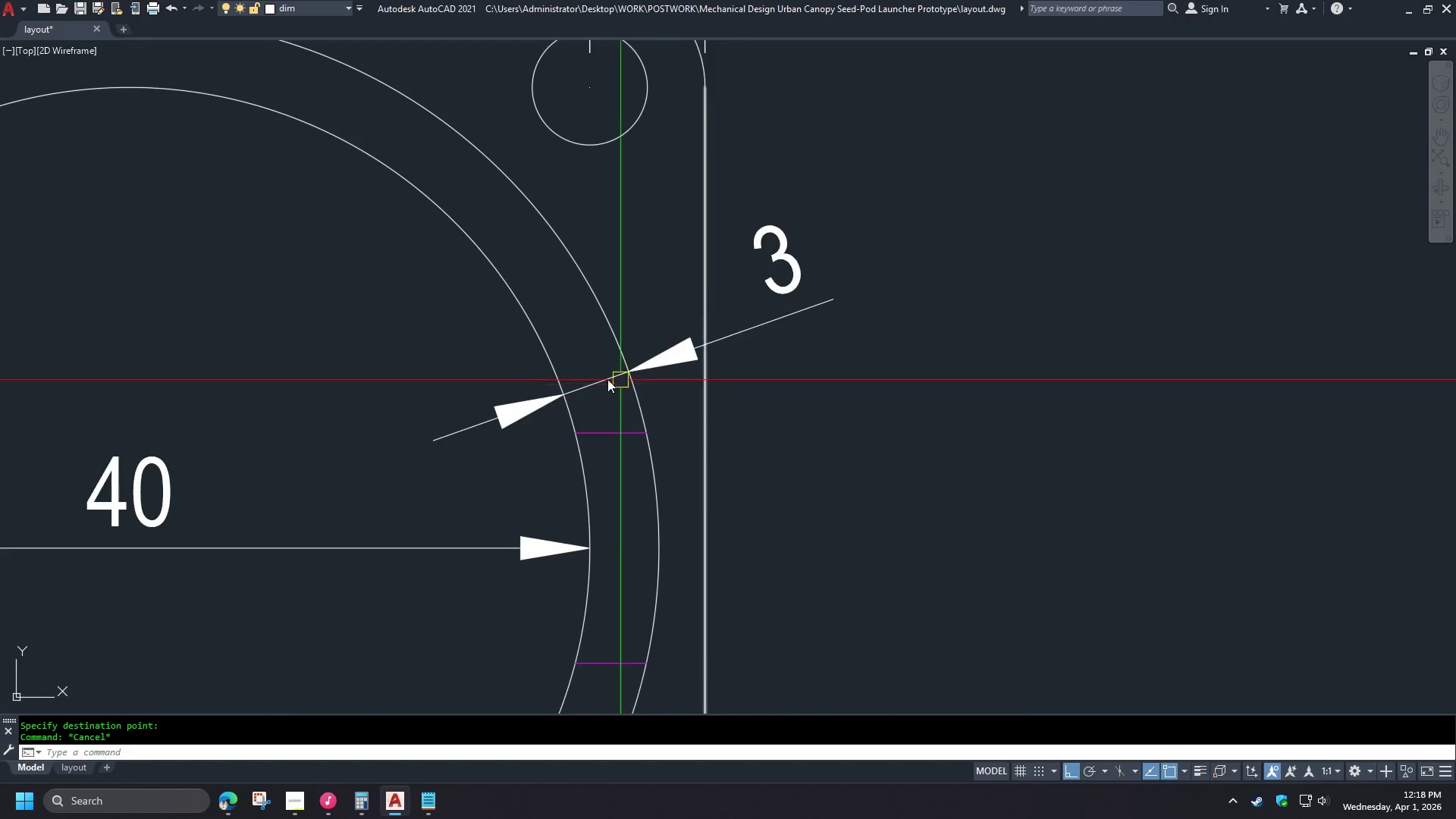 
scroll: coordinate [567, 377], scroll_direction: down, amount: 2.0
 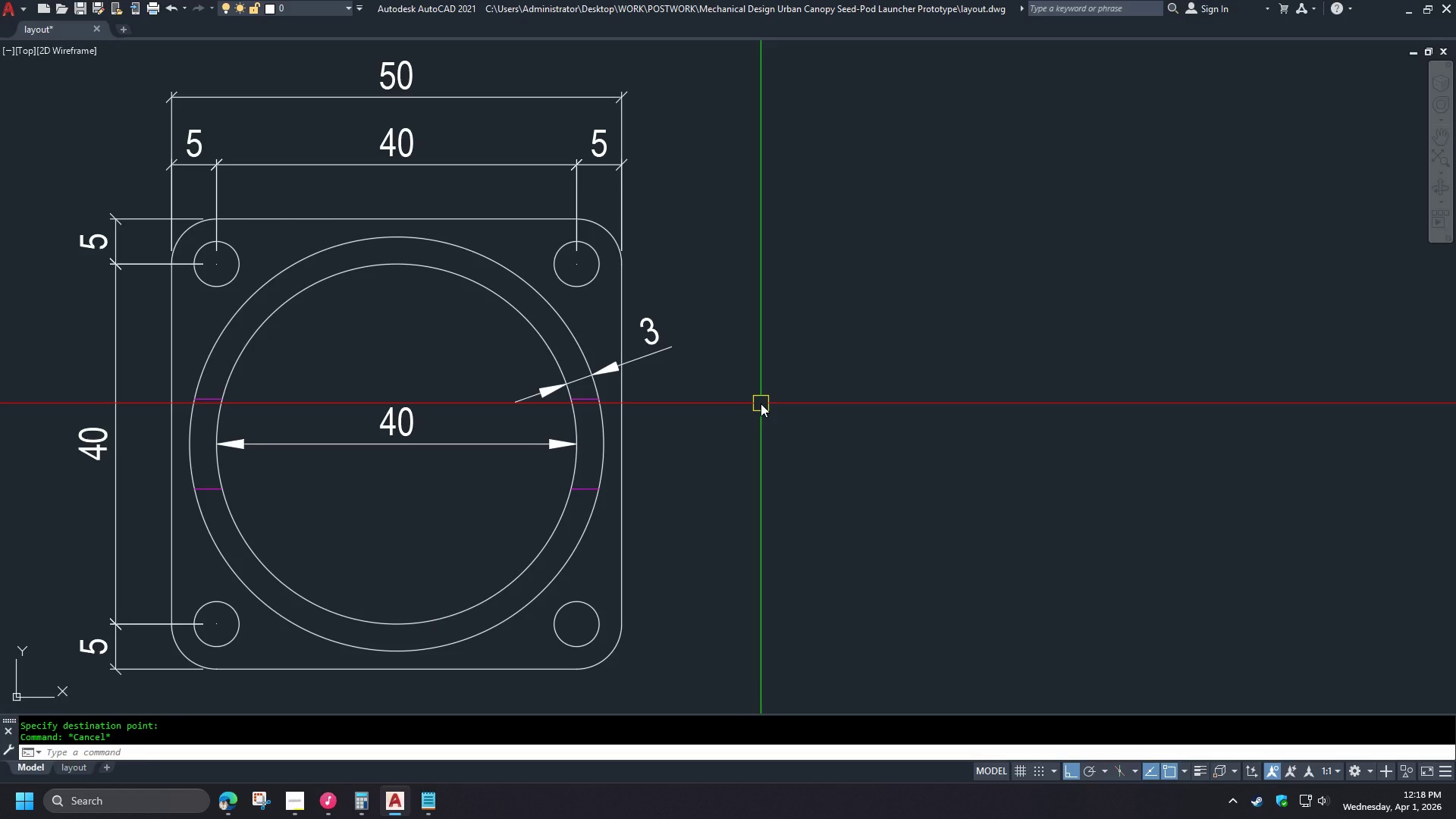 
left_click([657, 354])
 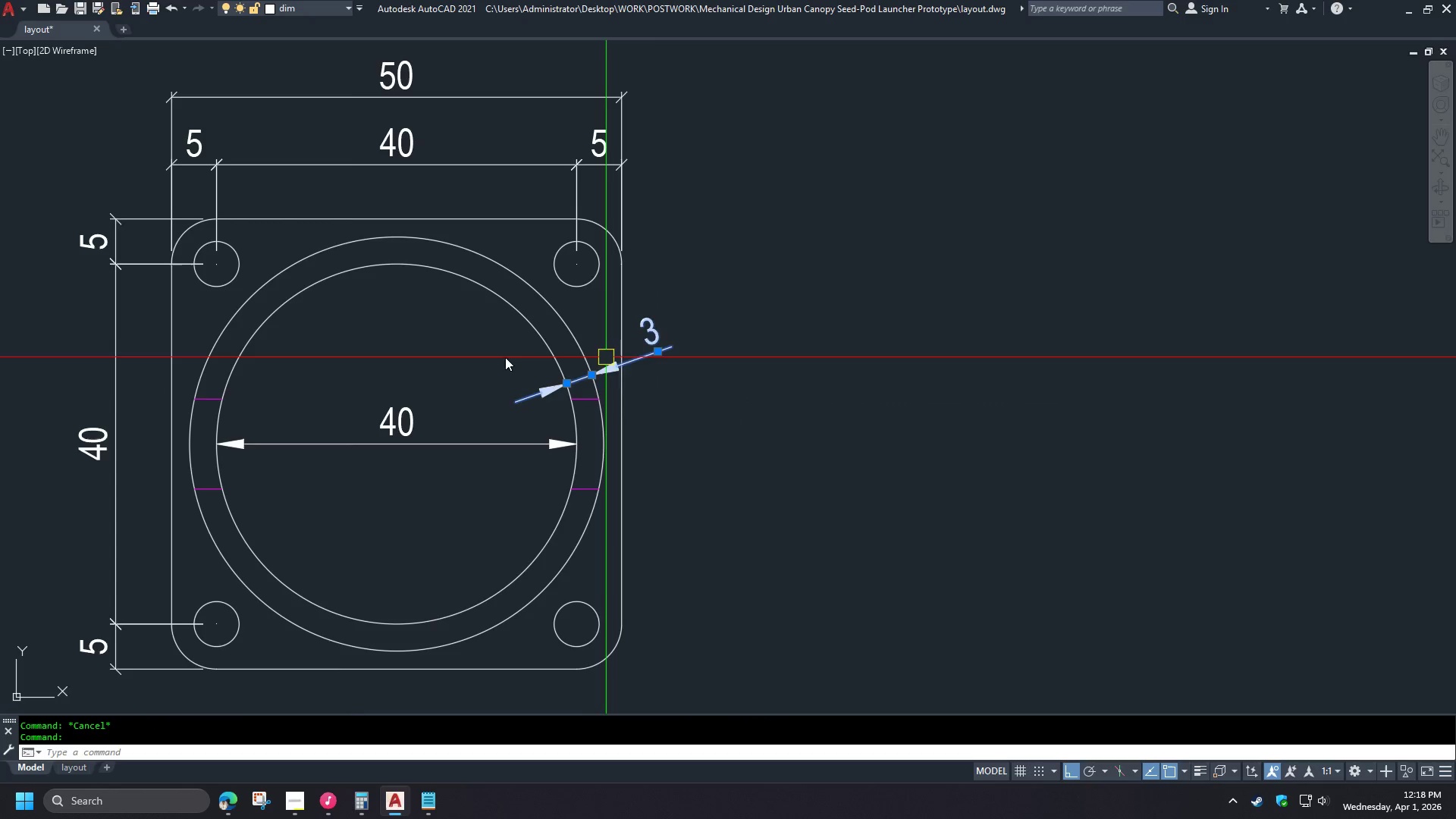 
type(e da)
 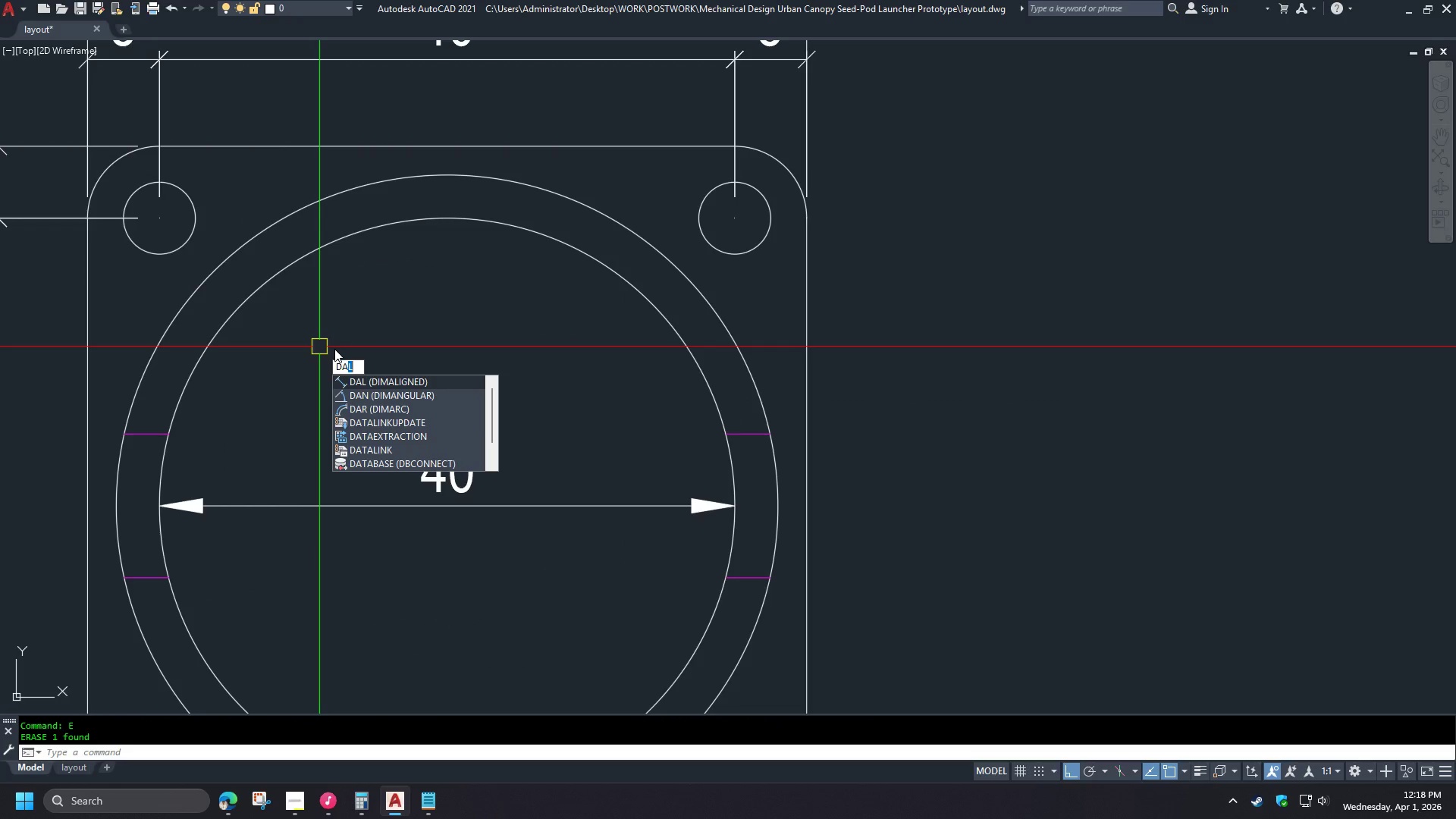 
scroll: coordinate [311, 340], scroll_direction: up, amount: 1.0
 